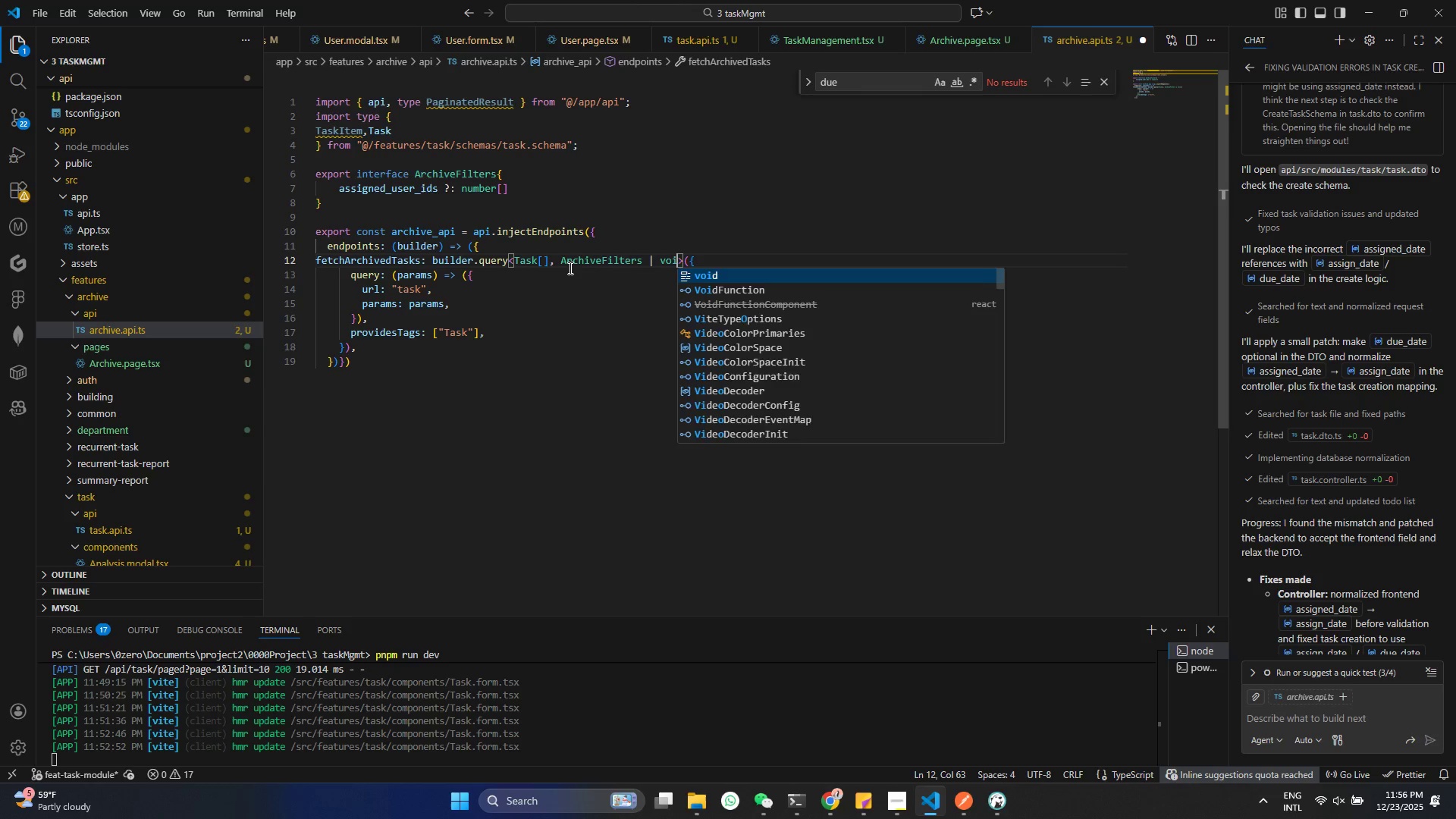 
key(Control+ControlLeft)
 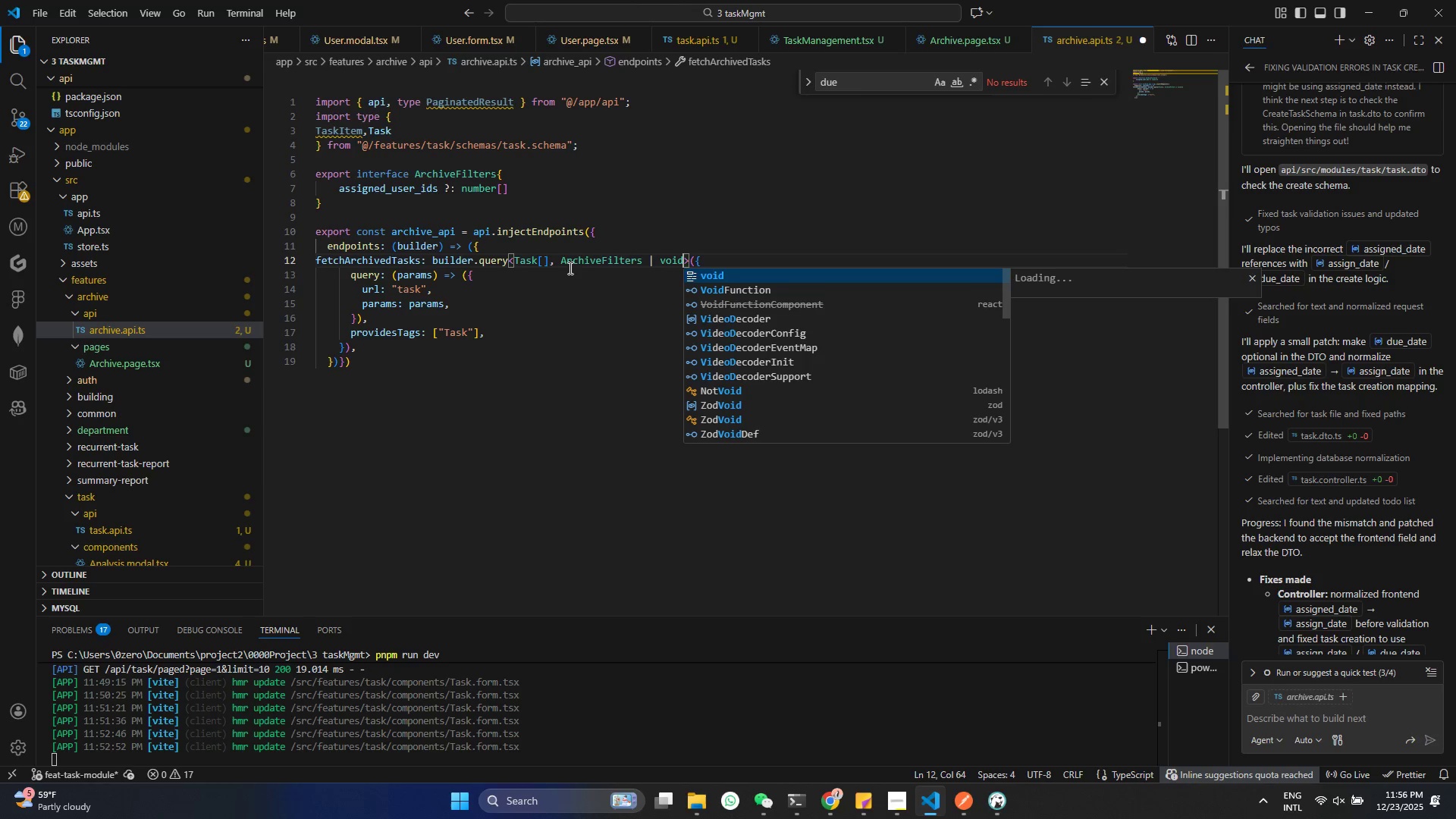 
key(Control+S)
 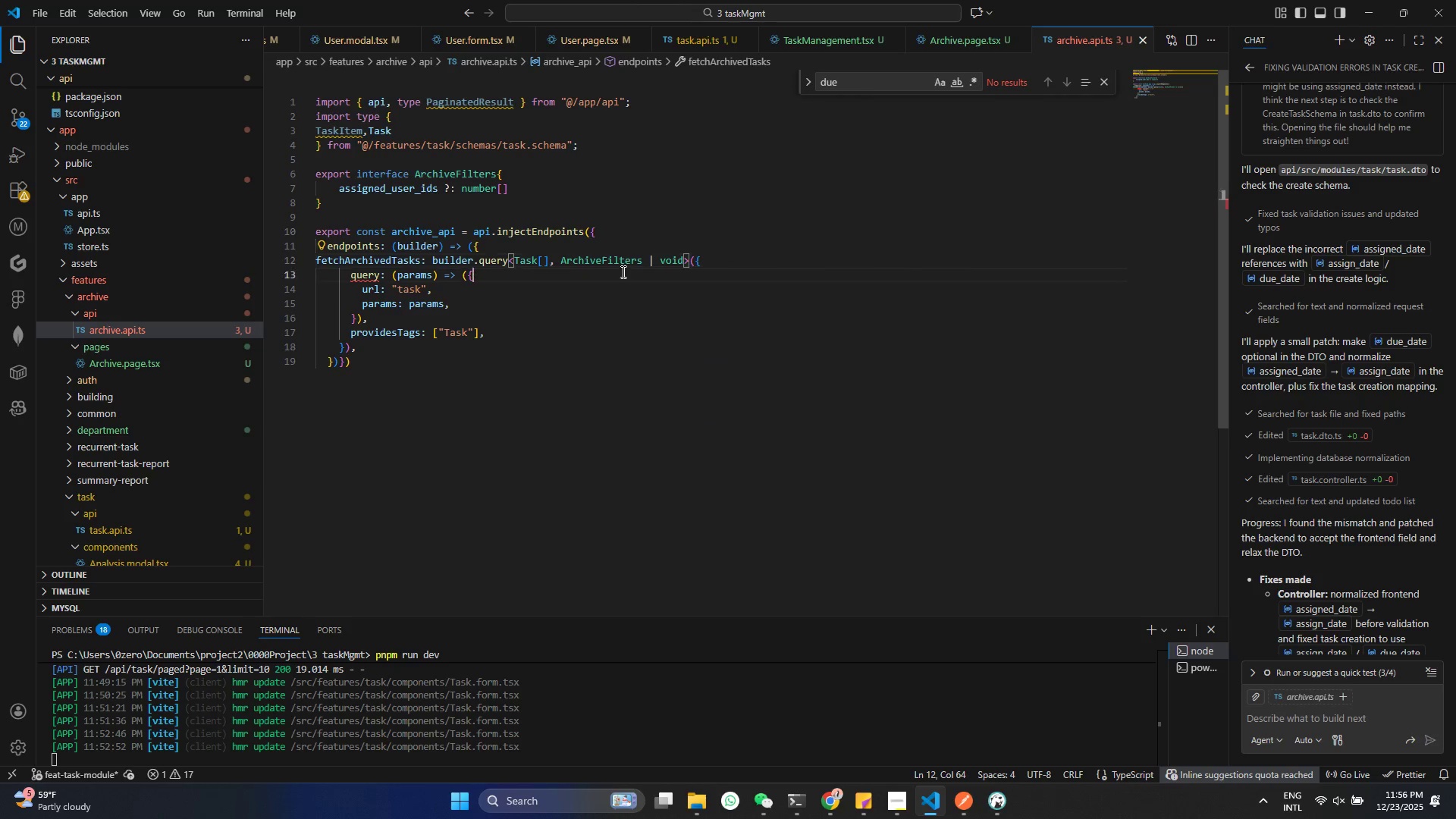 
double_click([404, 277])
 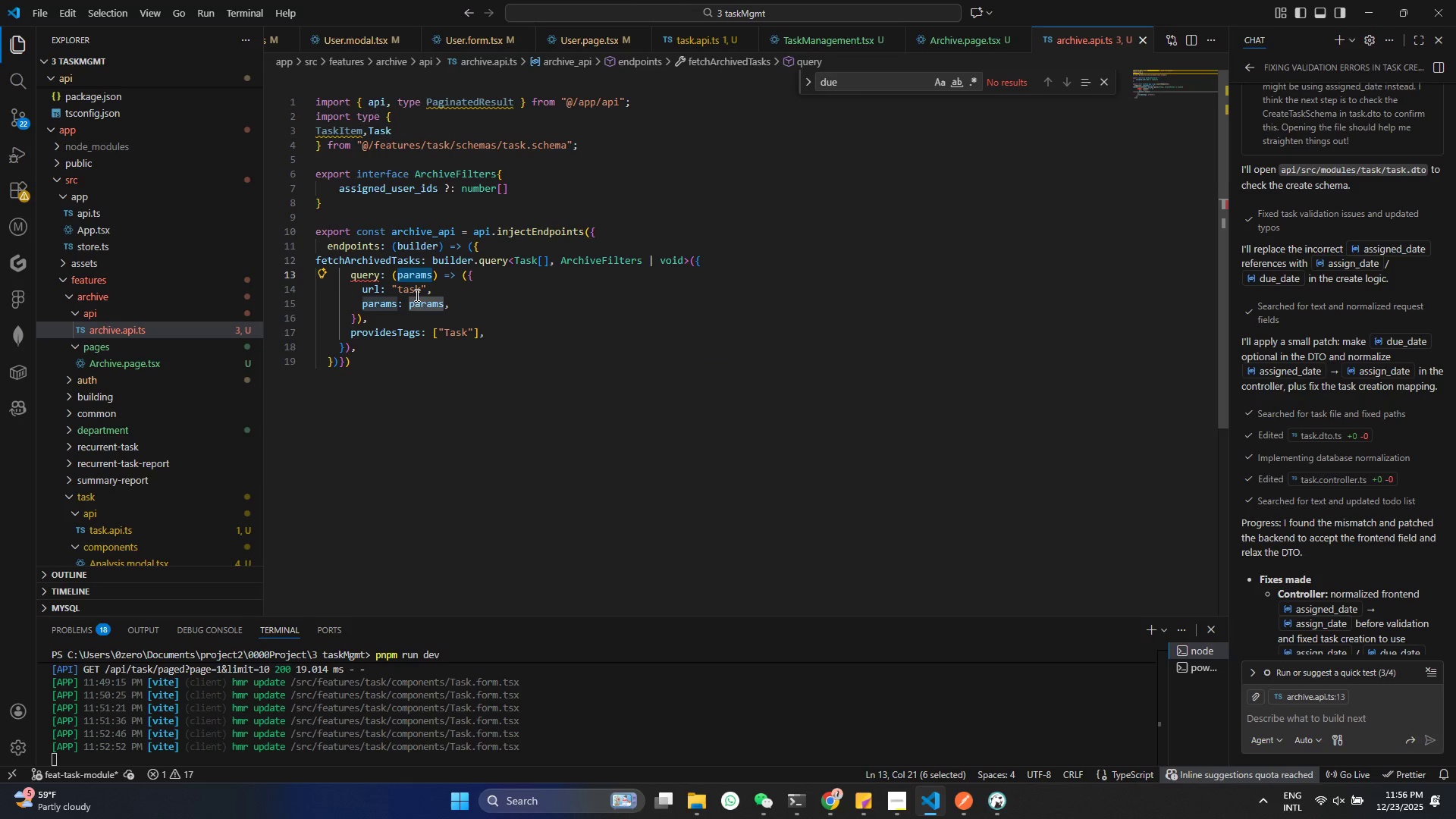 
type(fil)
 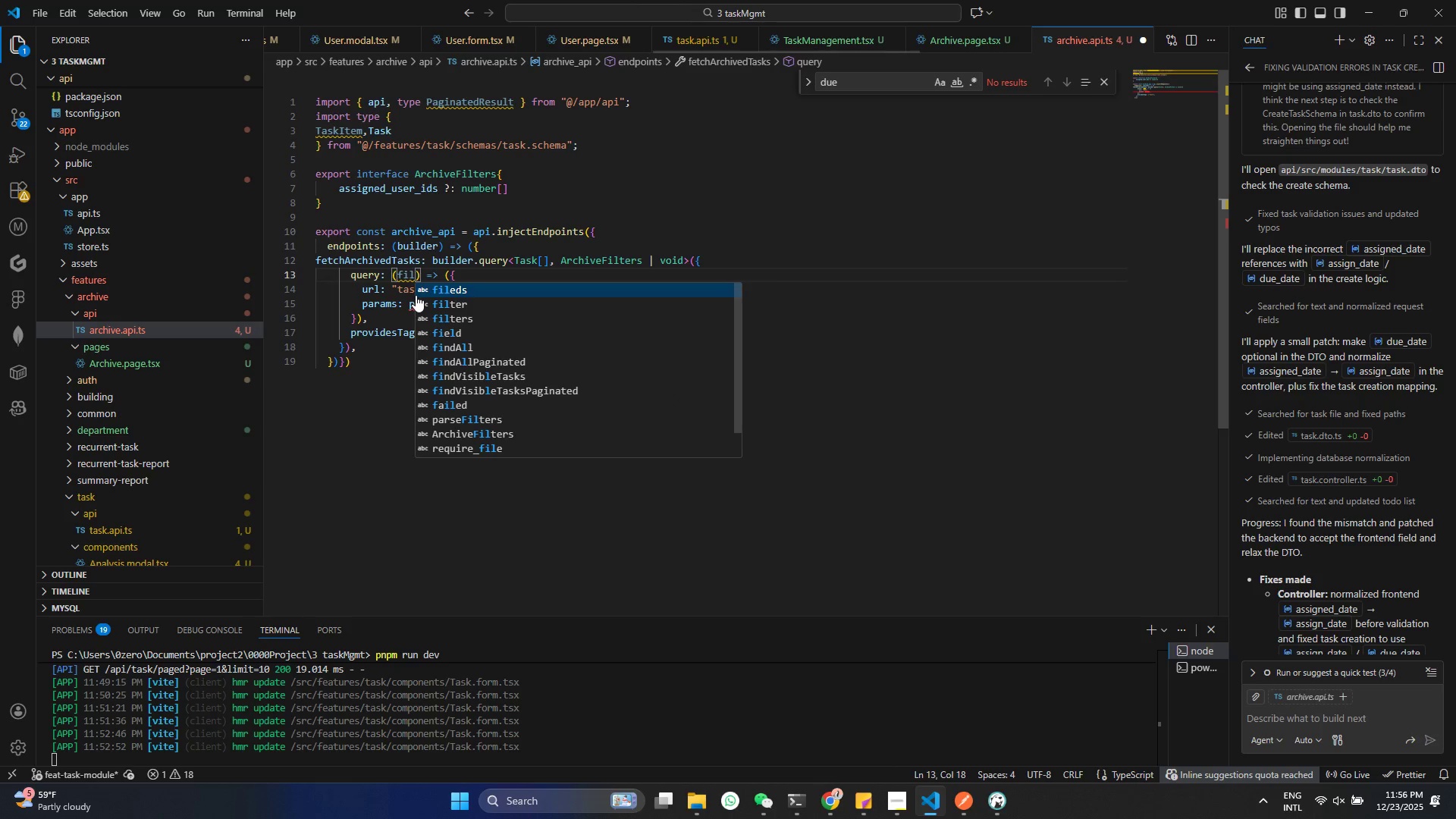 
key(ArrowDown)
 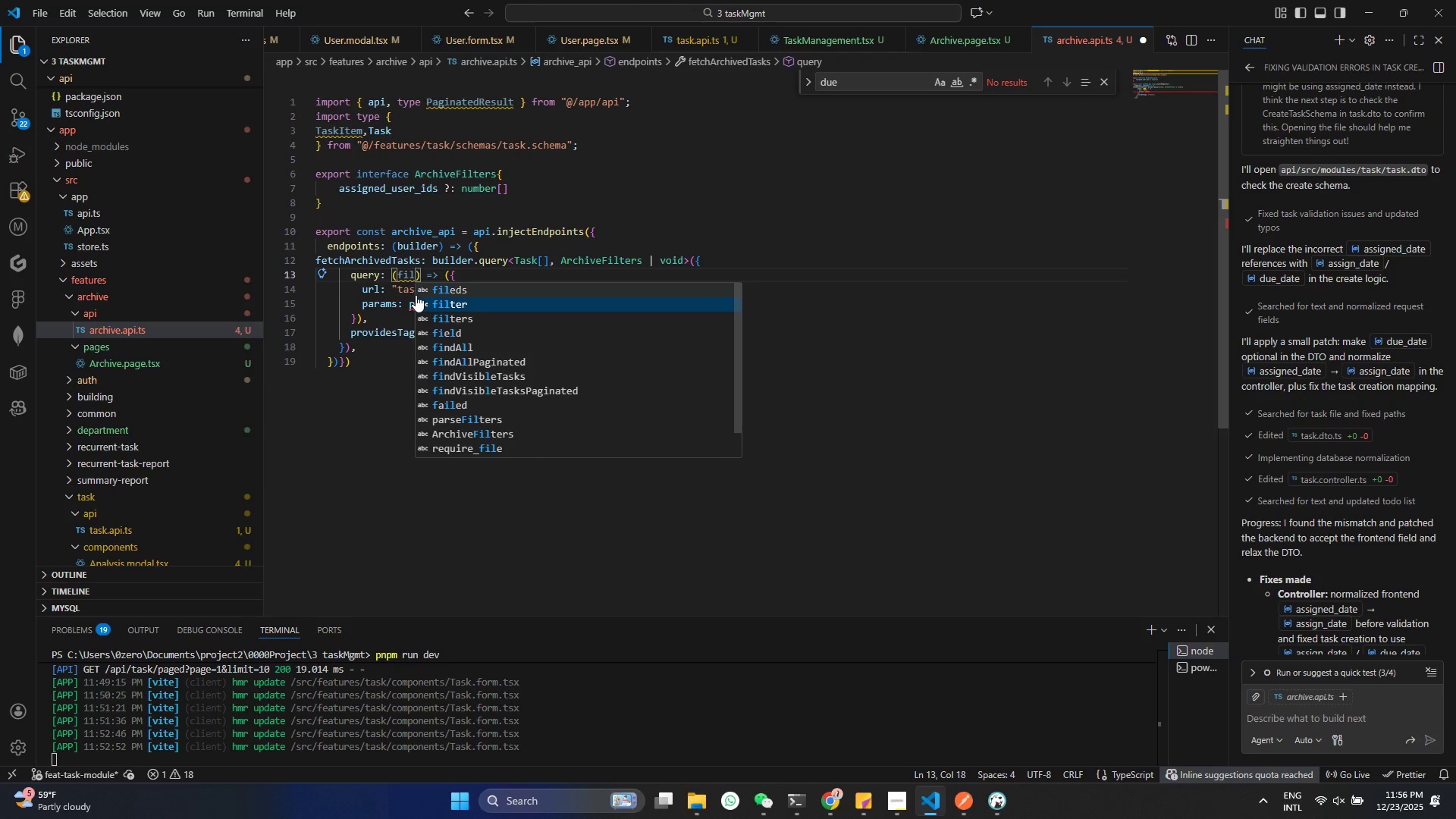 
key(Enter)
 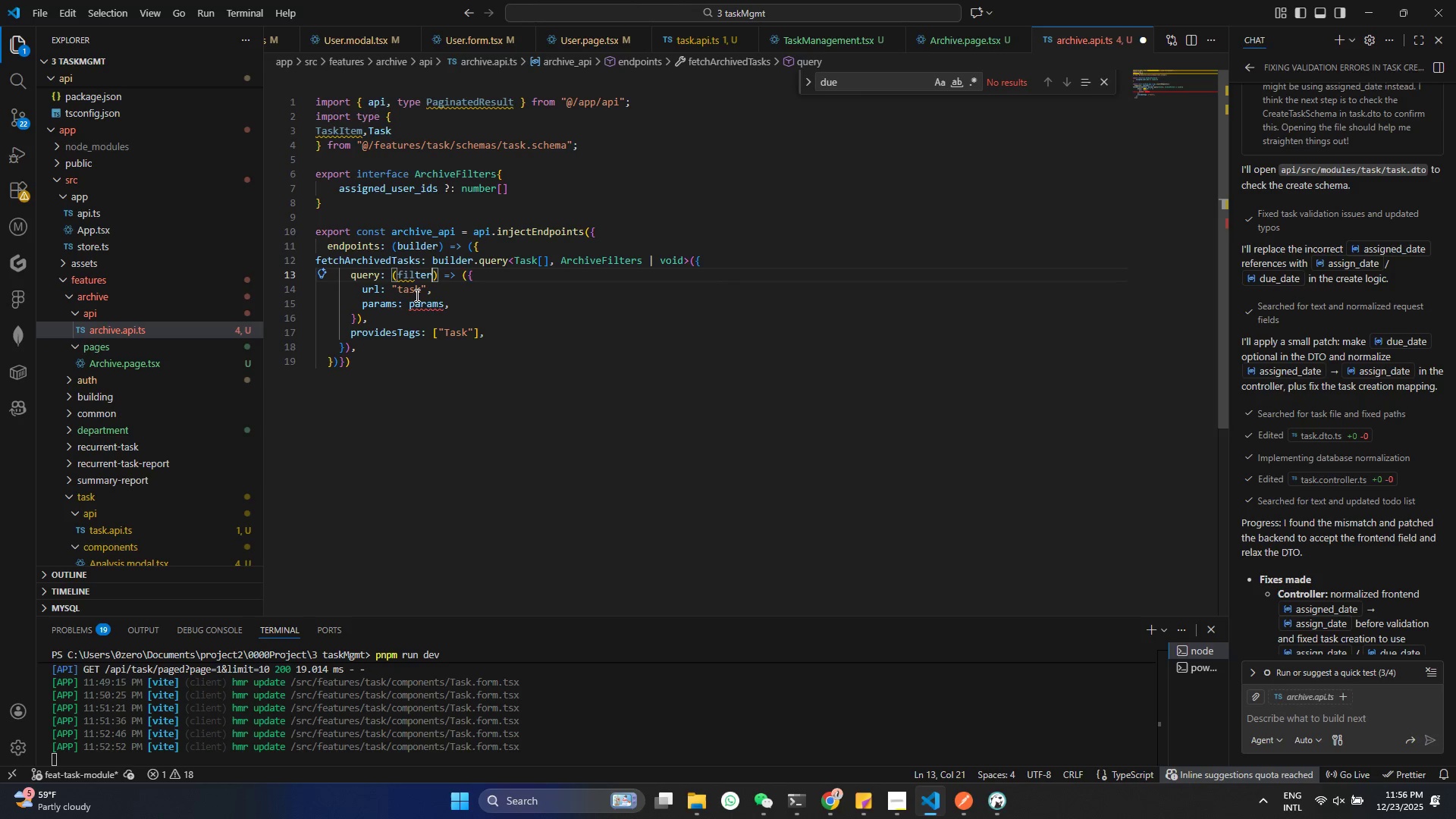 
key(S)
 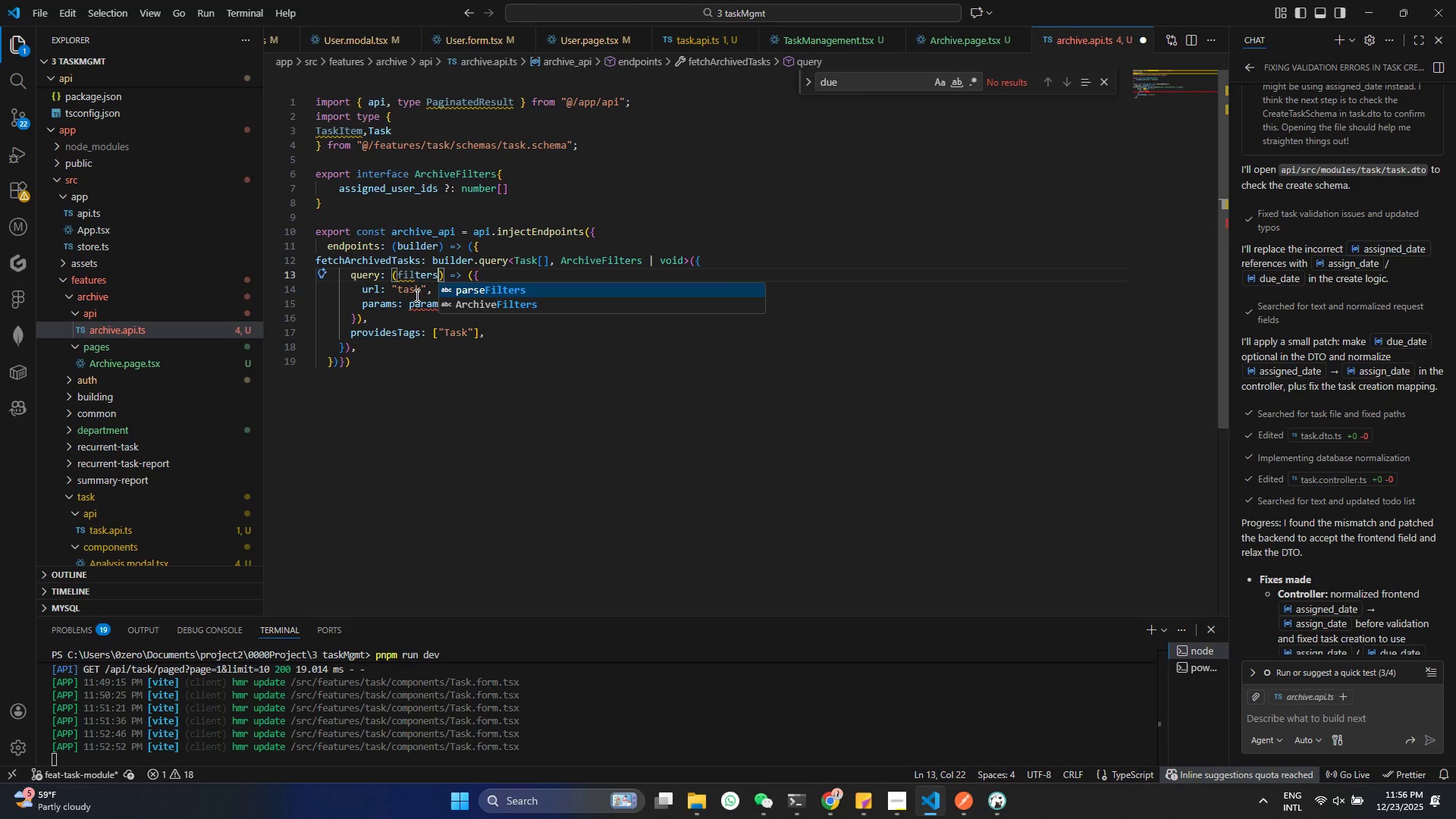 
key(Control+ControlLeft)
 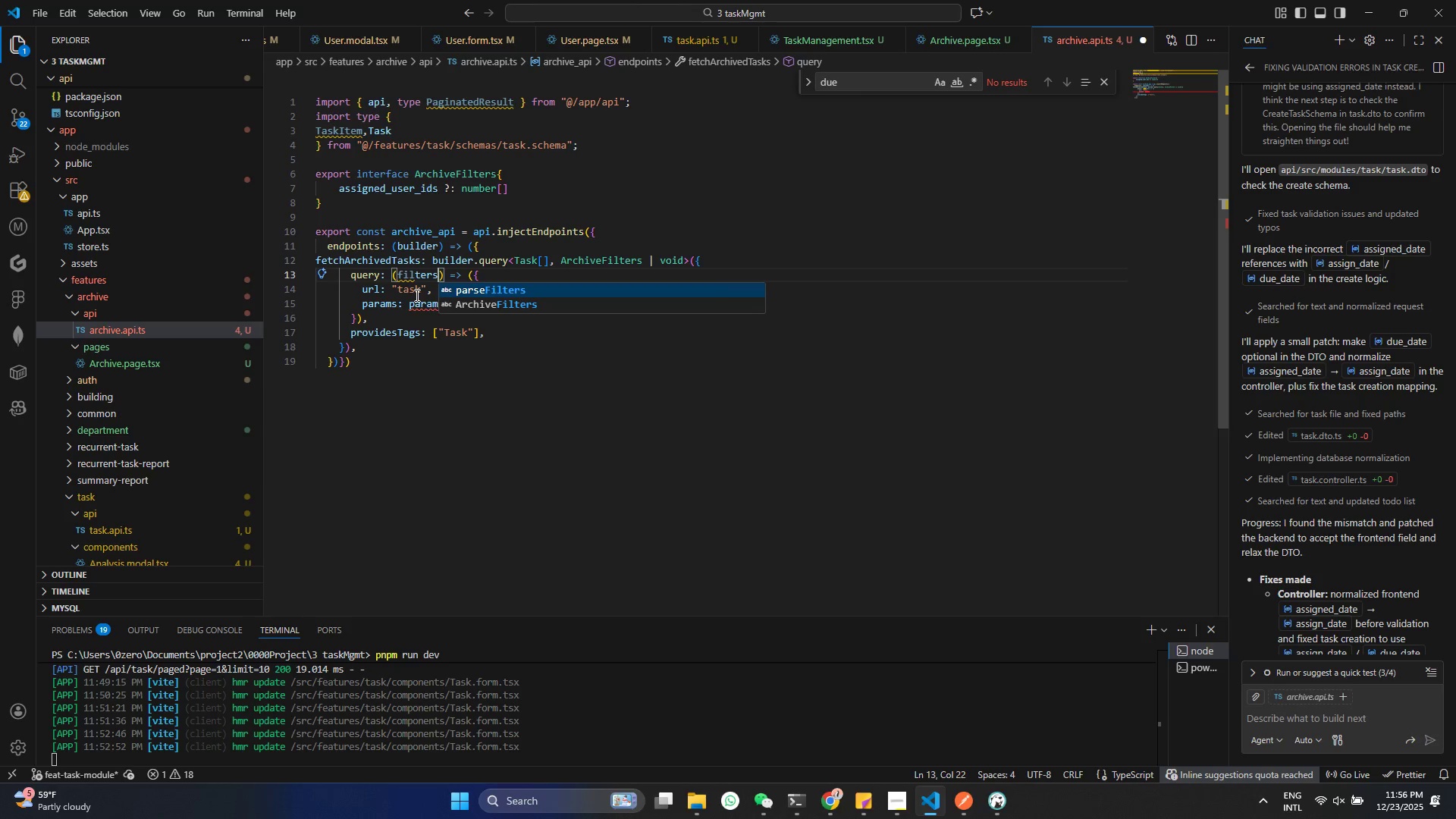 
key(Control+S)
 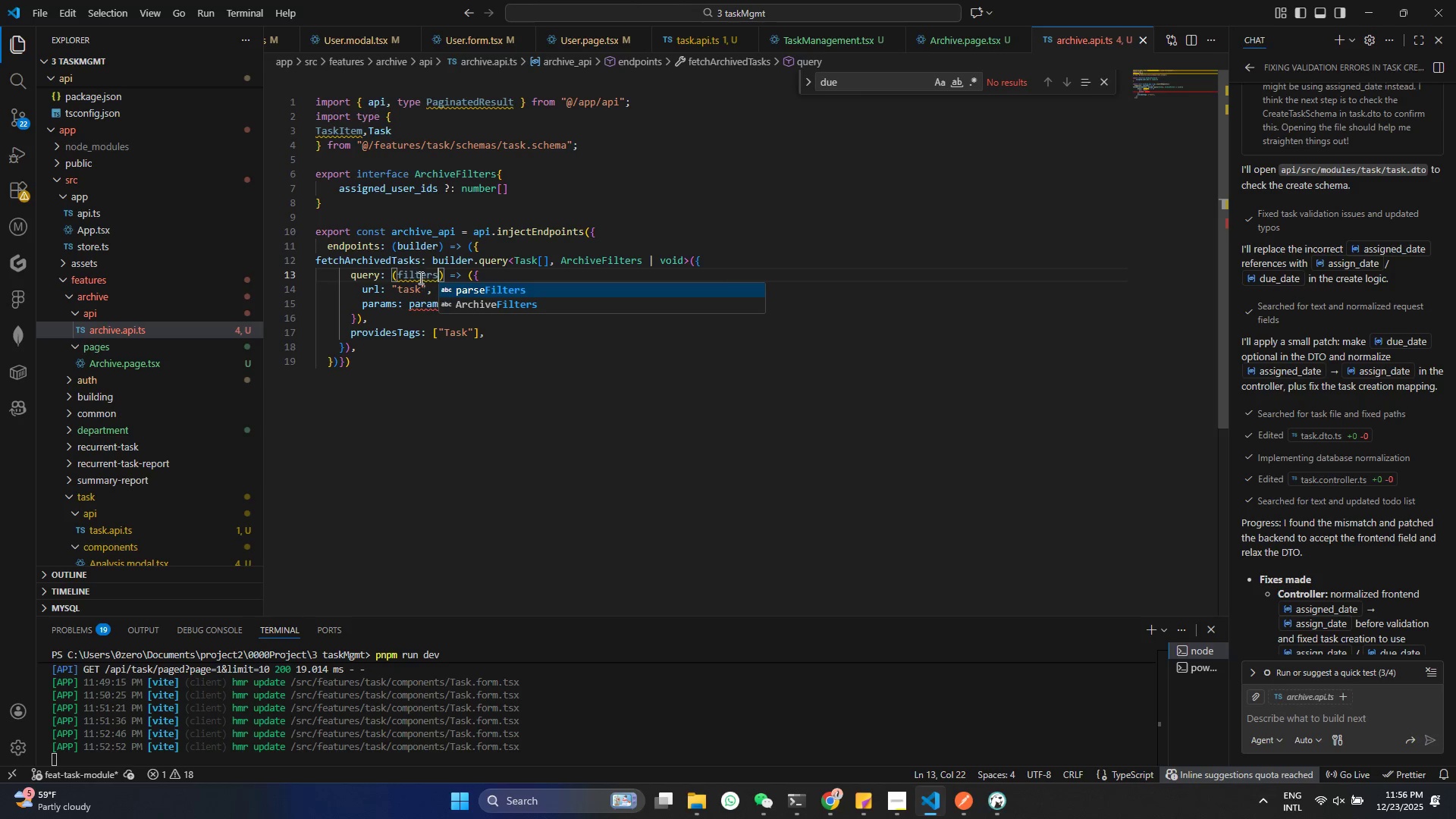 
left_click([419, 267])
 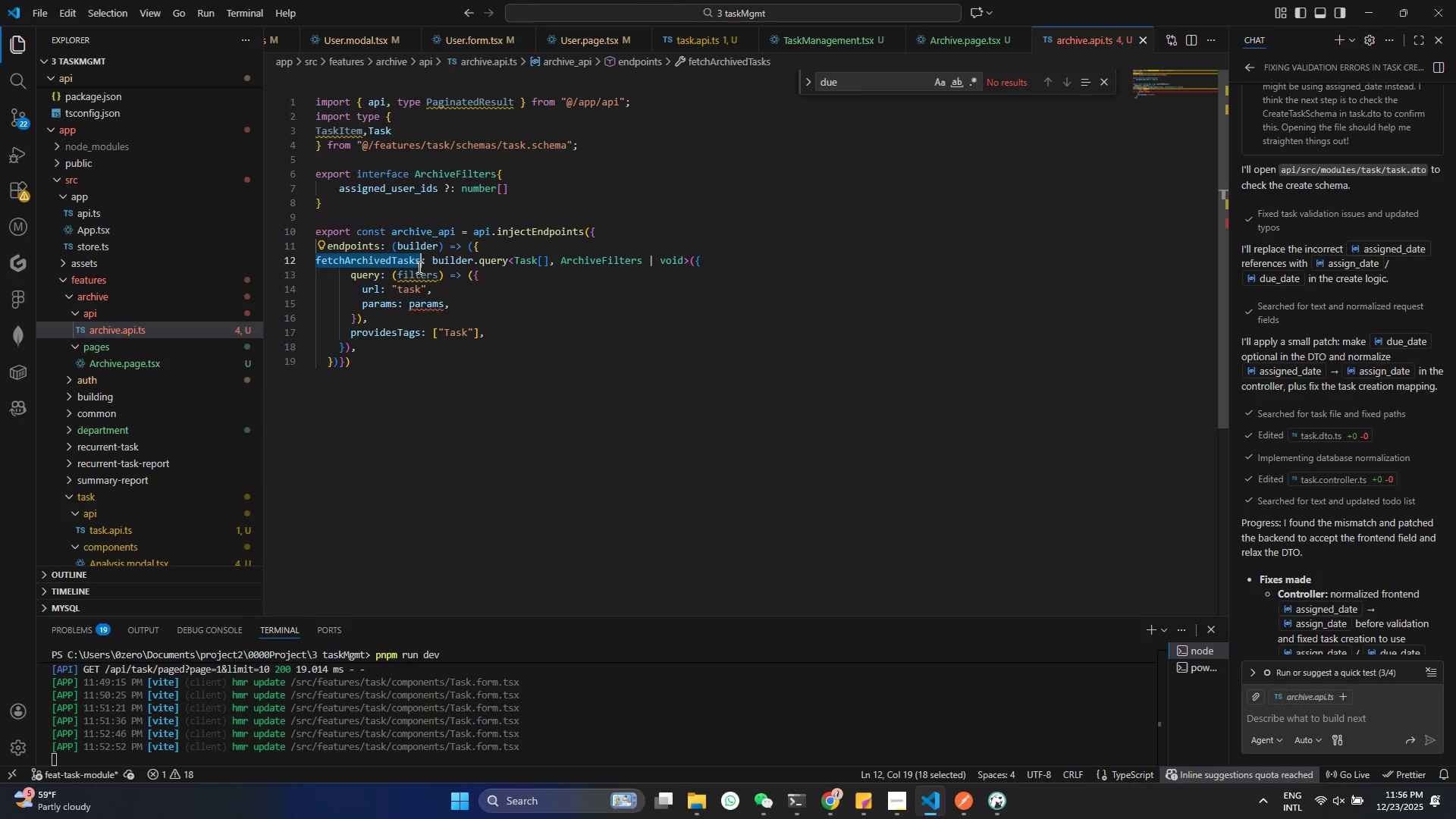 
key(Control+C)
 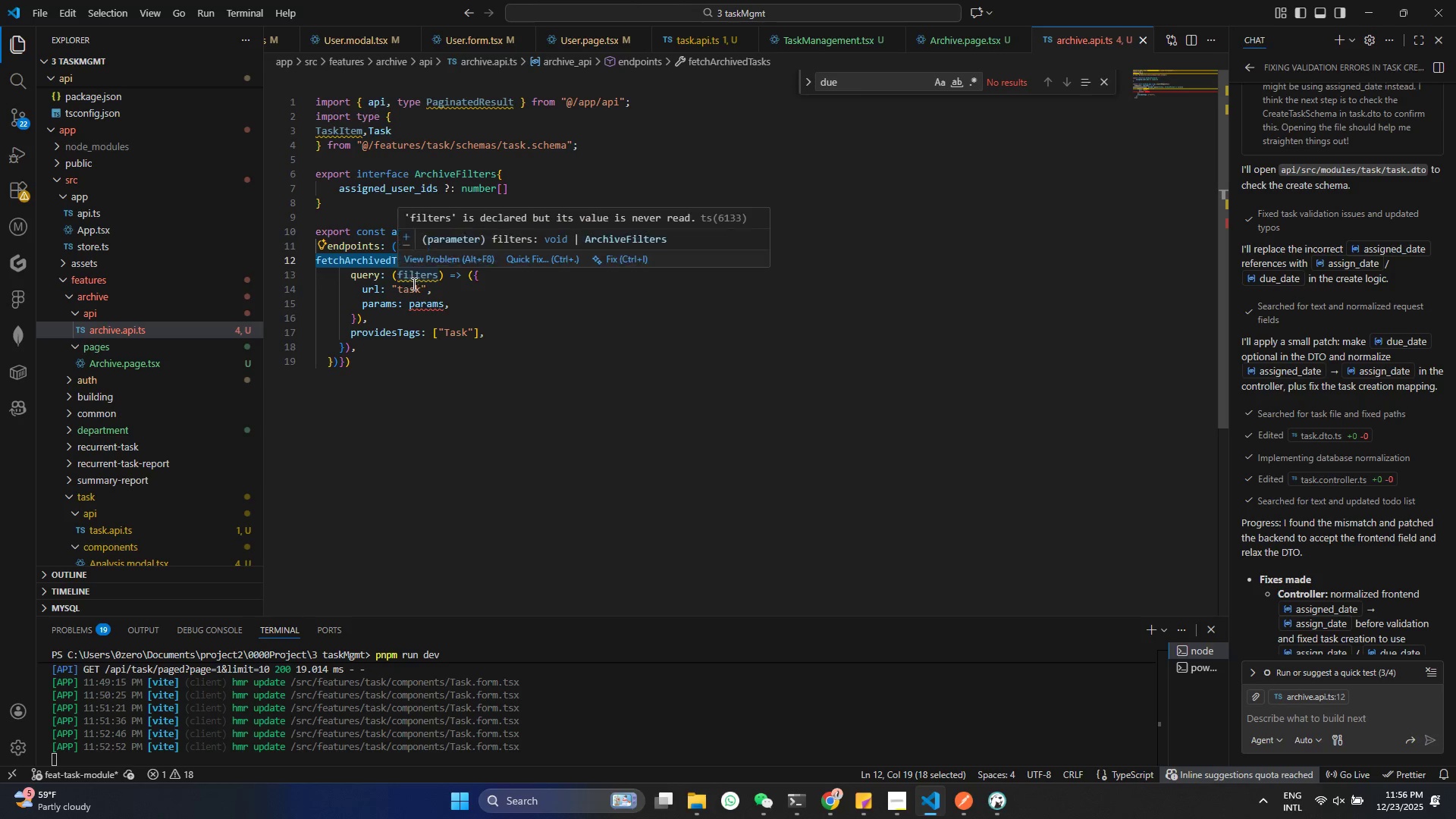 
left_click([421, 287])
 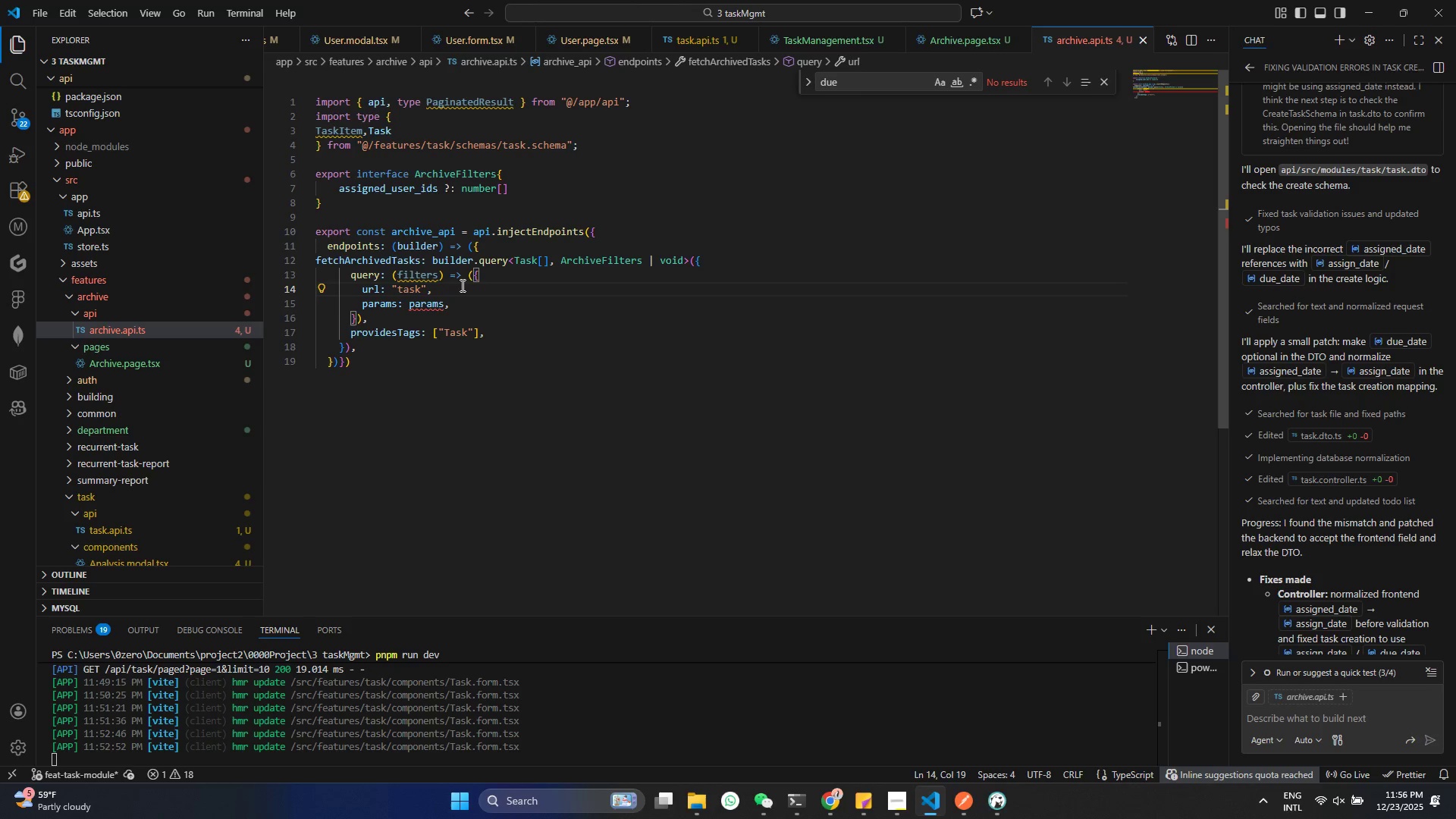 
type(/A)
key(Backspace)
type(archive)
 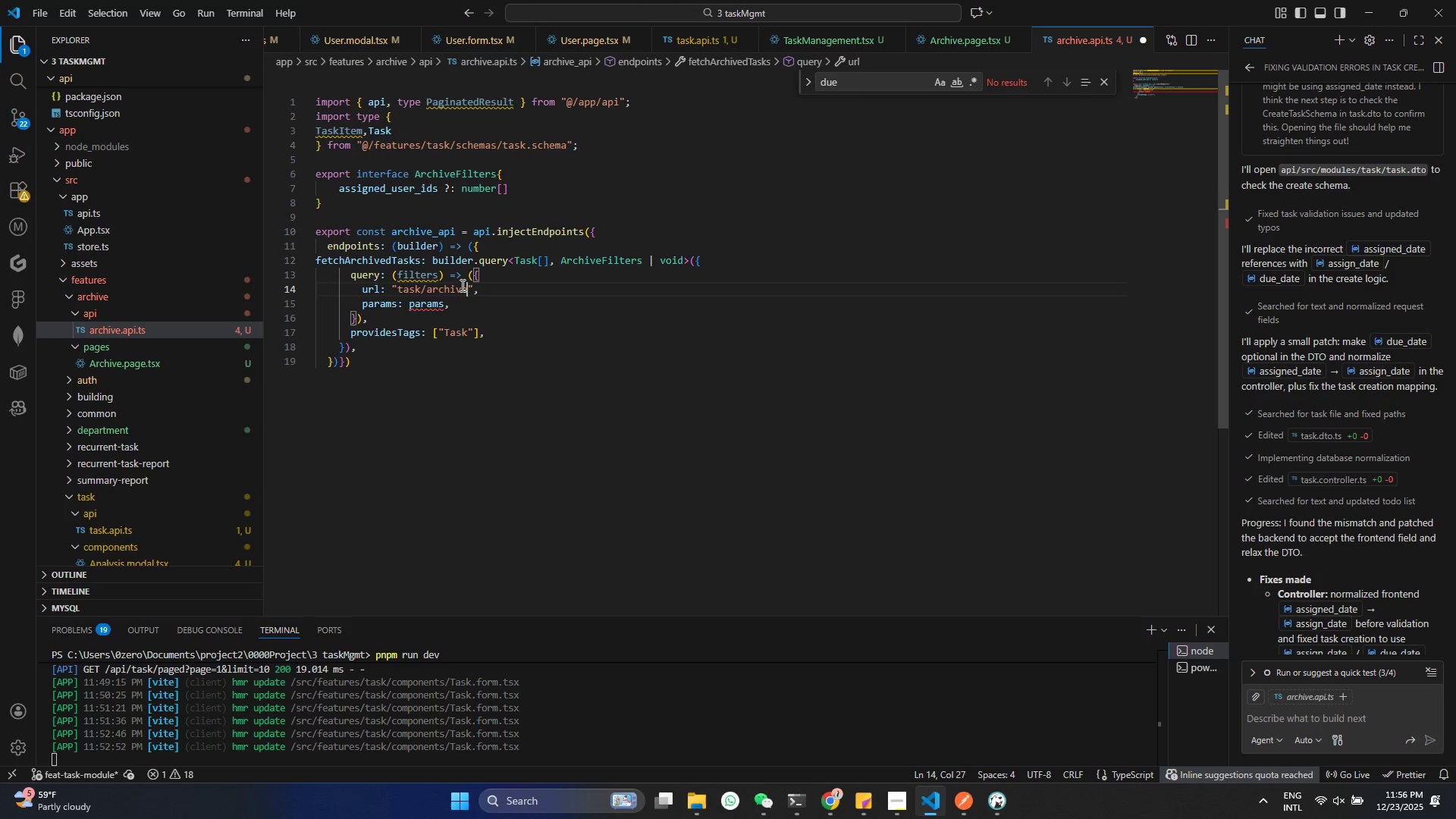 
key(Control+ControlLeft)
 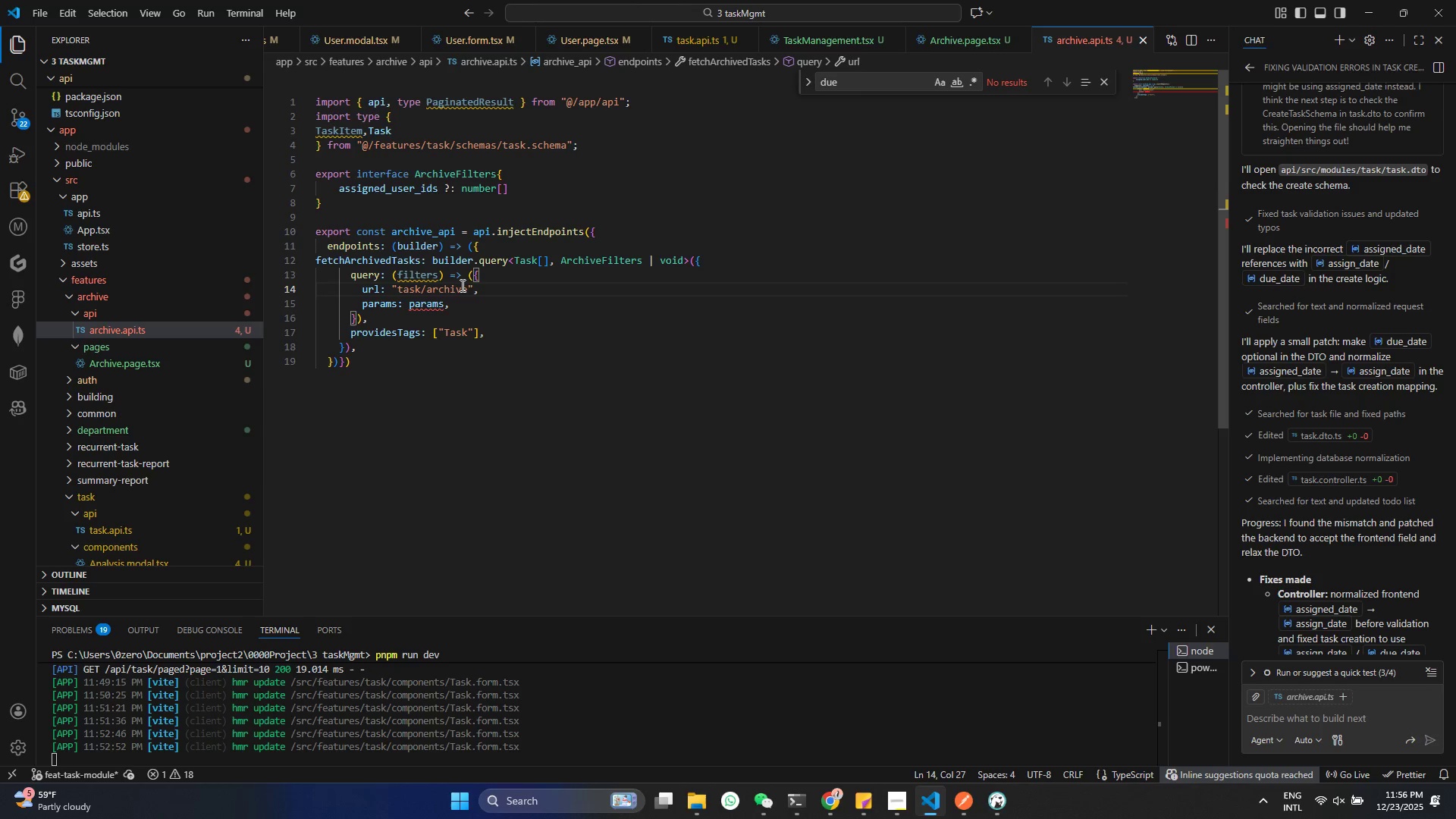 
key(Control+S)
 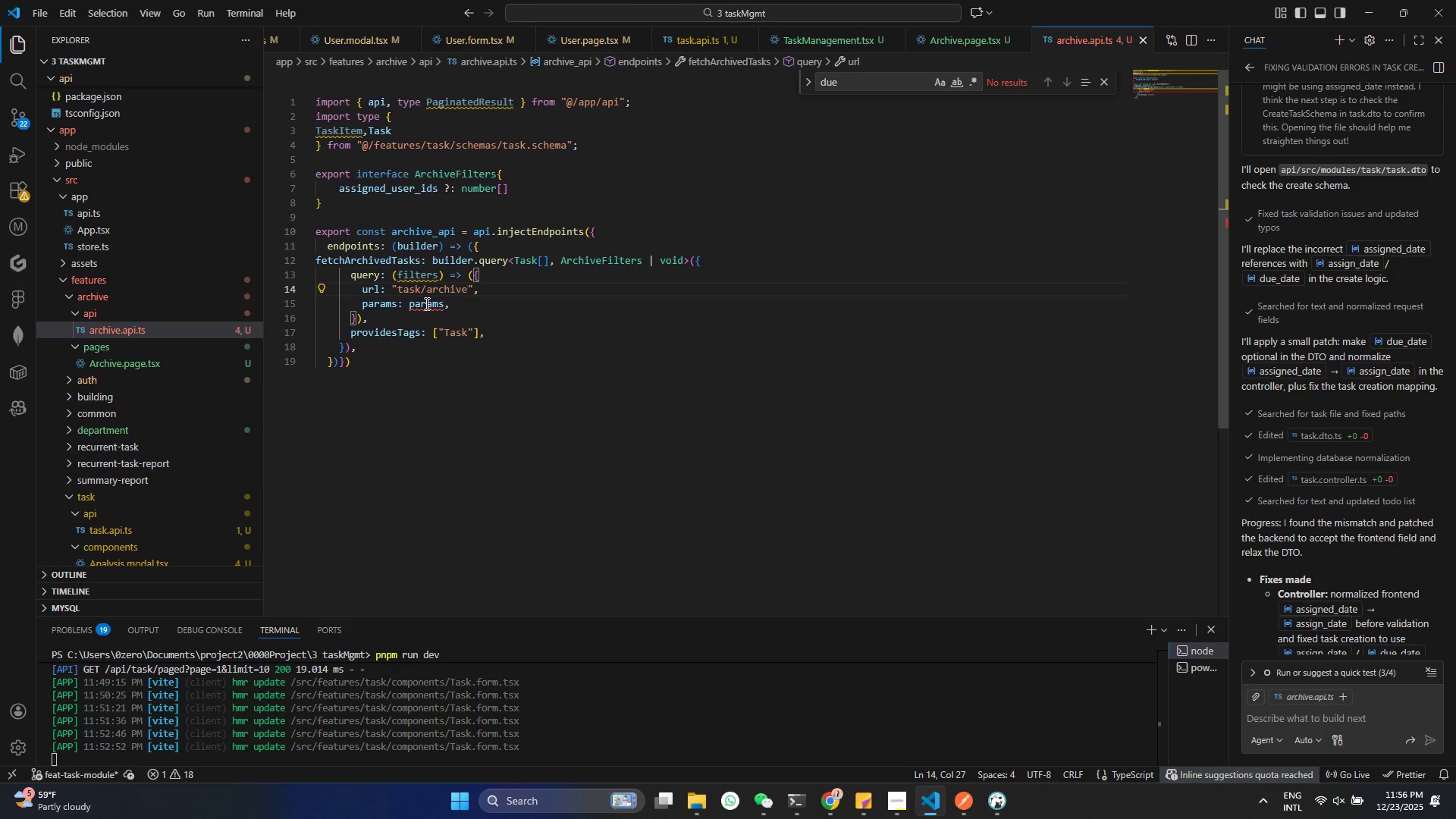 
double_click([425, 303])
 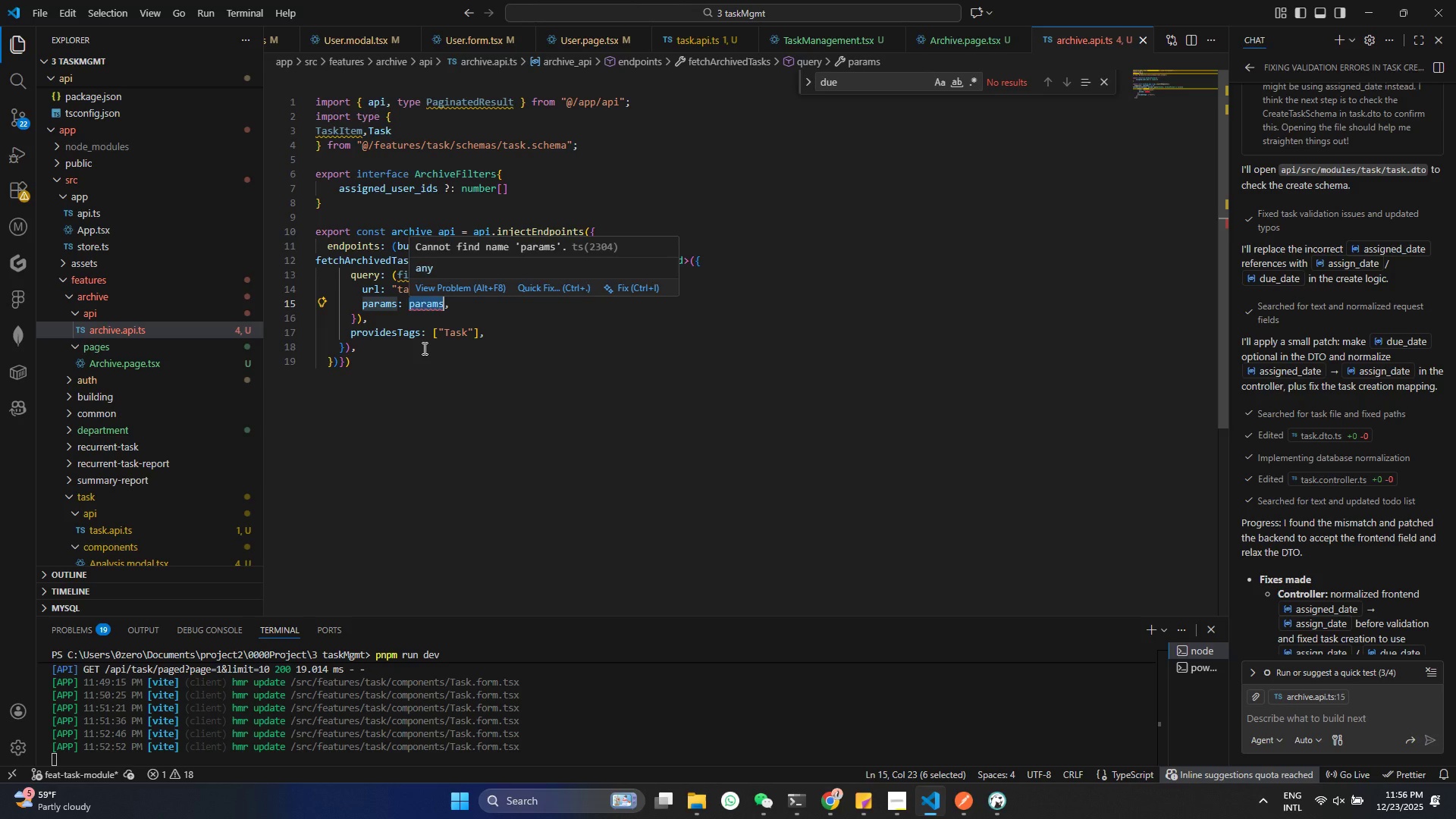 
key(Control+ControlLeft)
 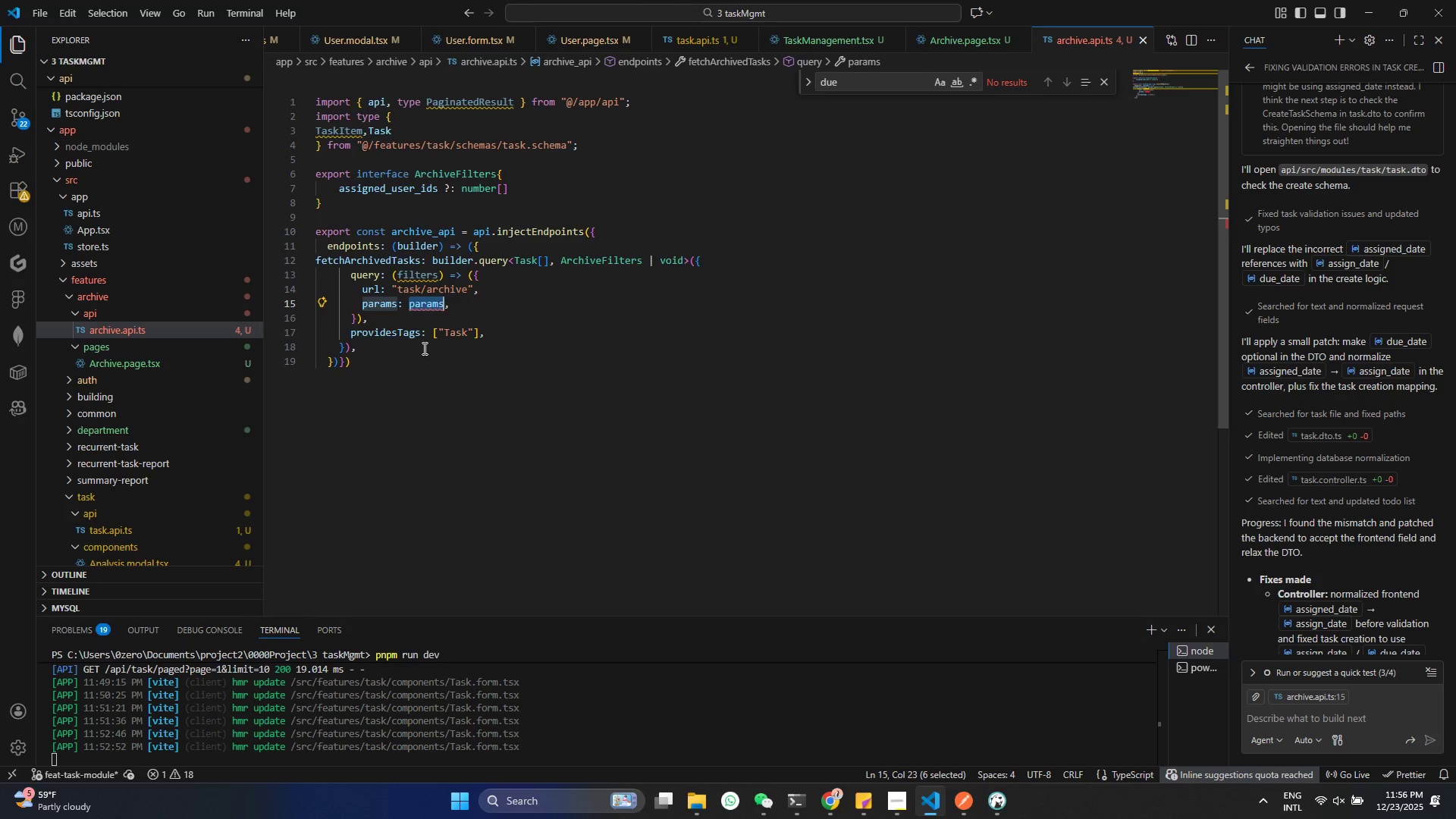 
key(F)
 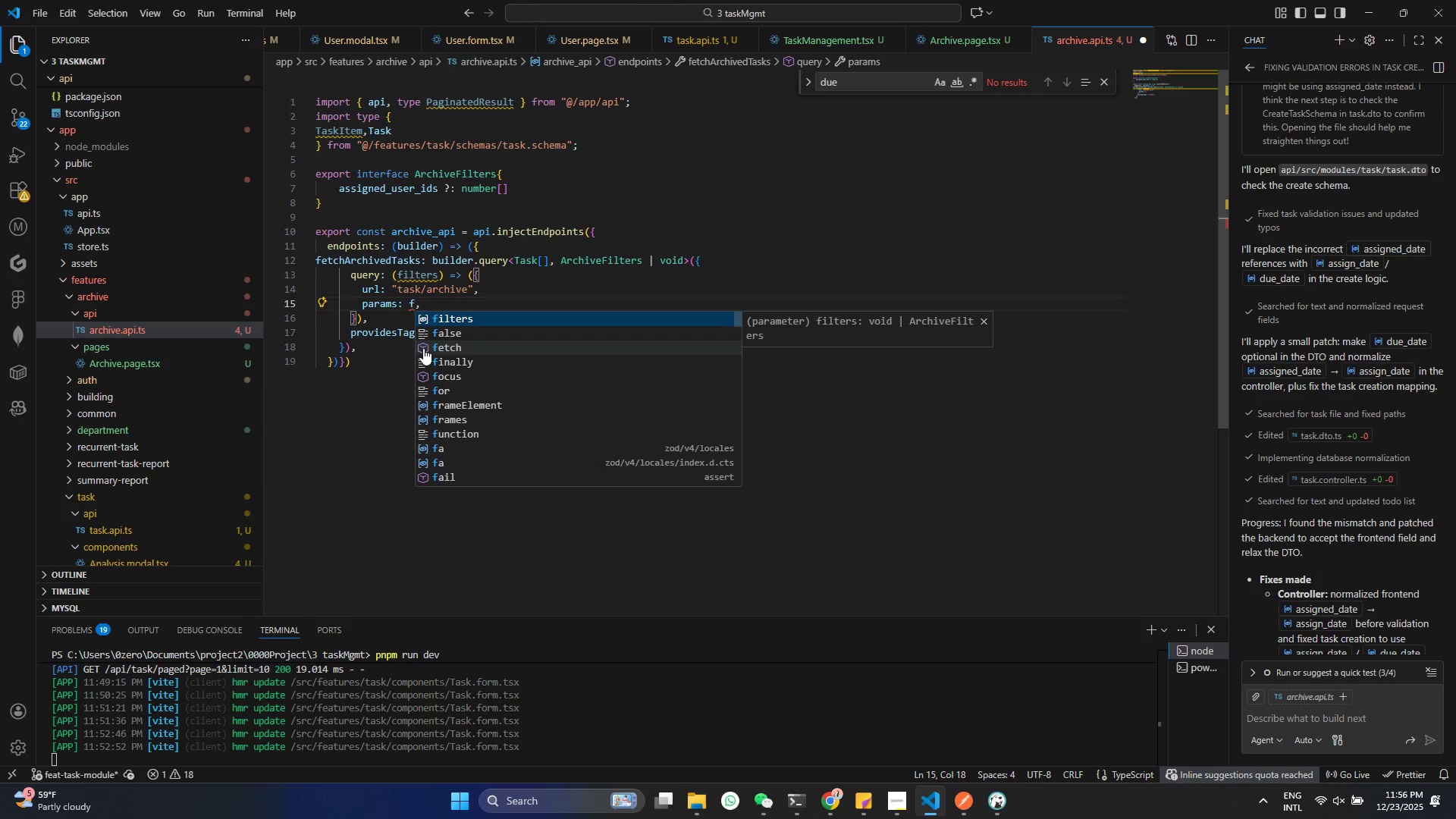 
key(Enter)
 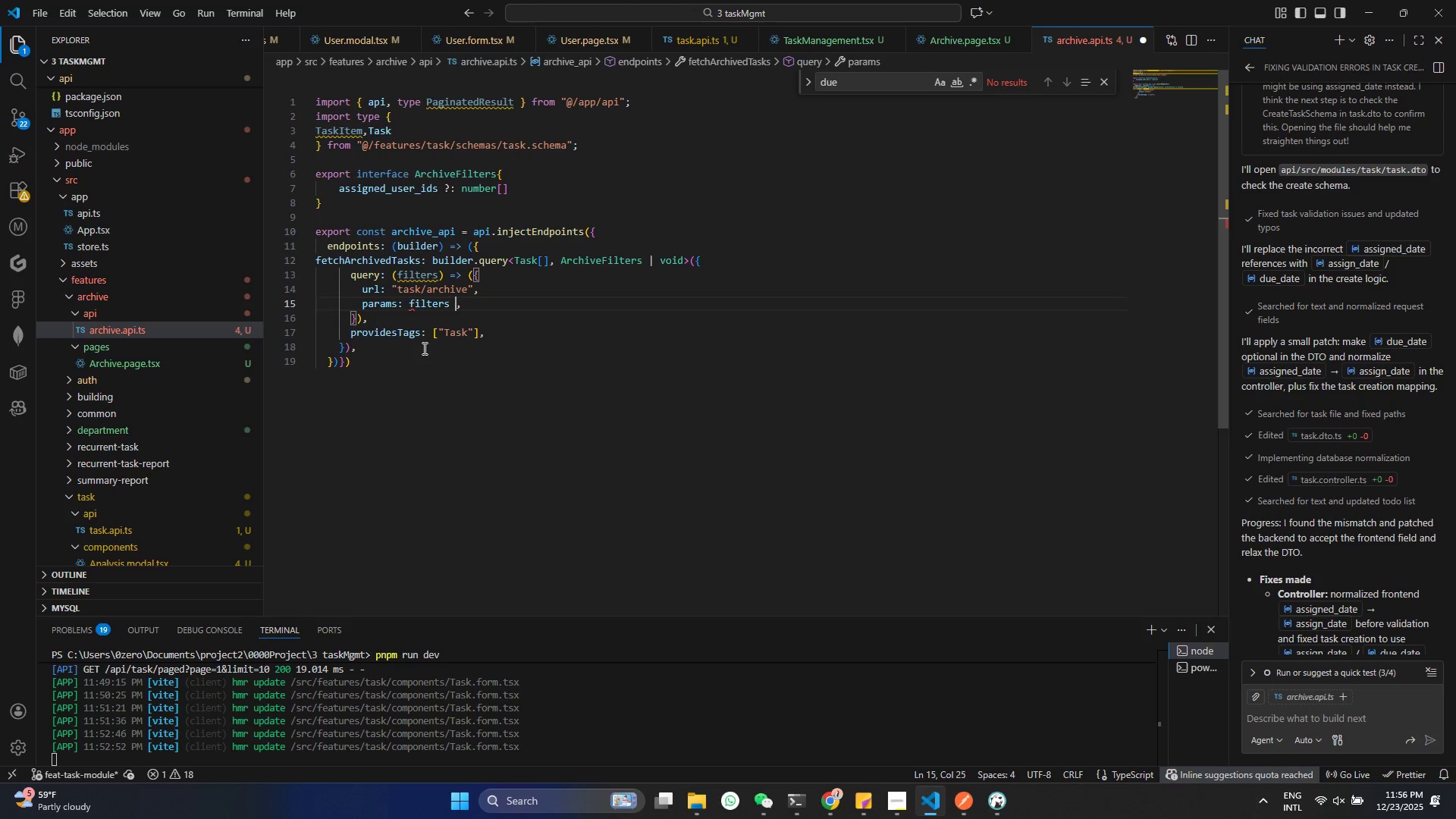 
type( )
key(Backspace)
type(?.ass)
 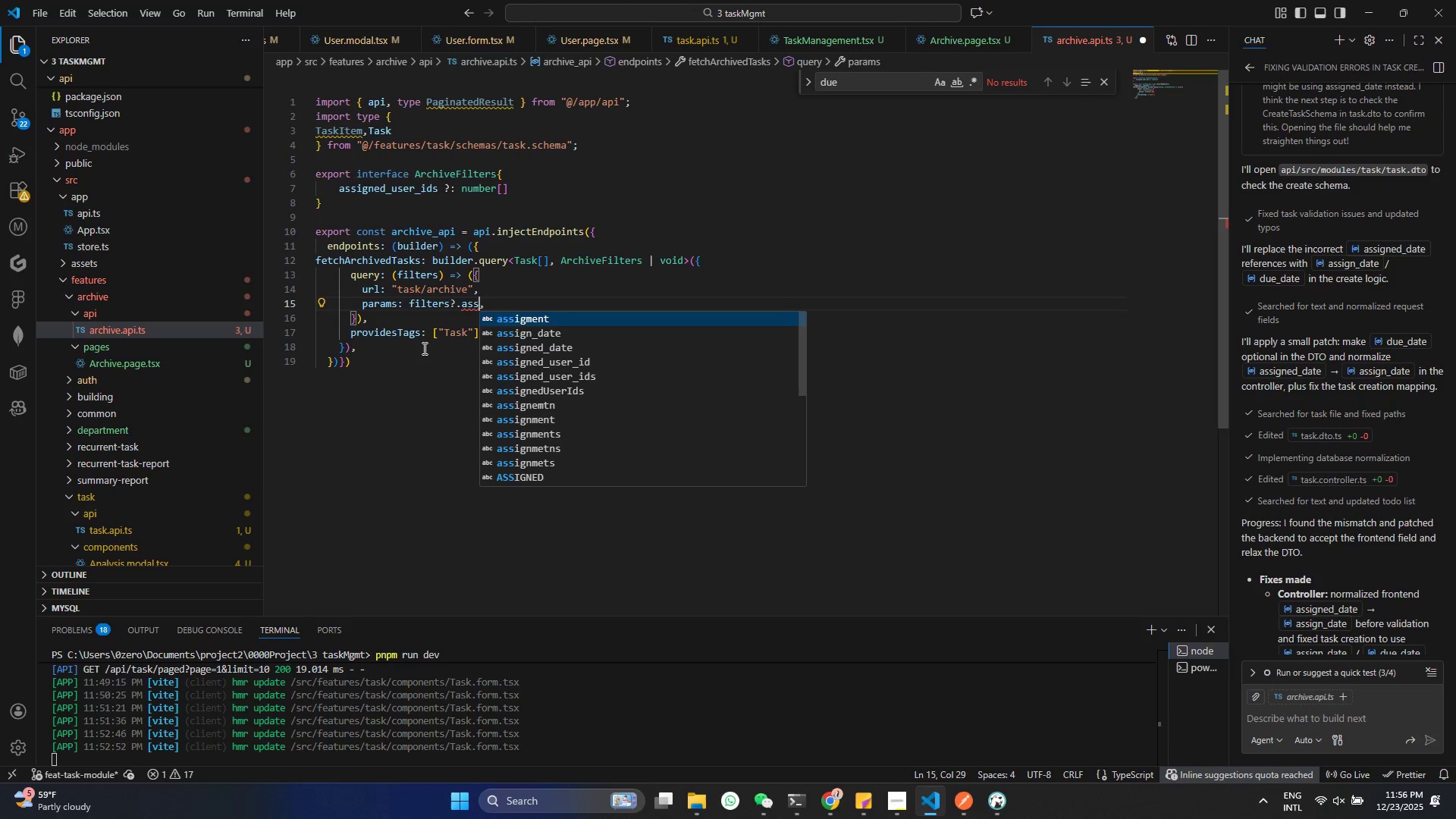 
key(ArrowDown)
 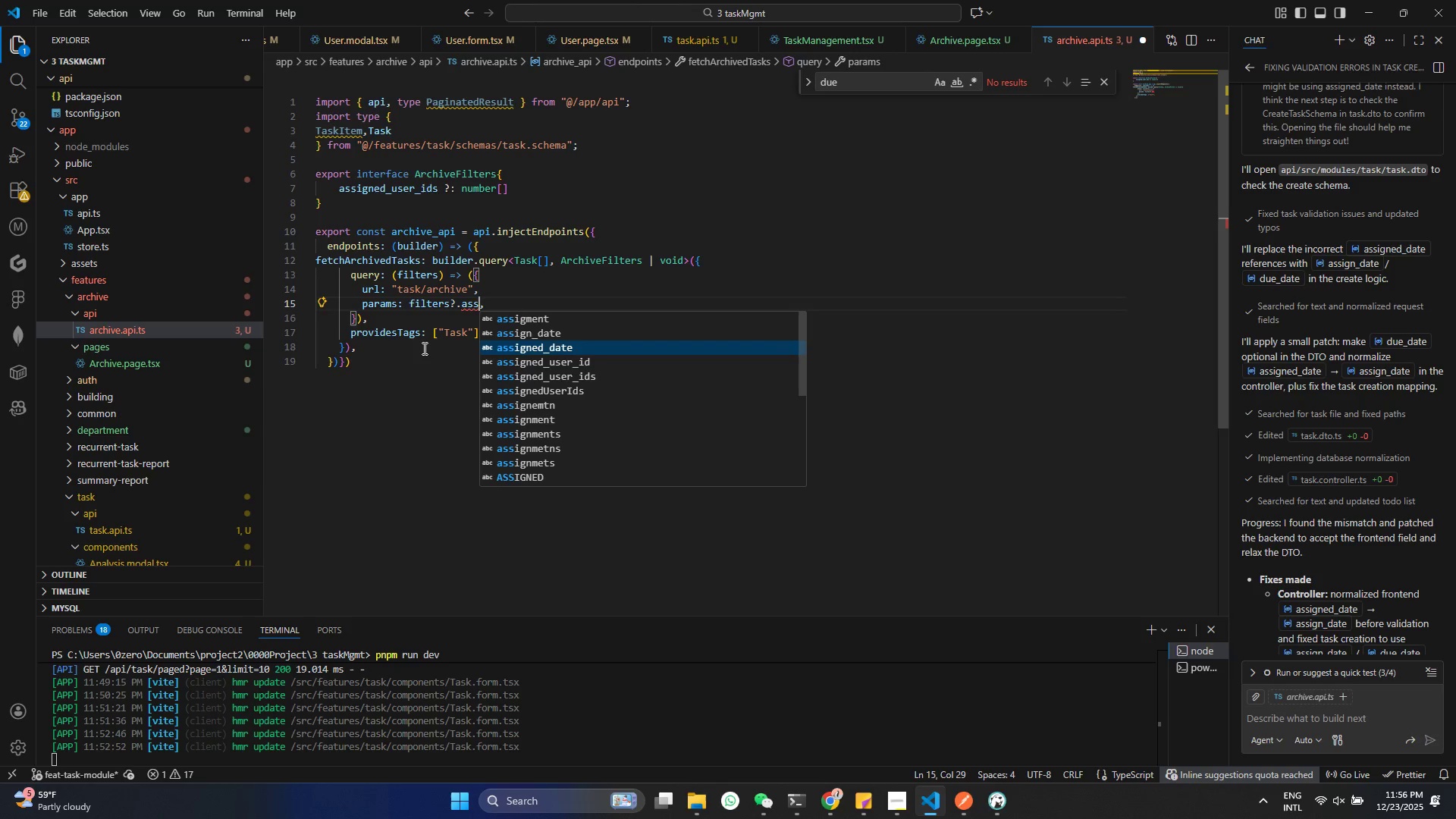 
key(ArrowDown)
 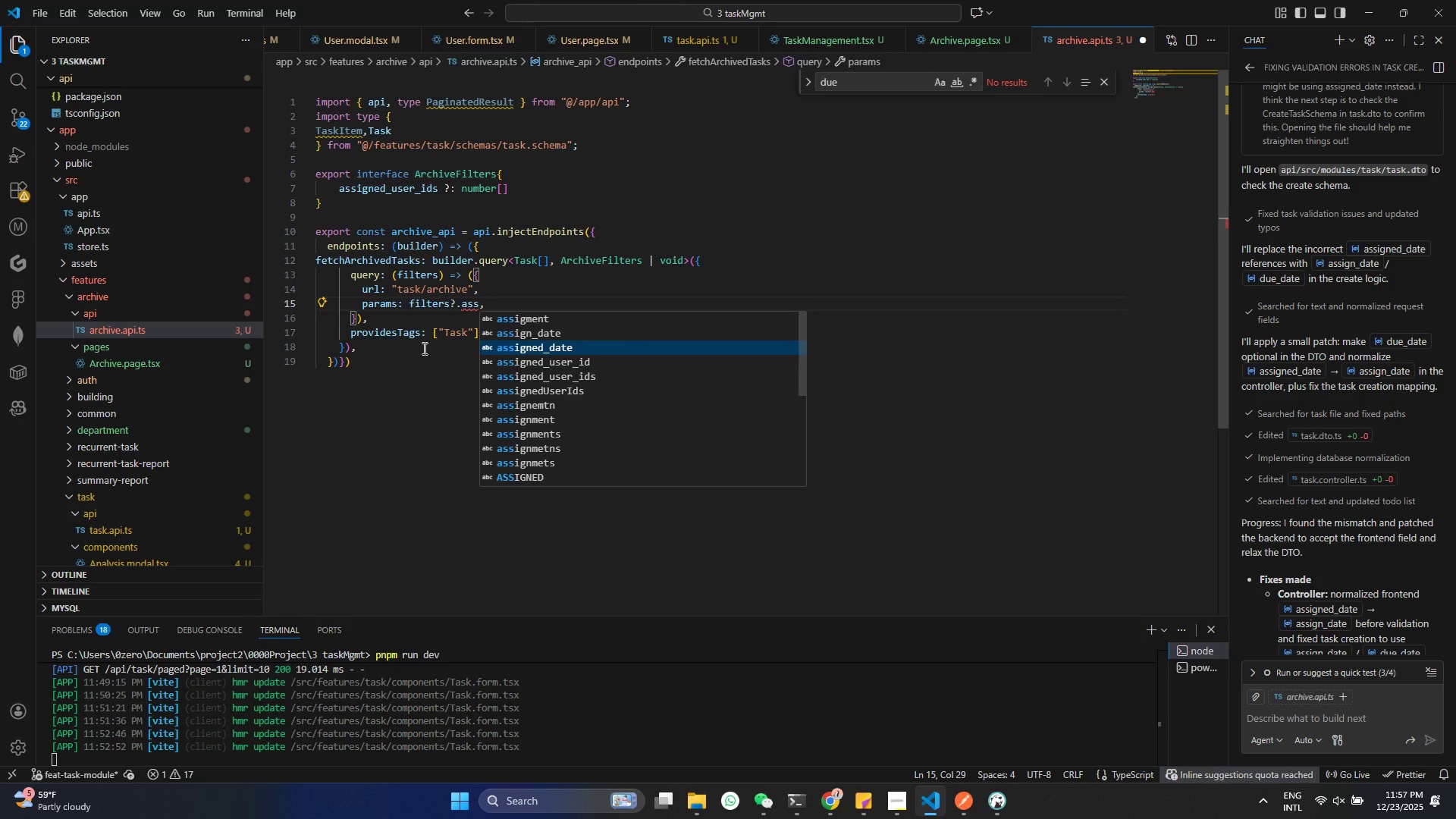 
key(ArrowDown)
 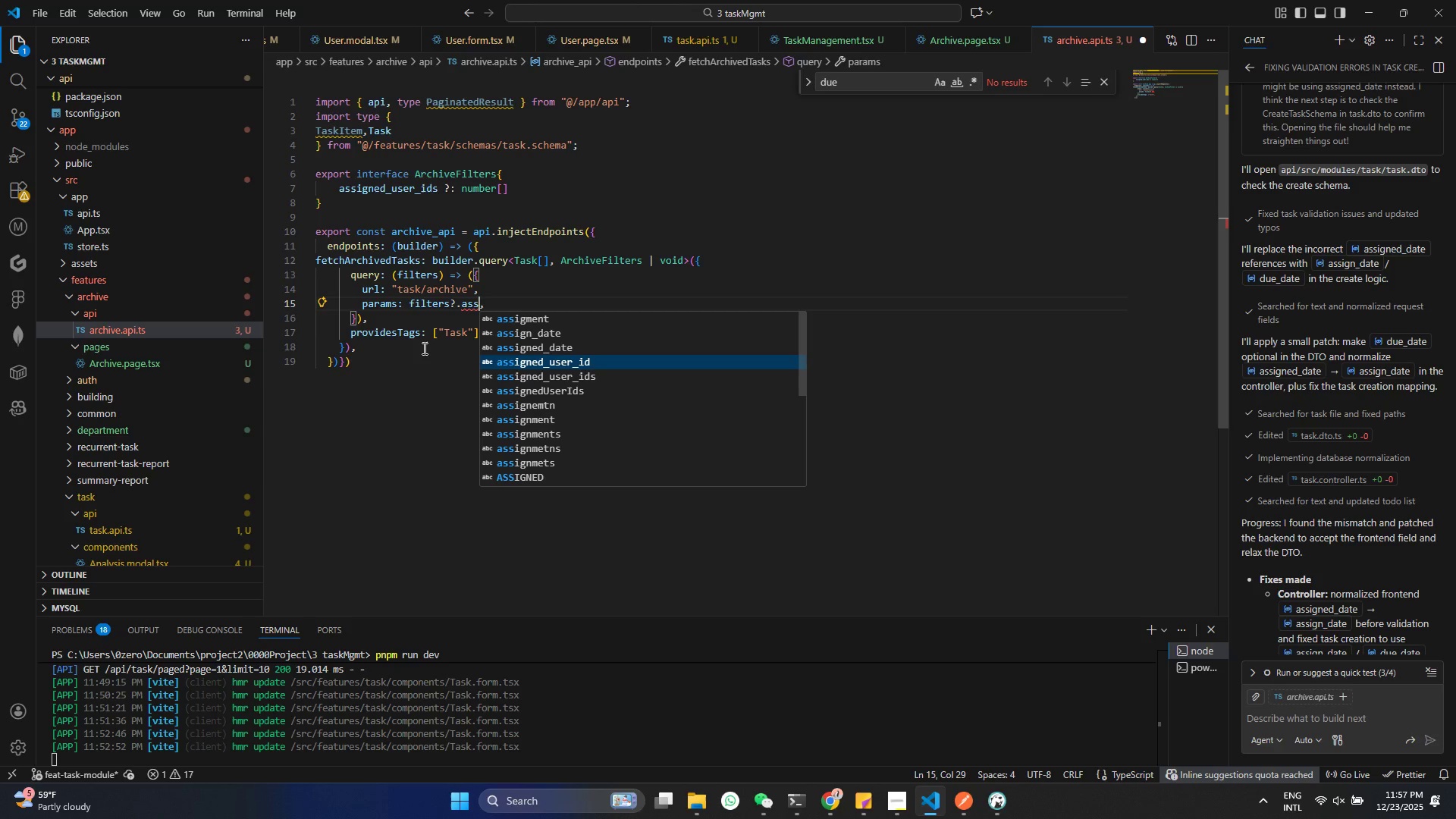 
key(ArrowDown)
 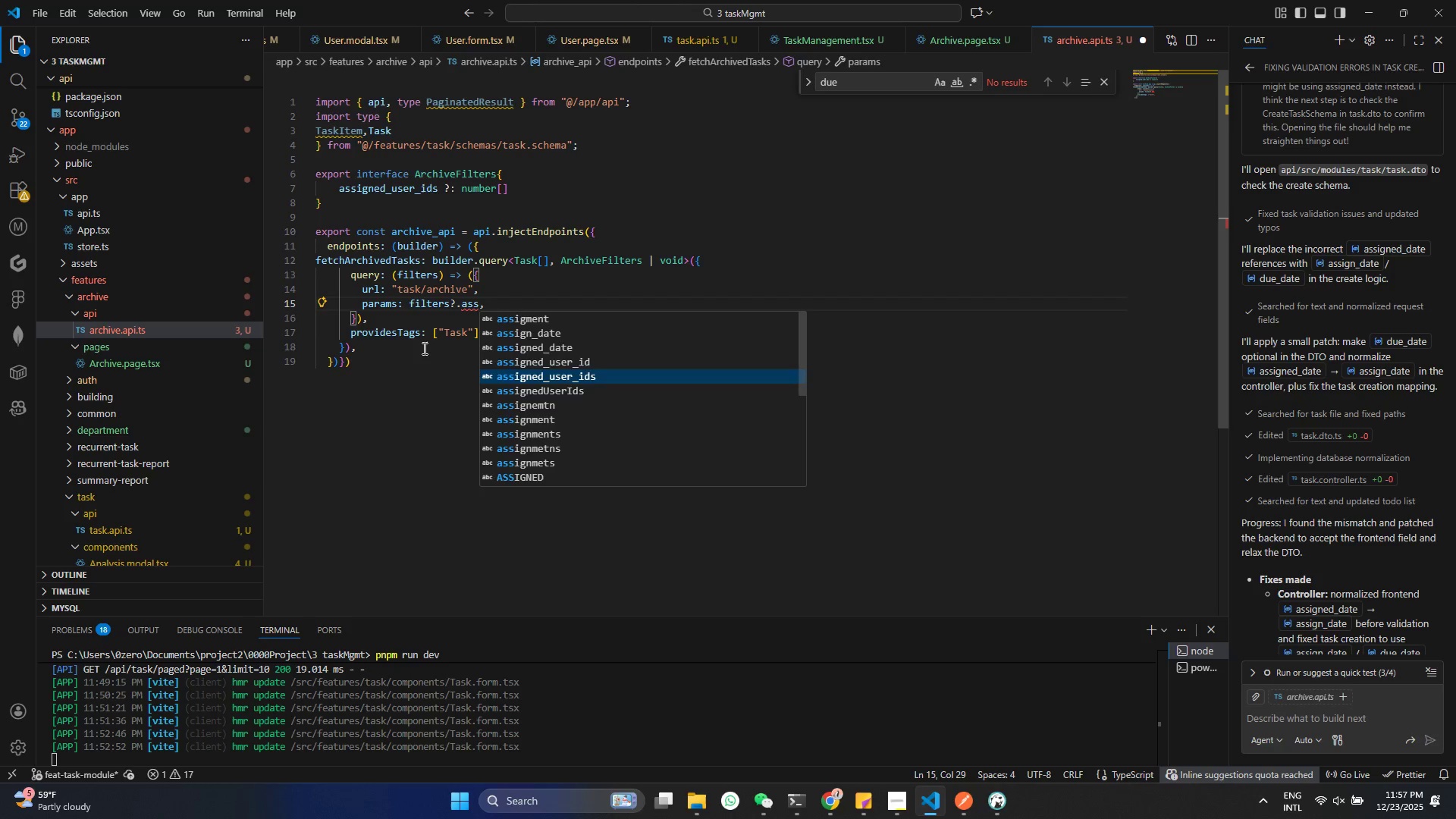 
key(Enter)
 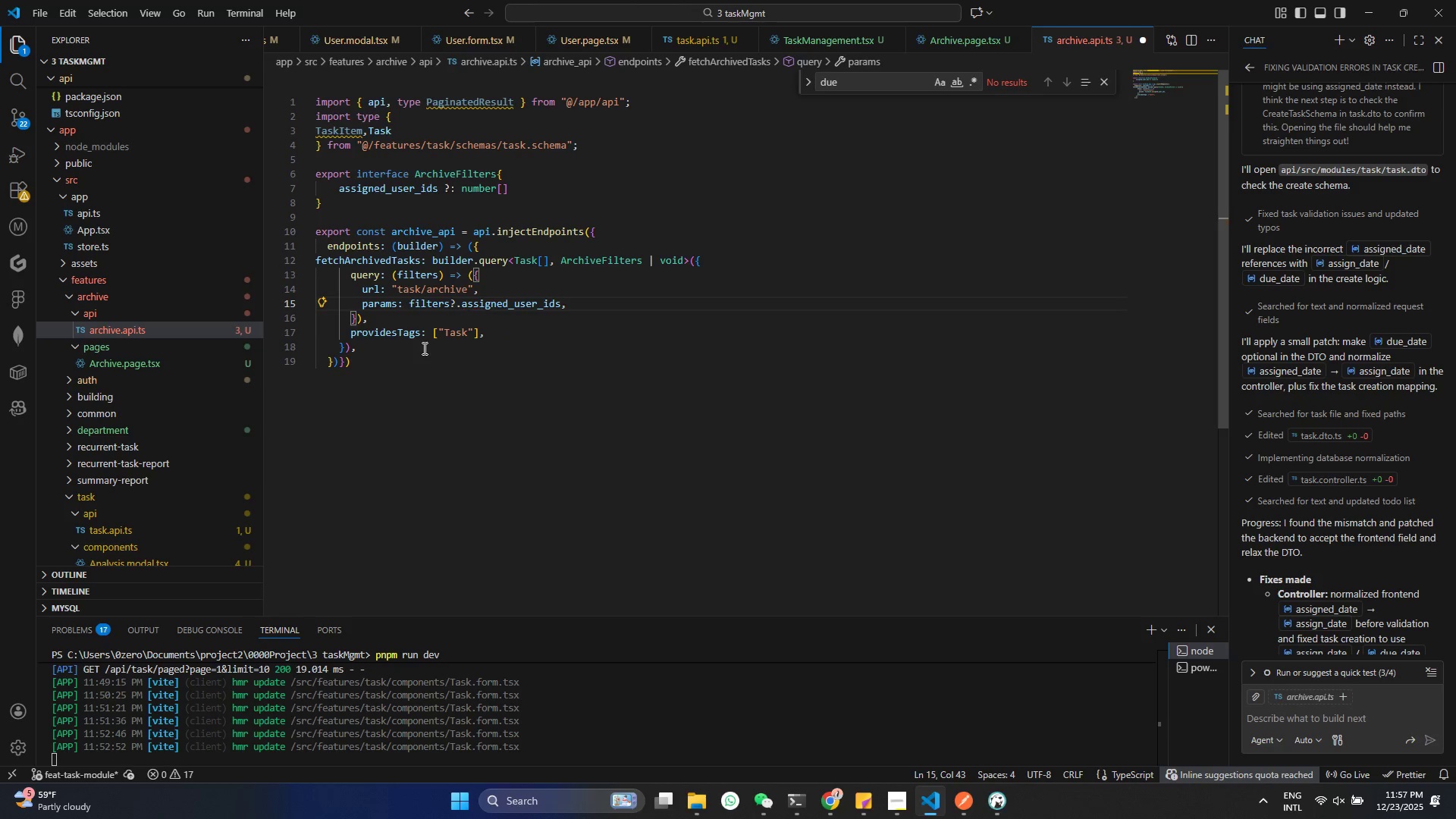 
type( && fi)
 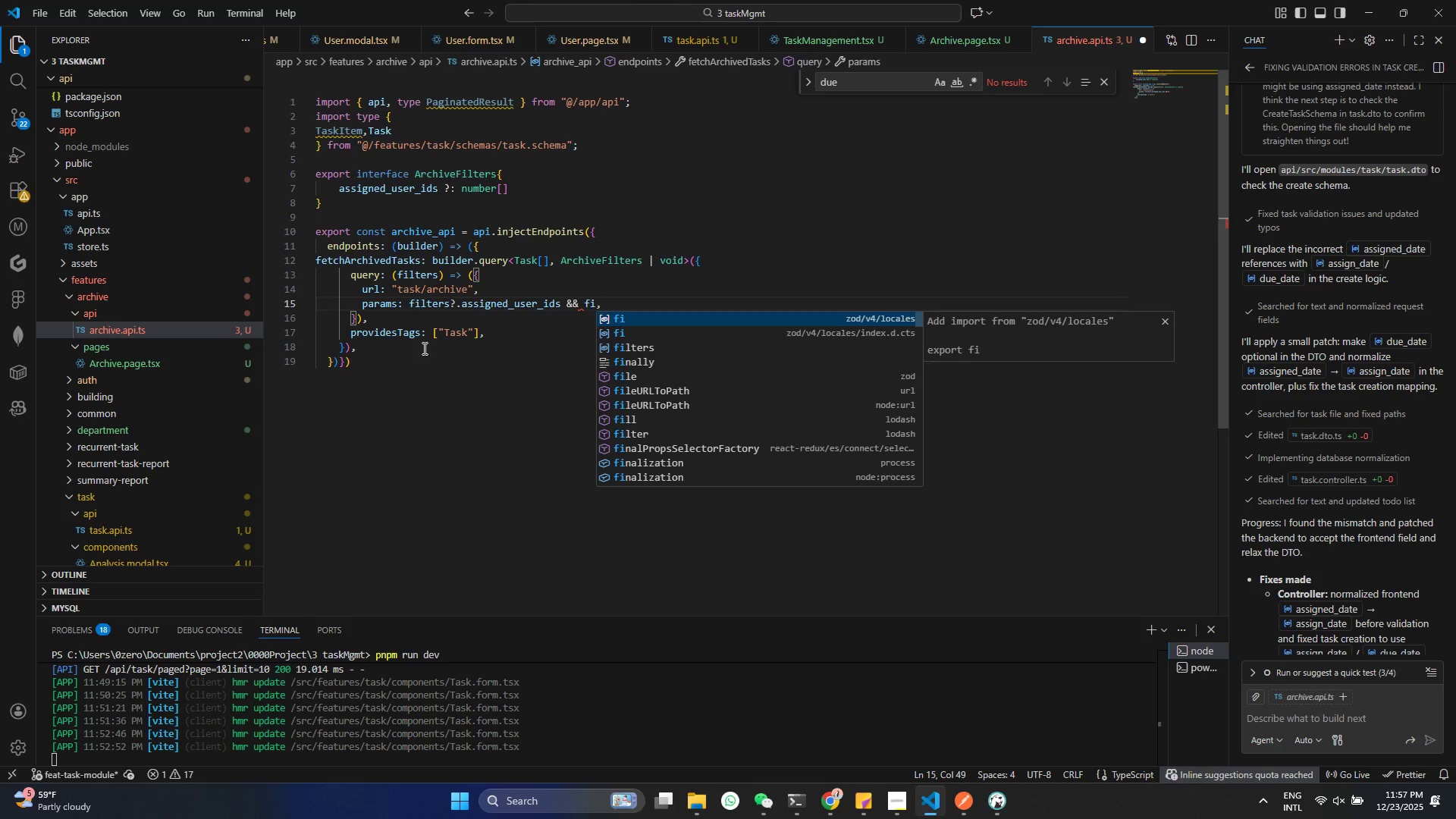 
key(ArrowDown)
 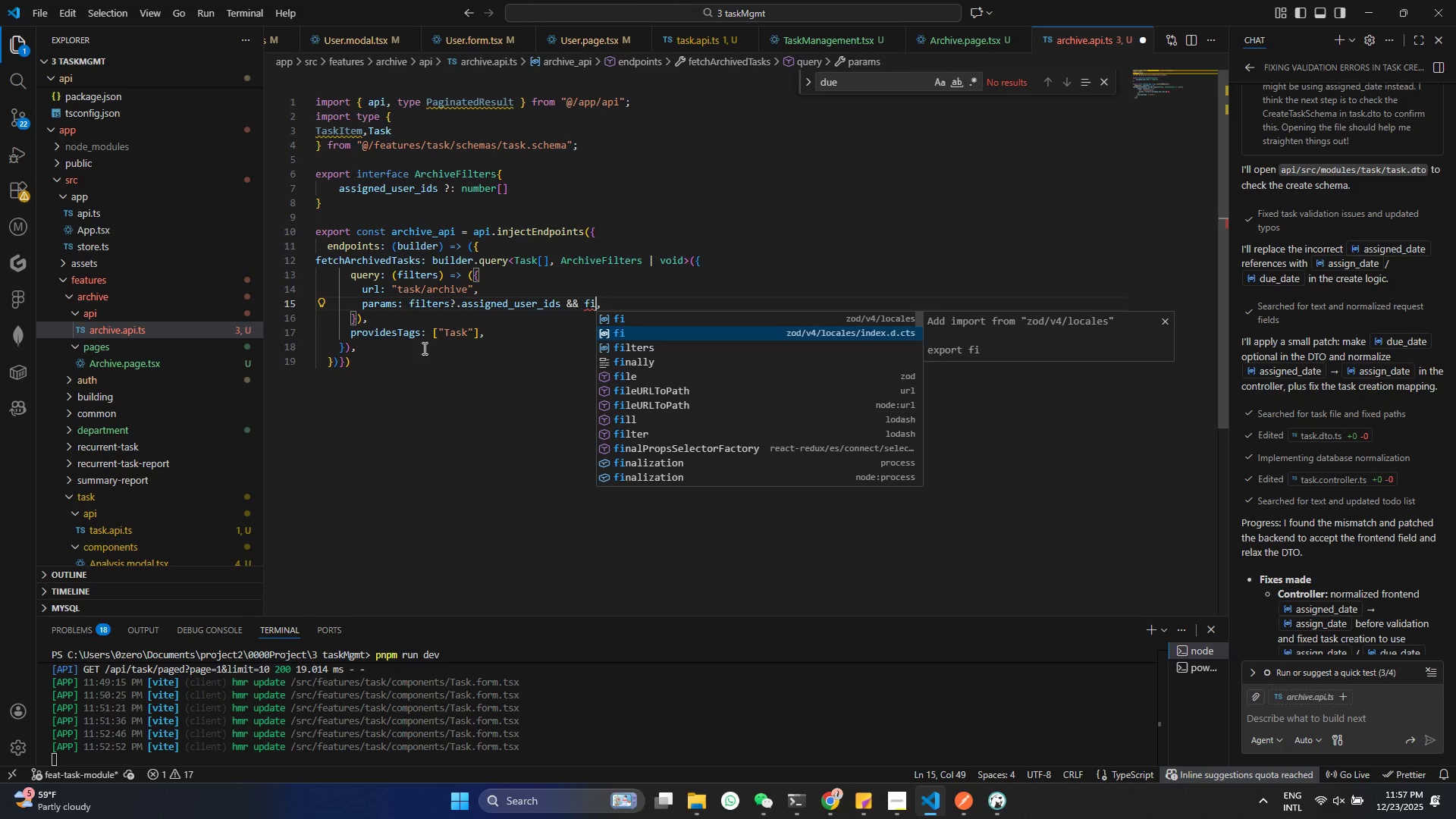 
key(ArrowDown)
 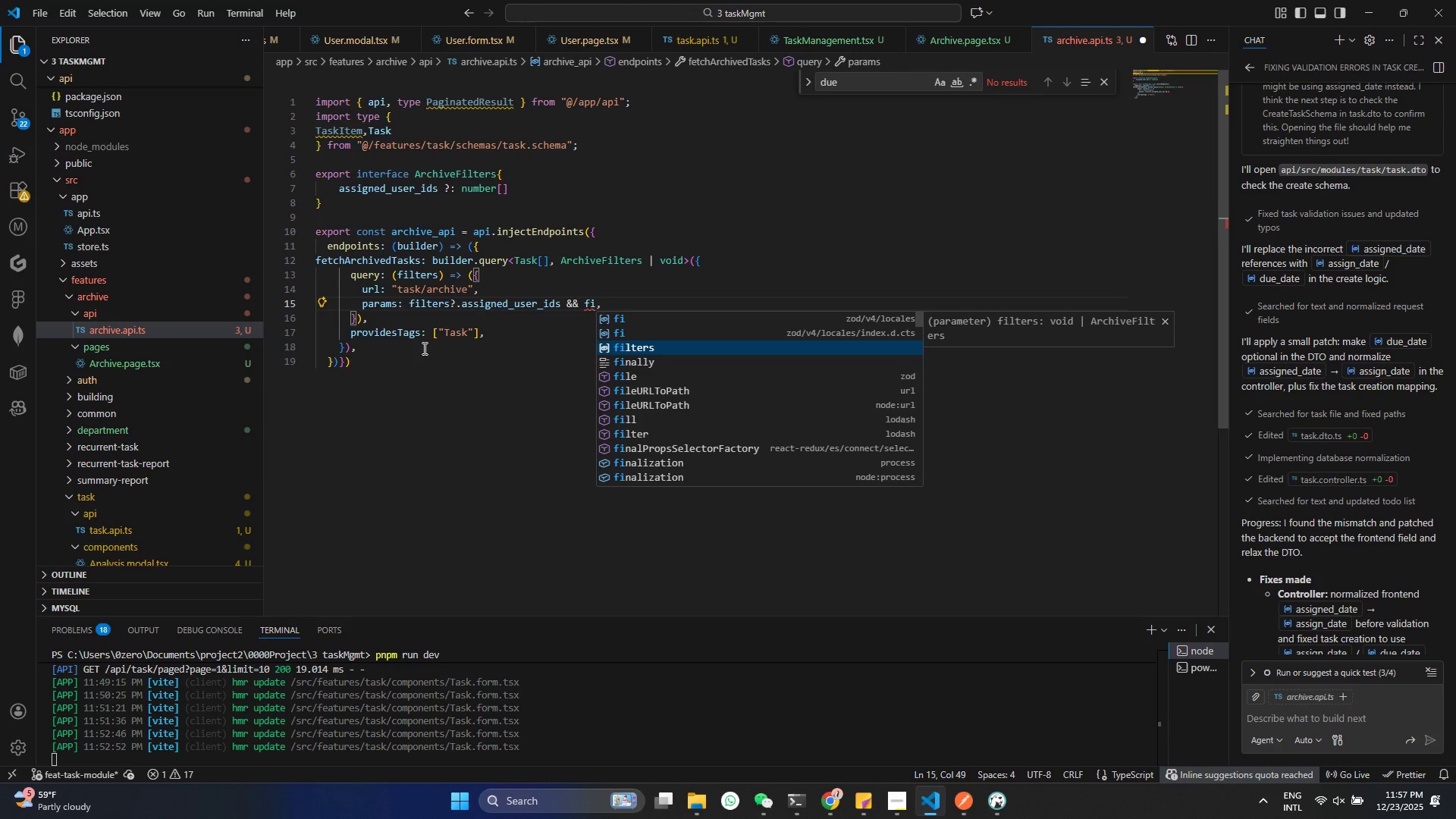 
key(Enter)
 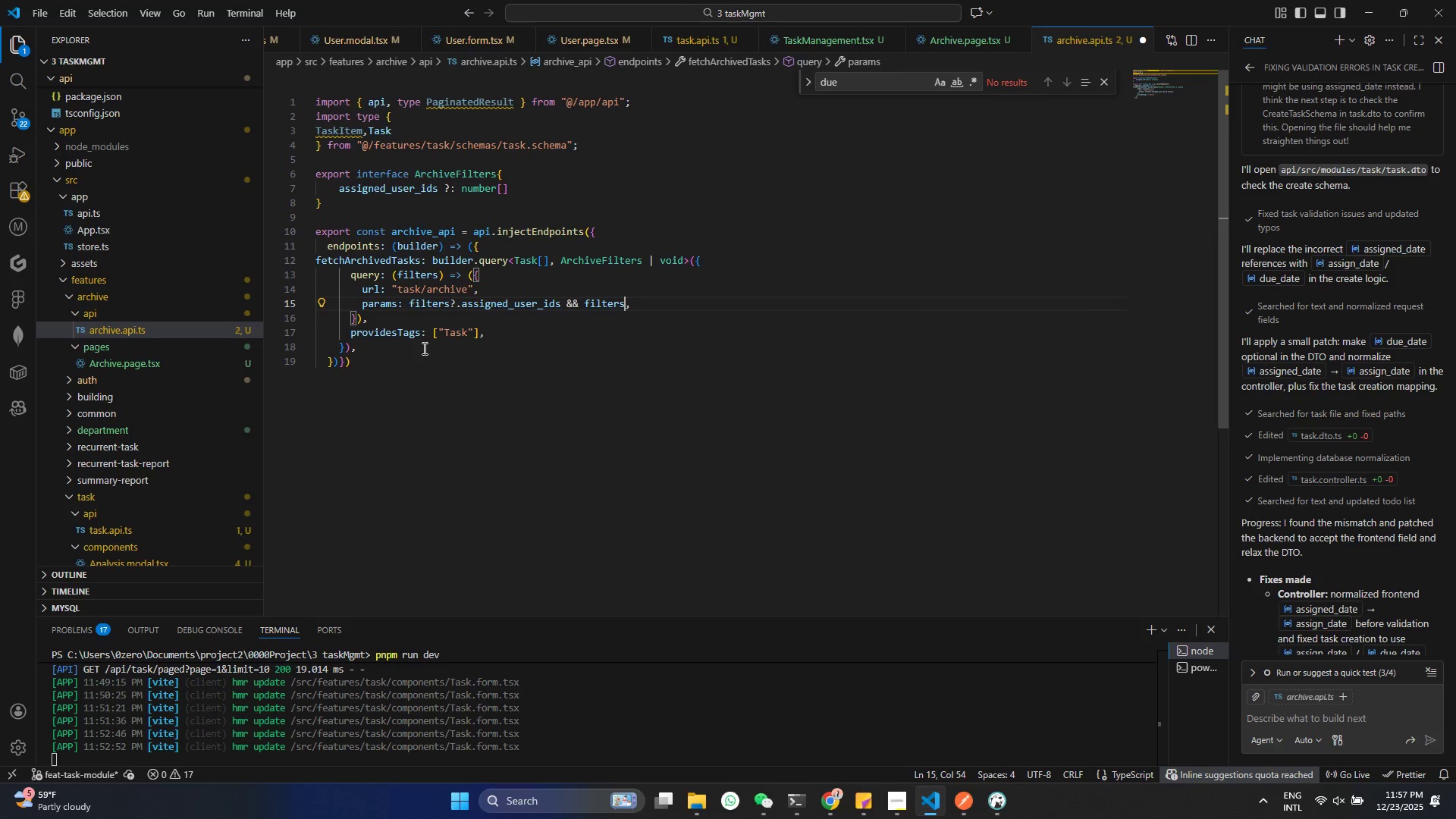 
type(.ass)
 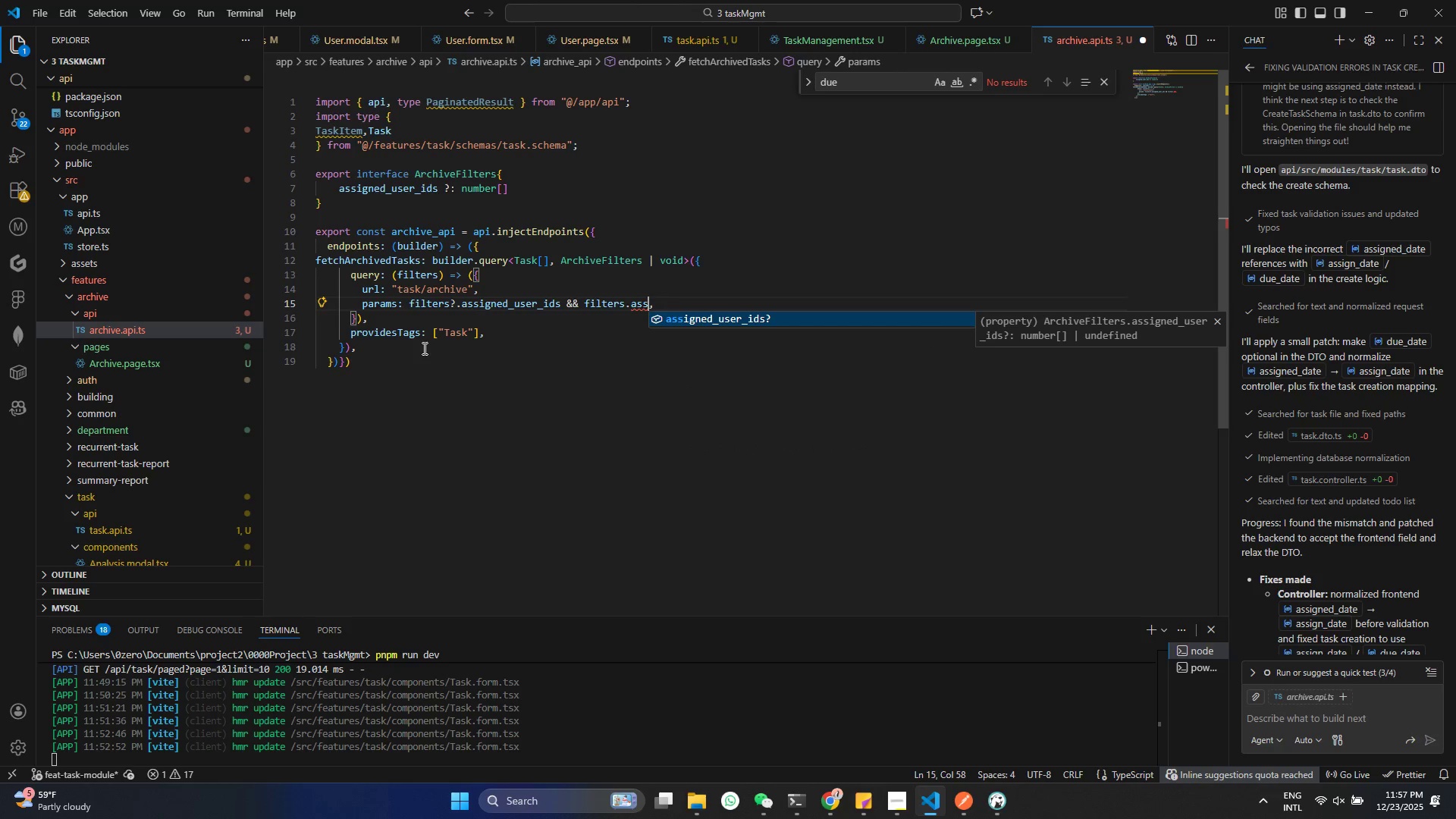 
key(Enter)
 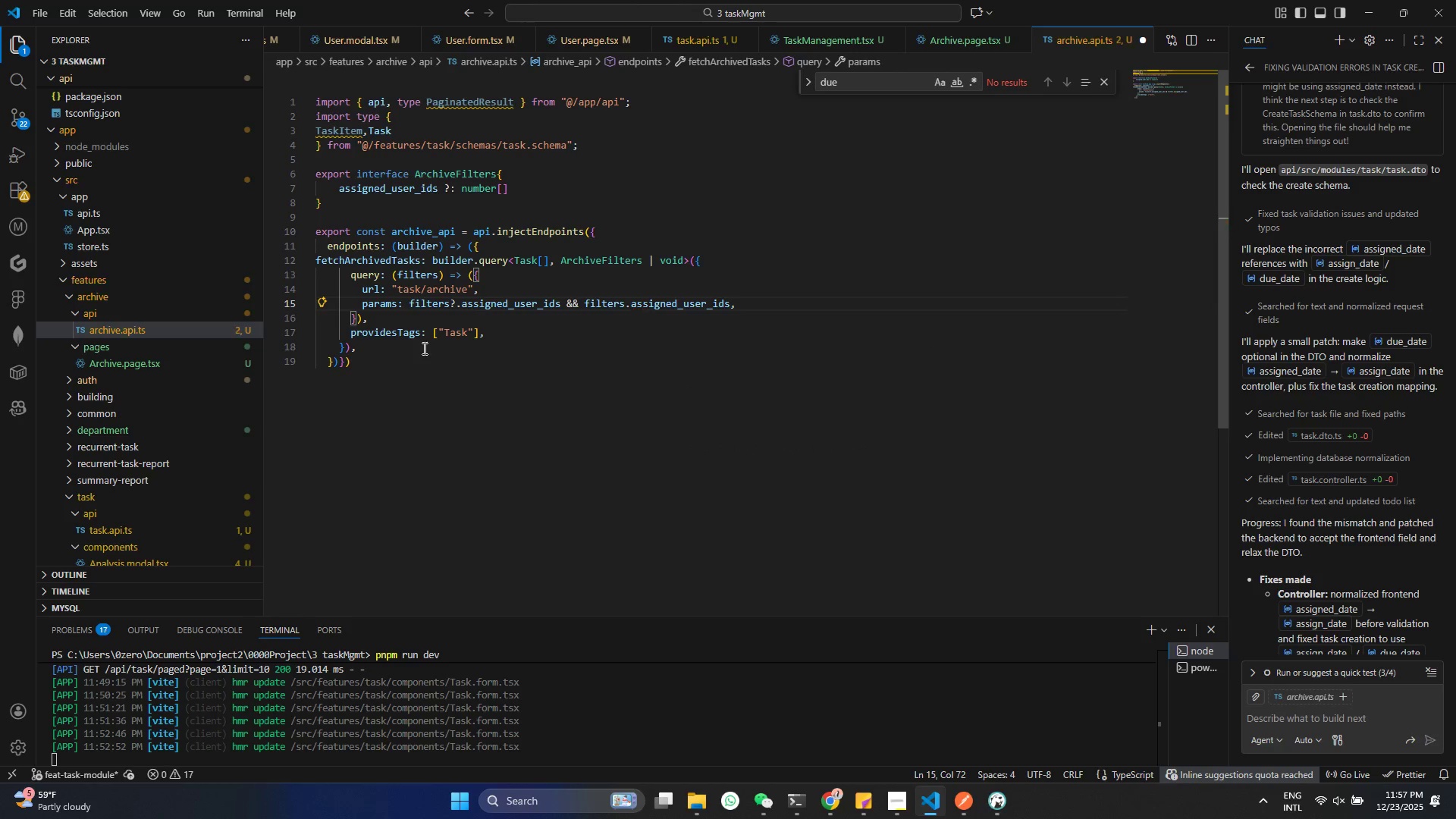 
type(.le)
 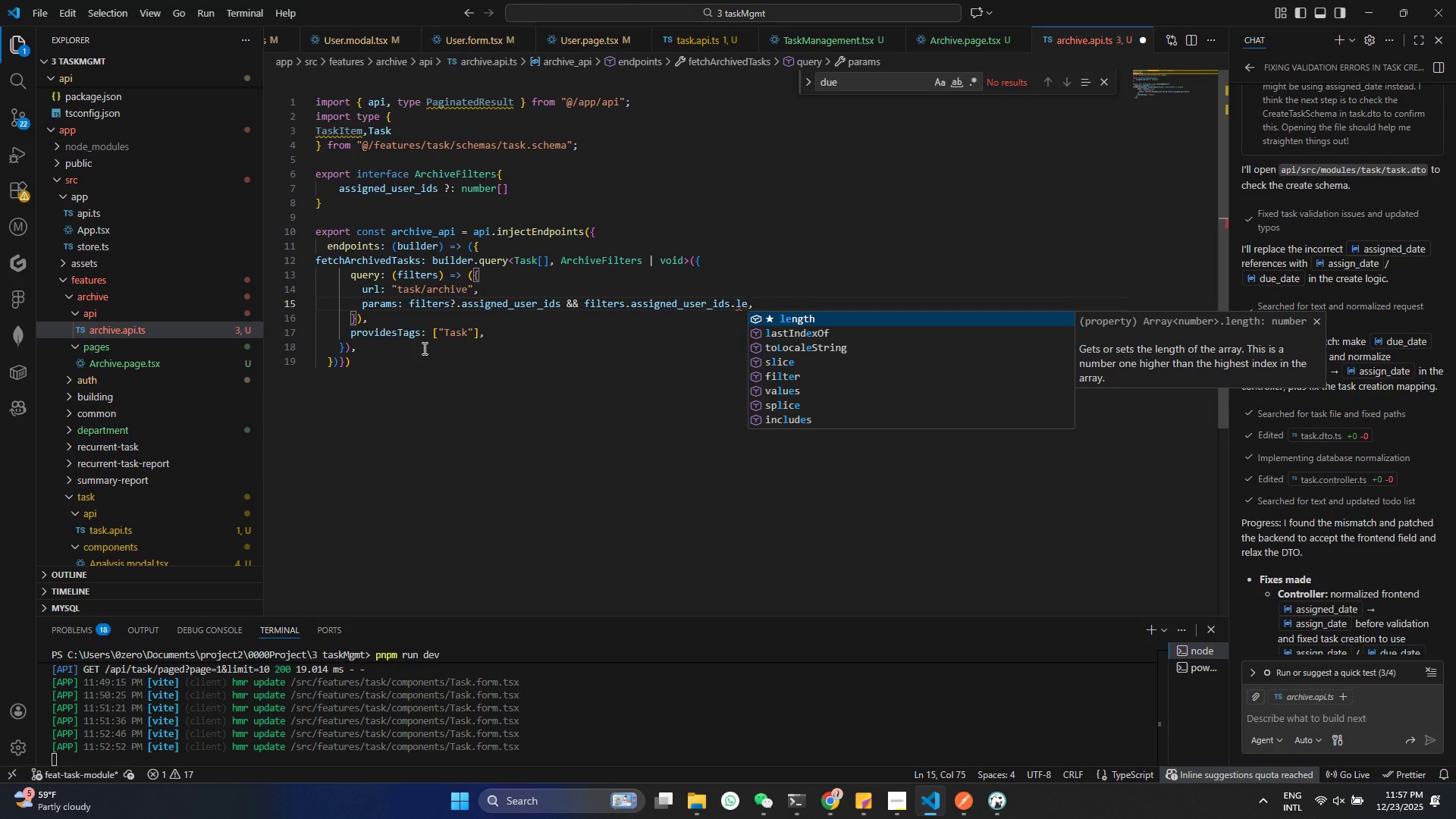 
key(Enter)
 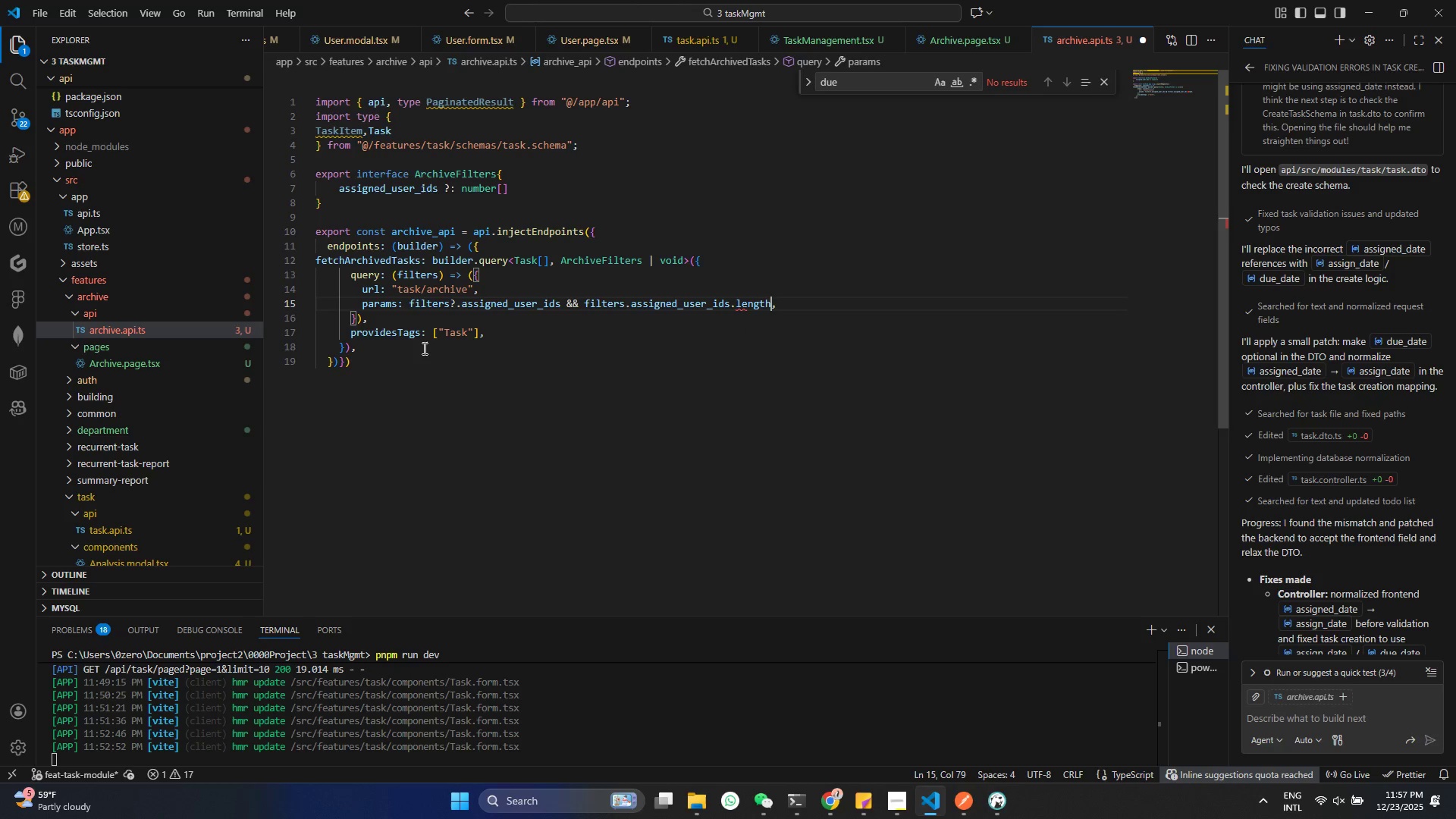 
key(Shift+Space)
 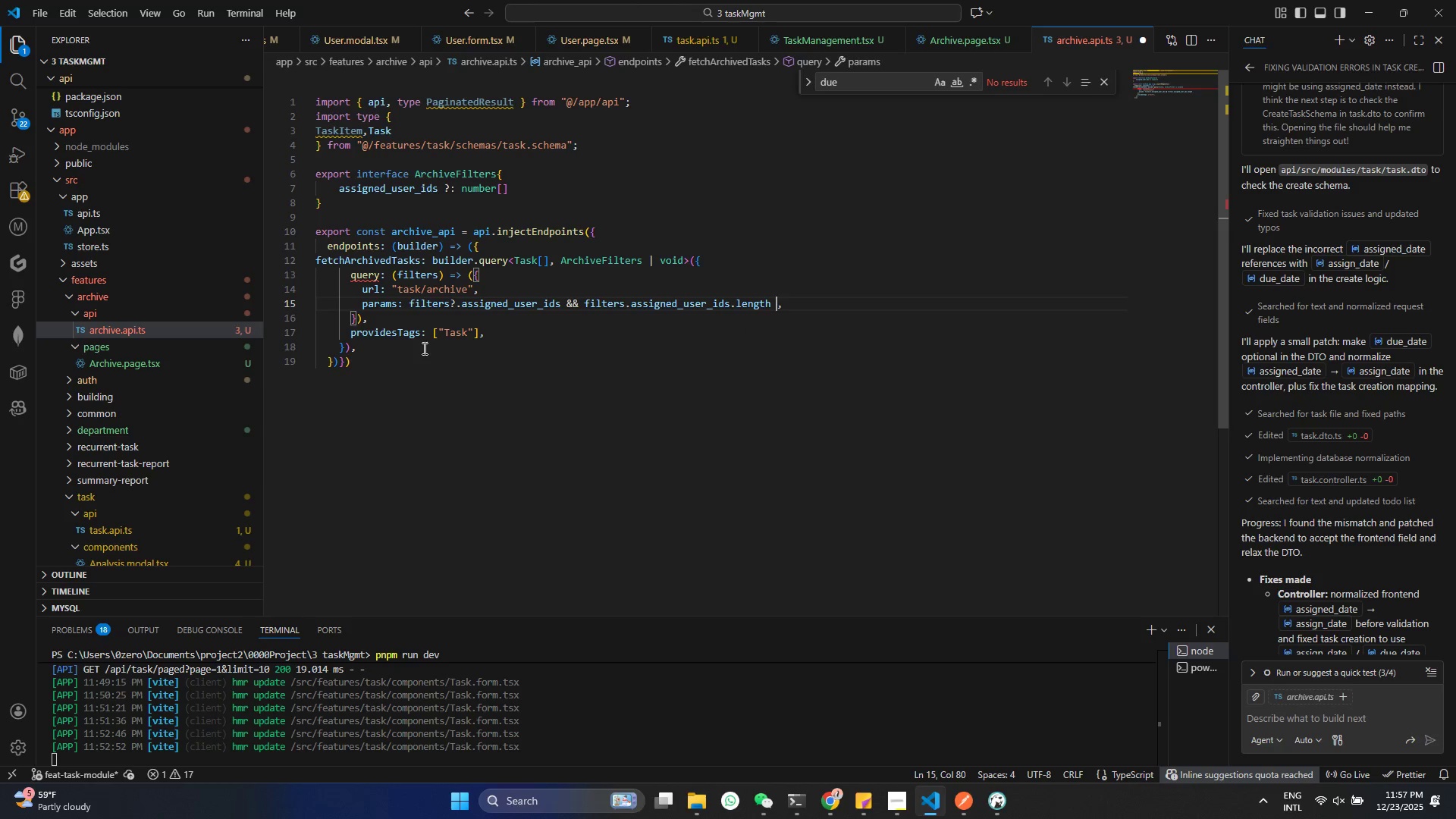 
key(Shift+Period)
 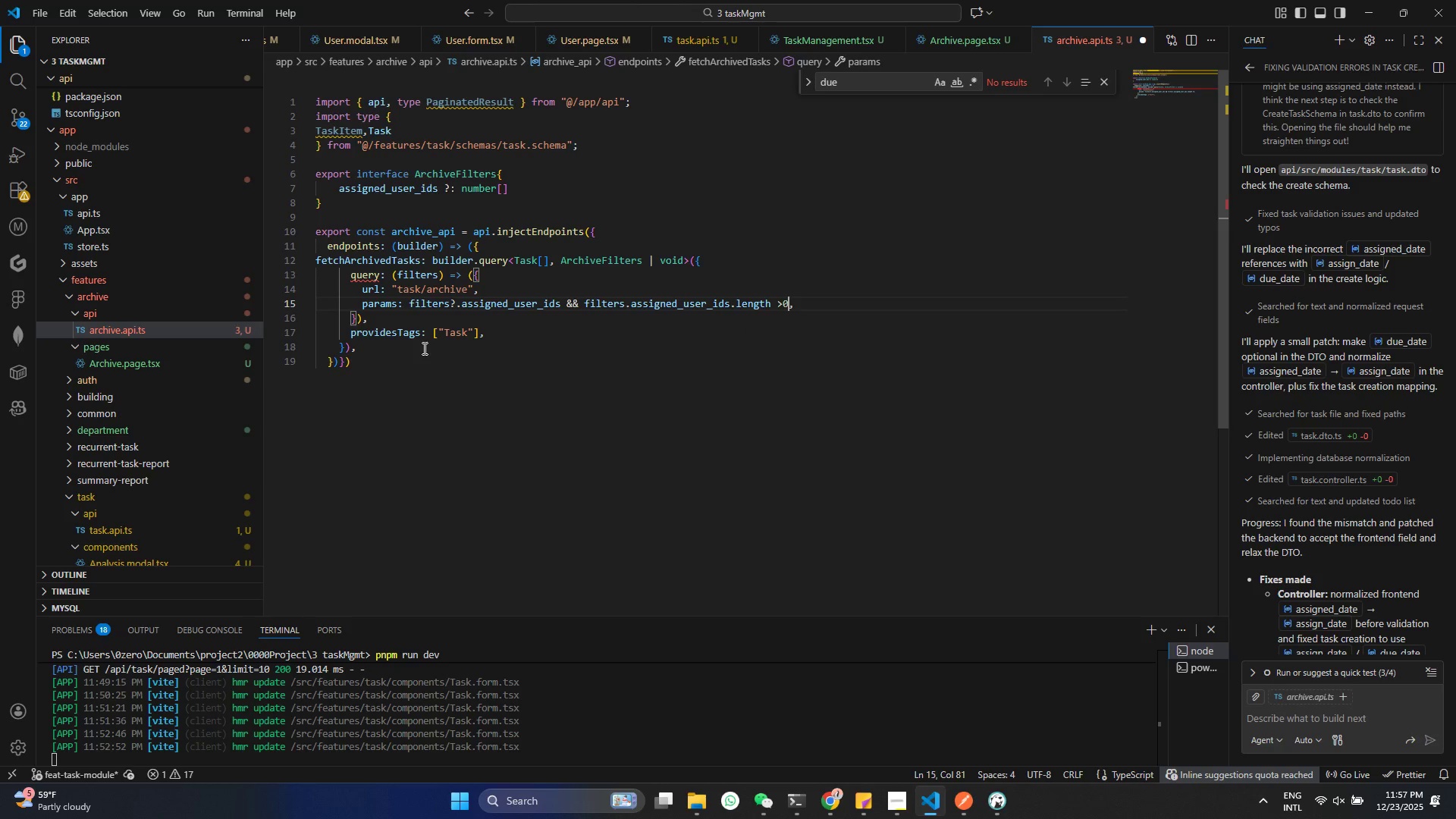 
key(0)
 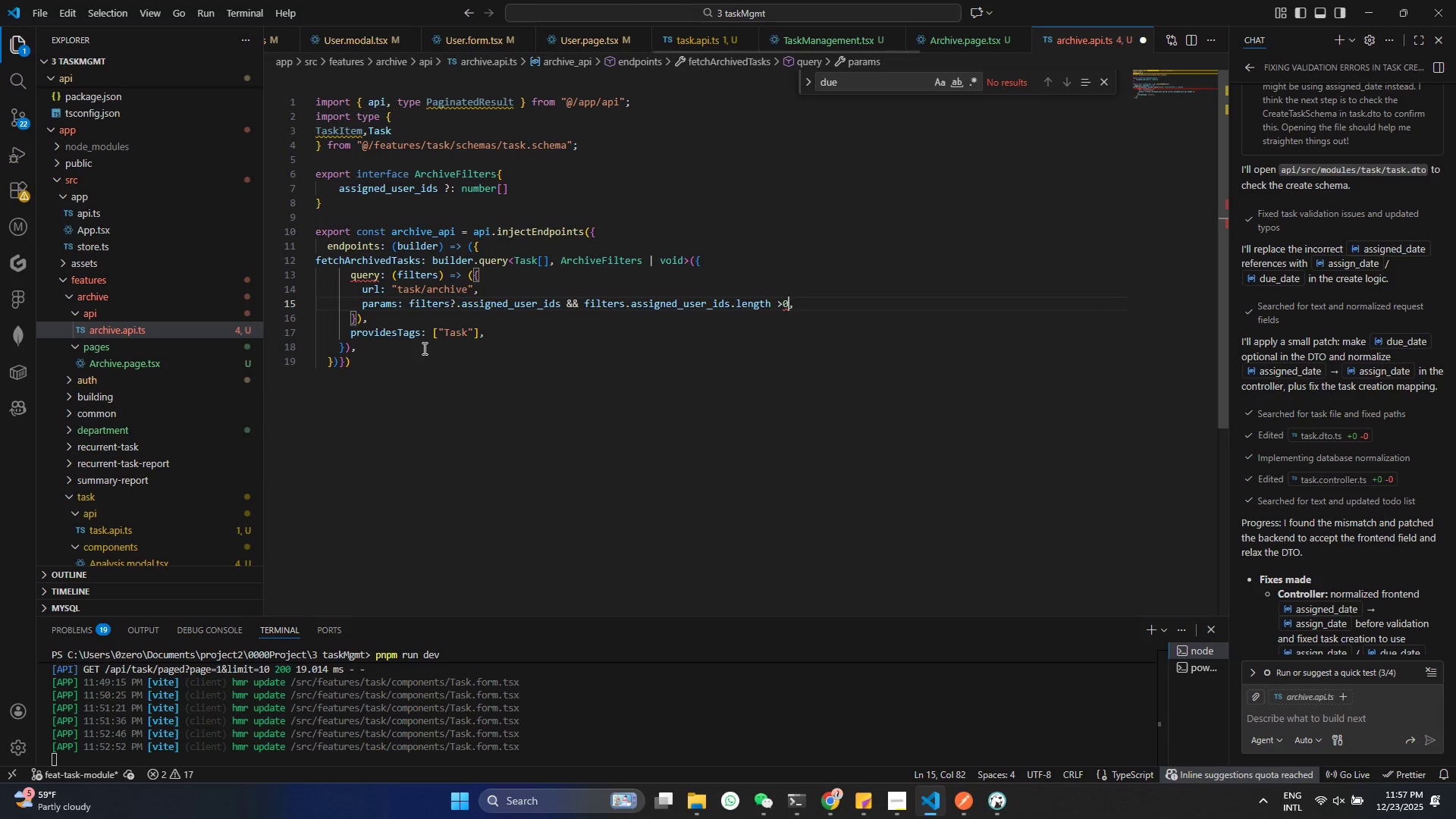 
key(Control+S)
 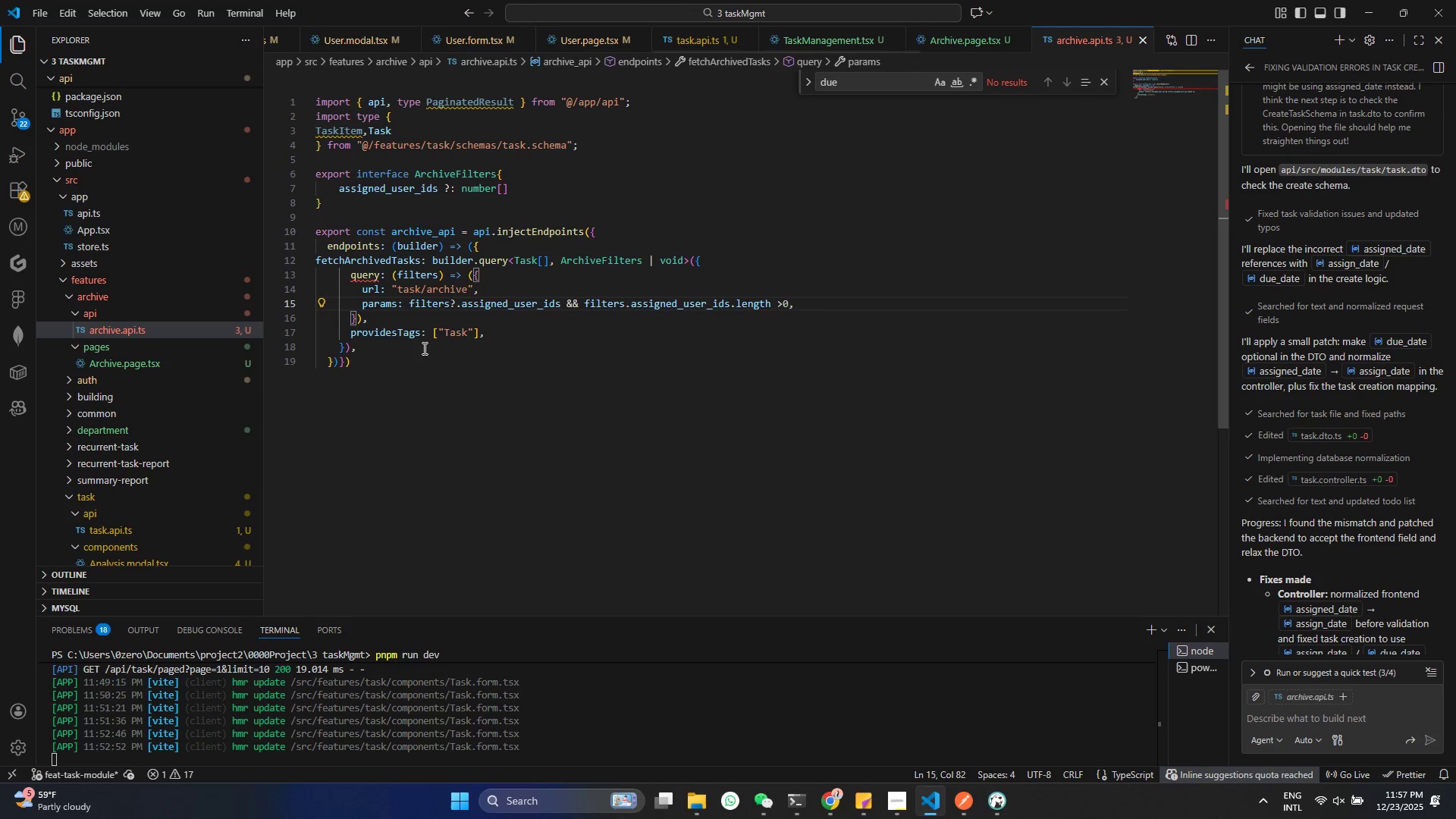 
key(ArrowRight)
 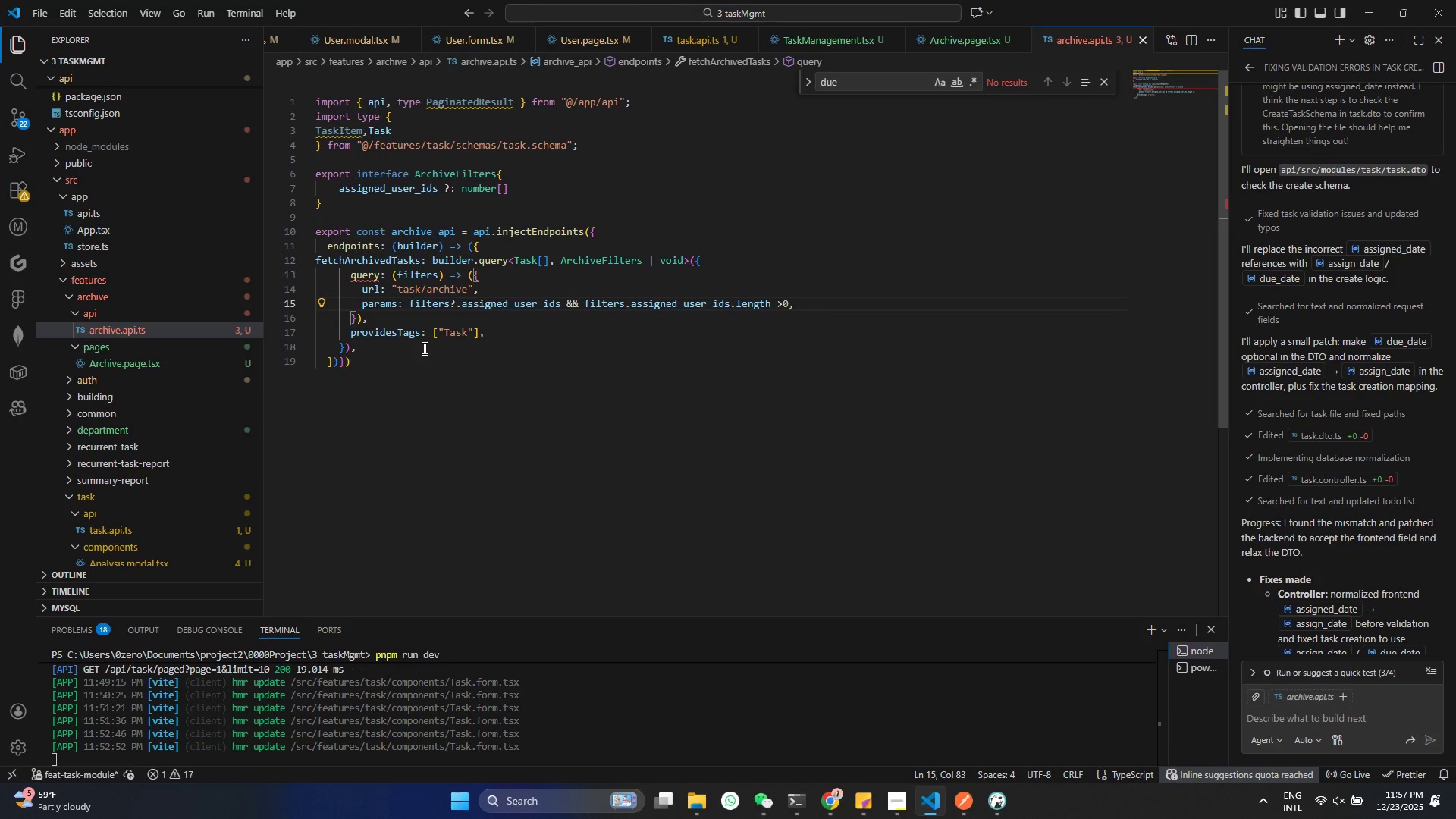 
key(Backspace)
 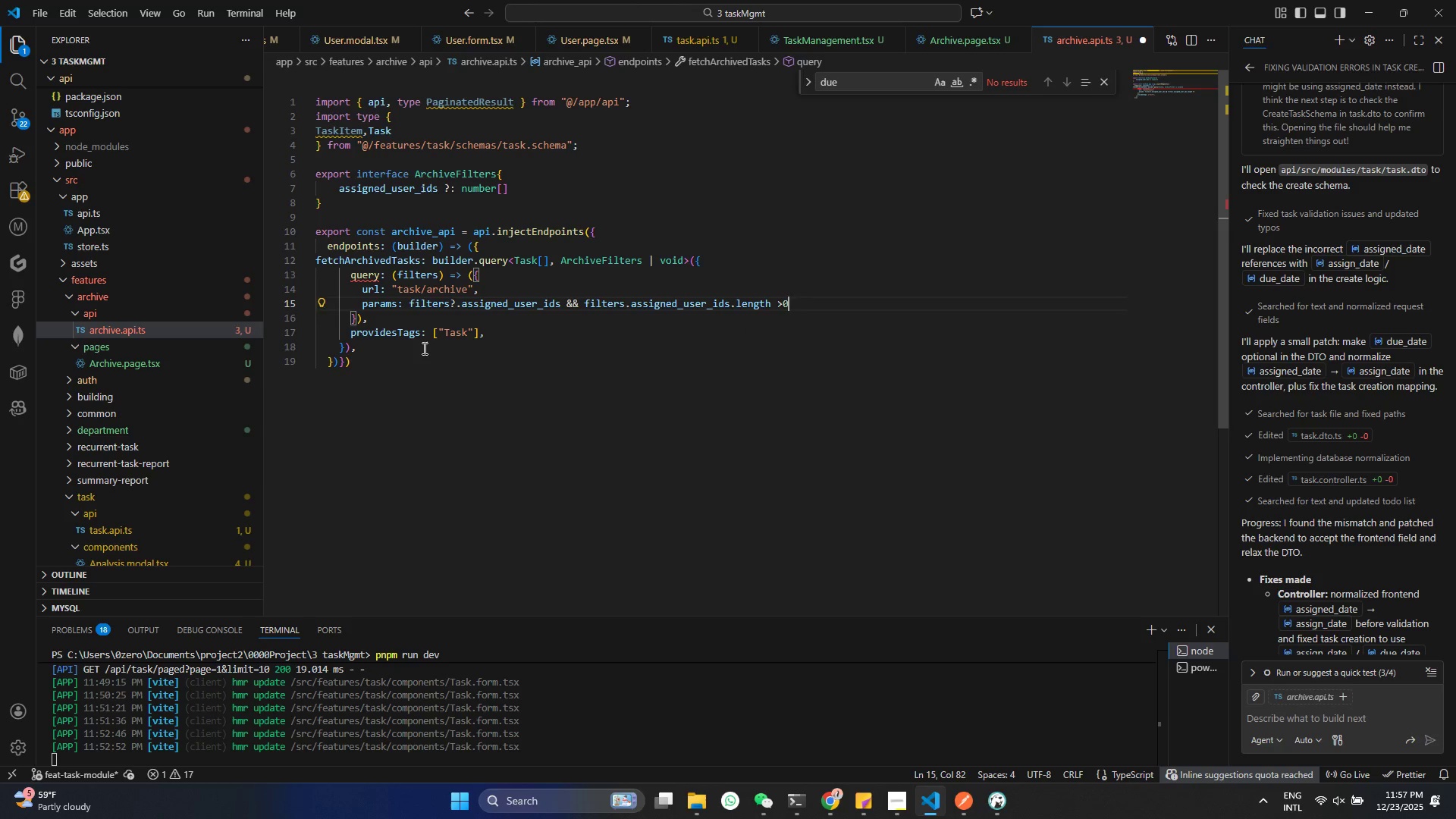 
key(Space)
 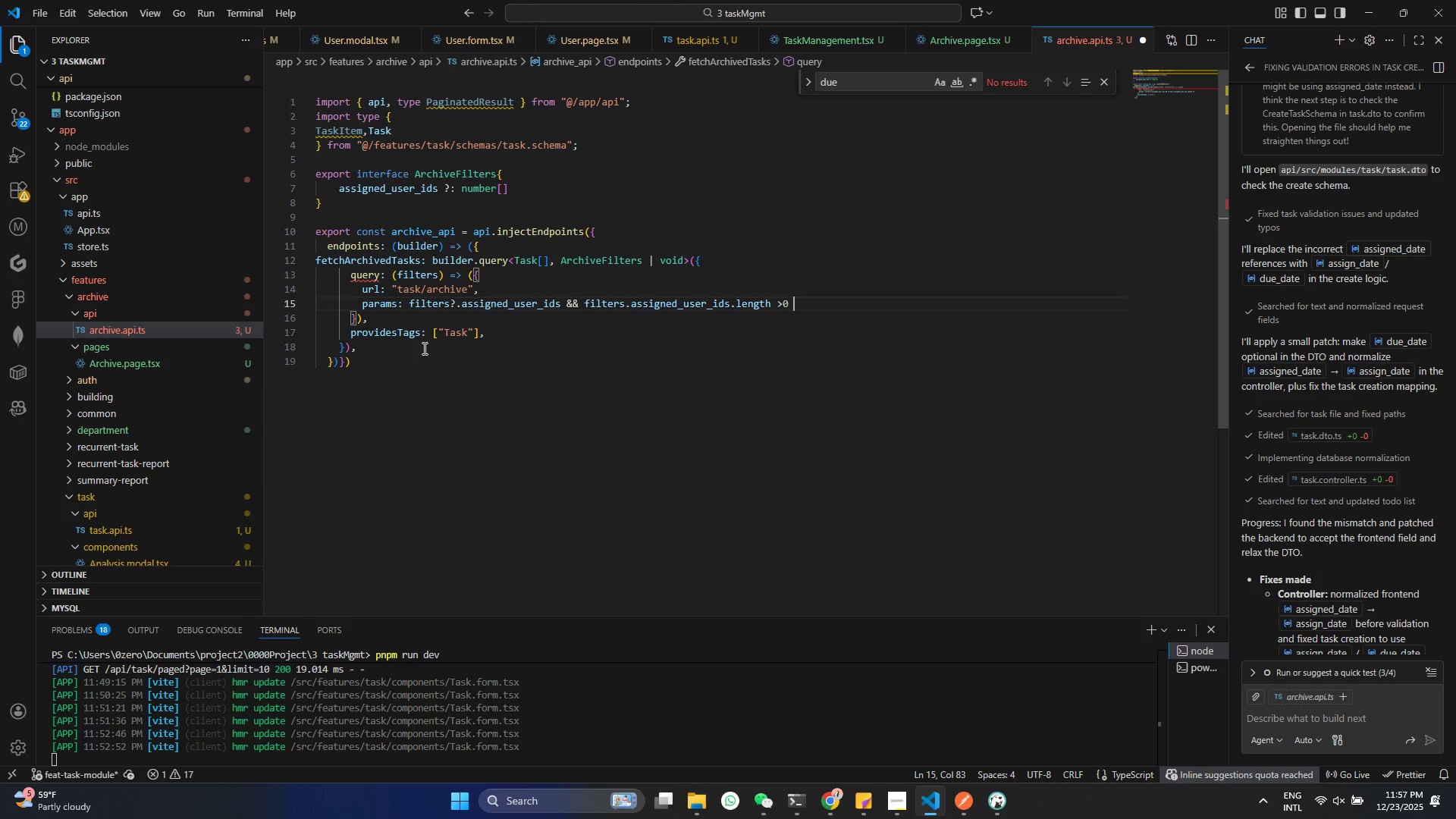 
key(Shift+ShiftRight)
 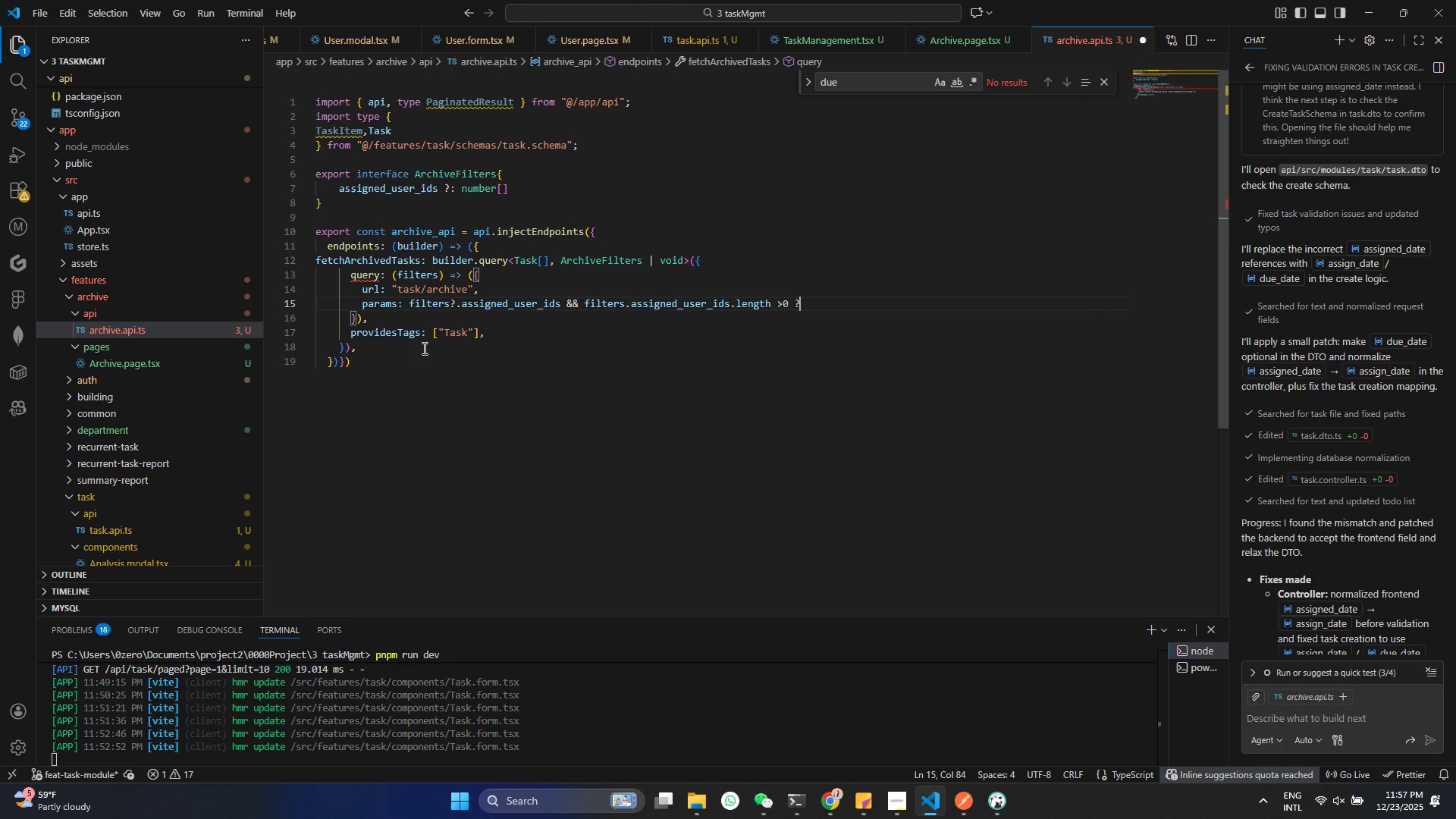 
key(Shift+Slash)
 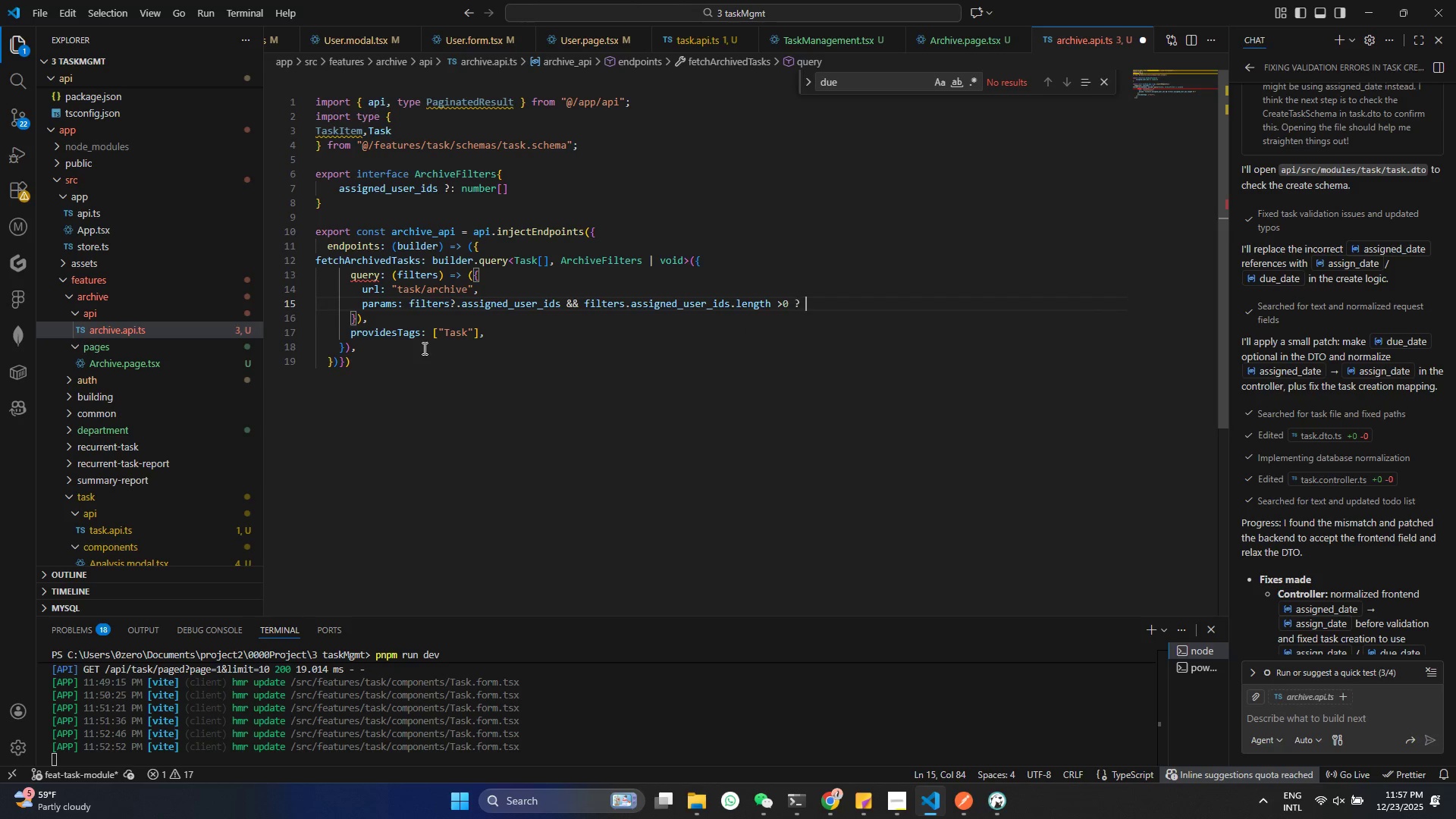 
key(Space)
 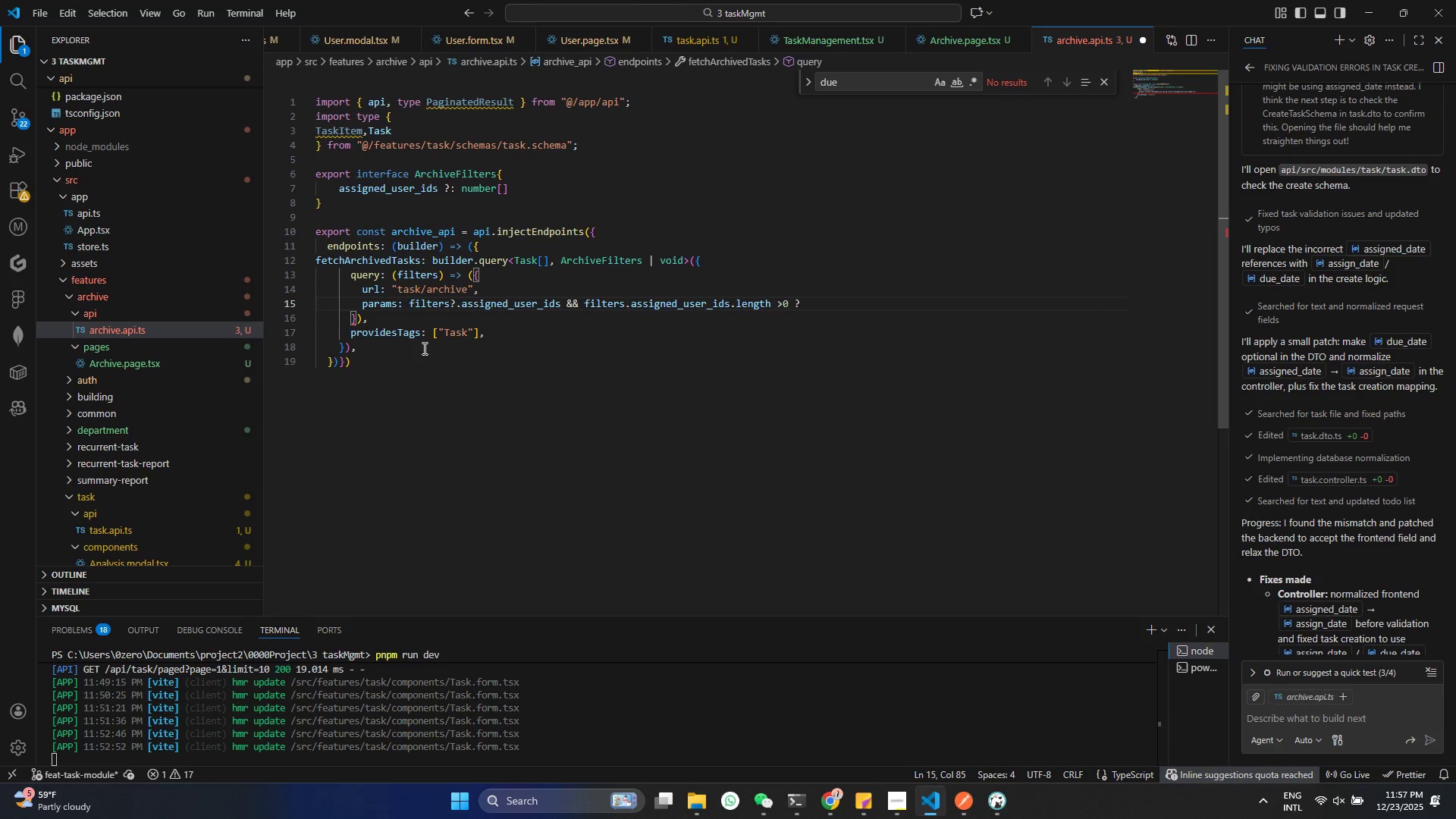 
key(Enter)
 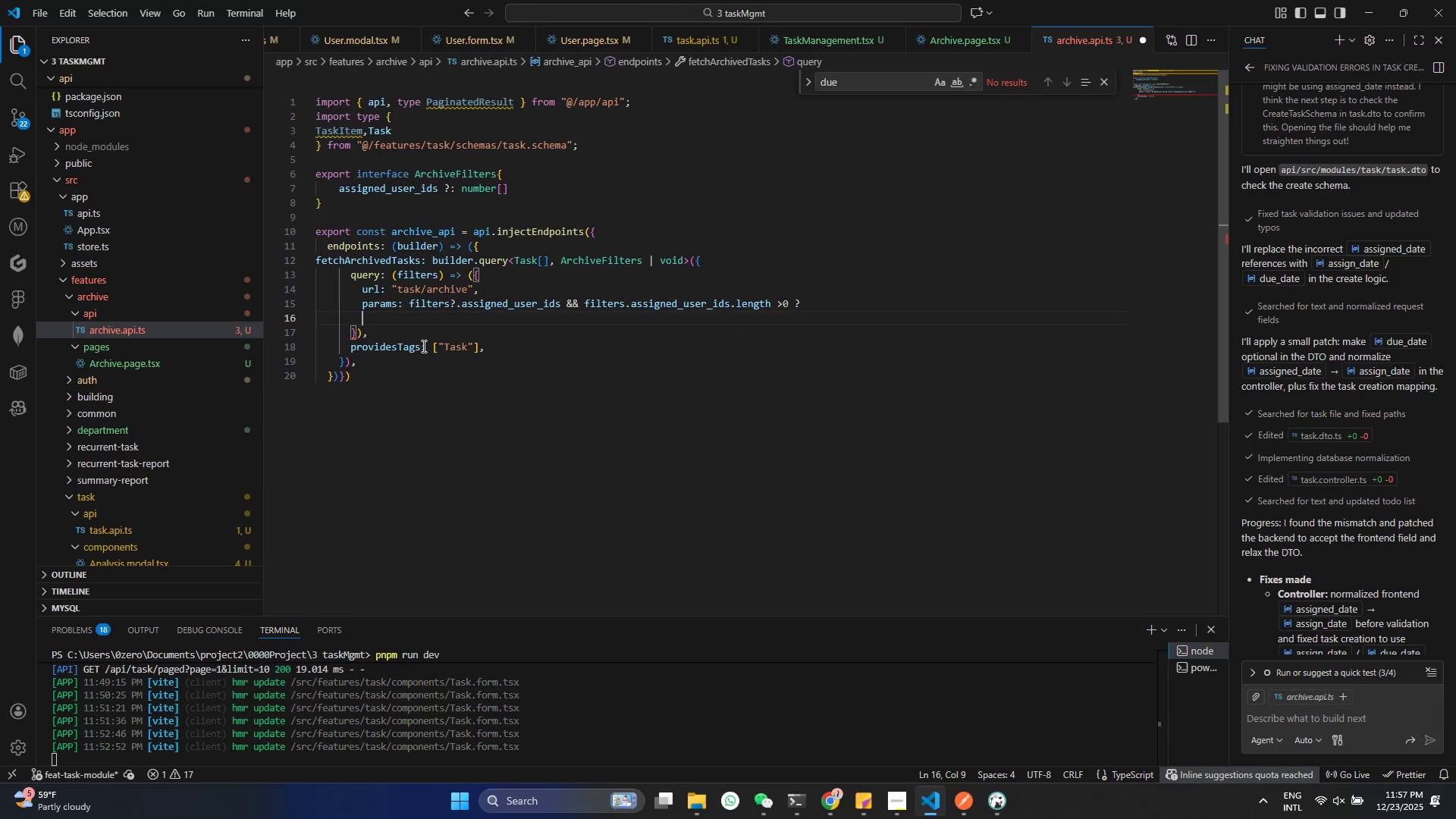 
type((assigned_user_ids:filters.a)
 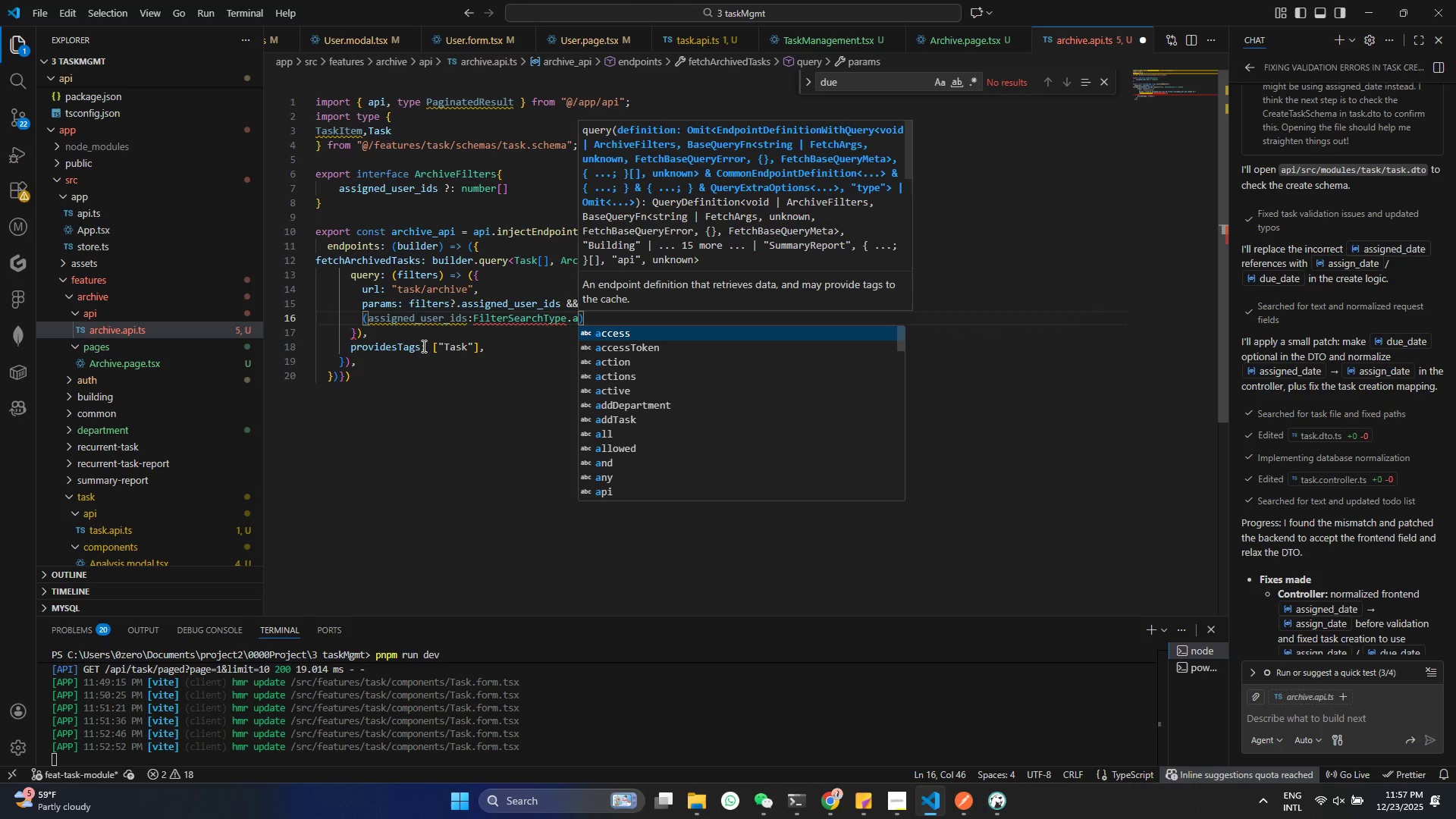 
key(Control+ControlLeft)
 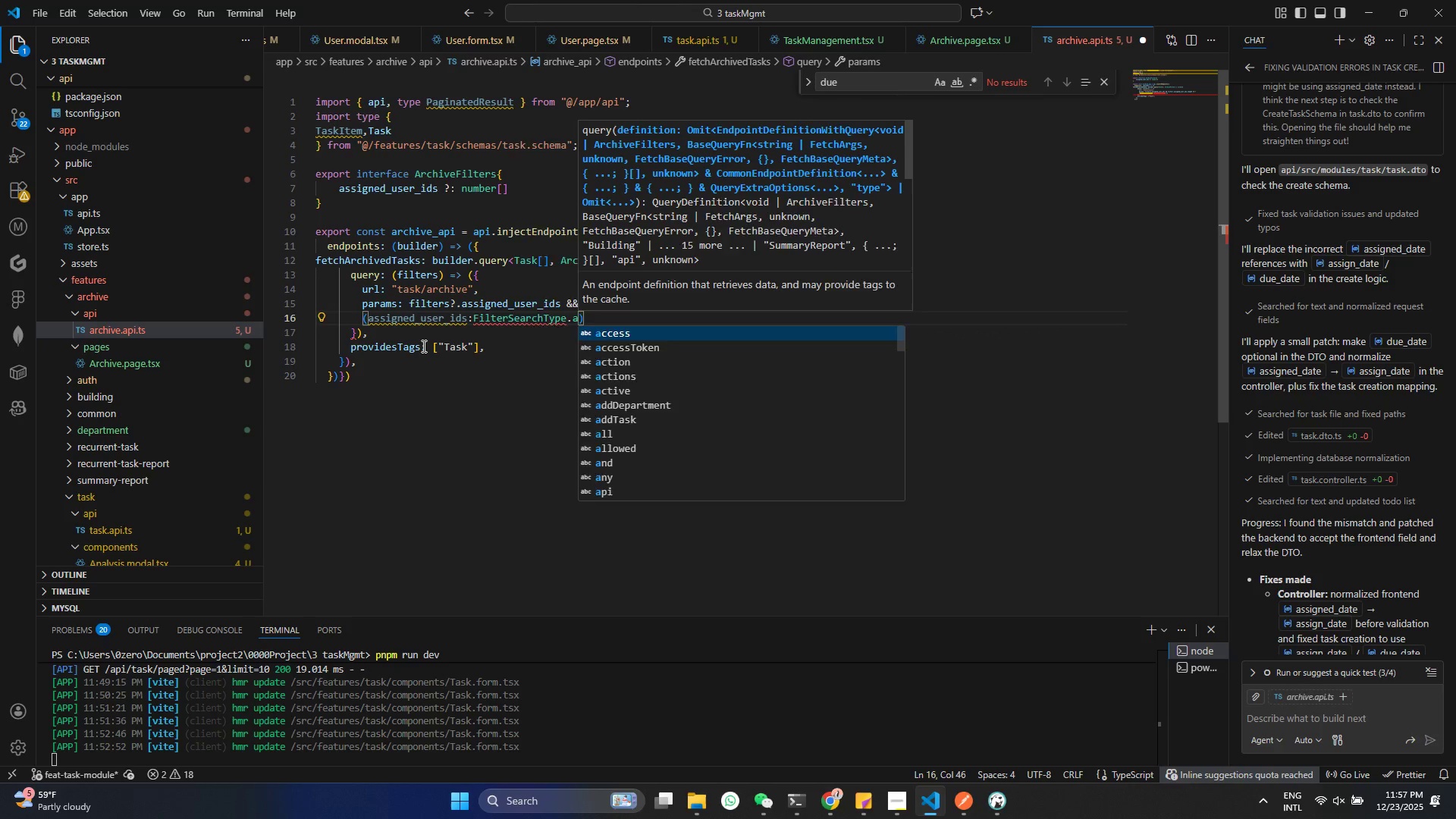 
key(Control+Z)
 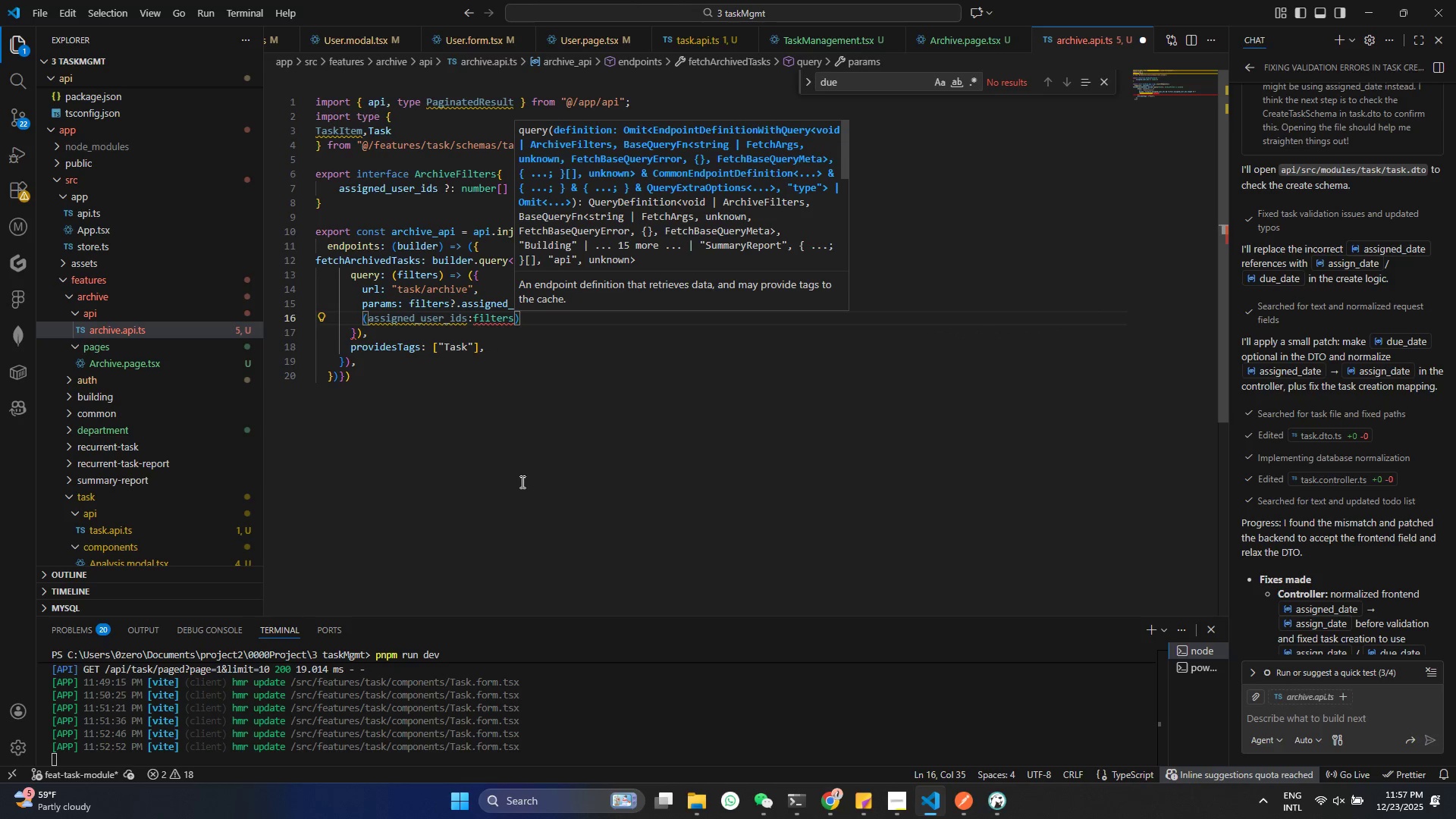 
left_click([690, 353])
 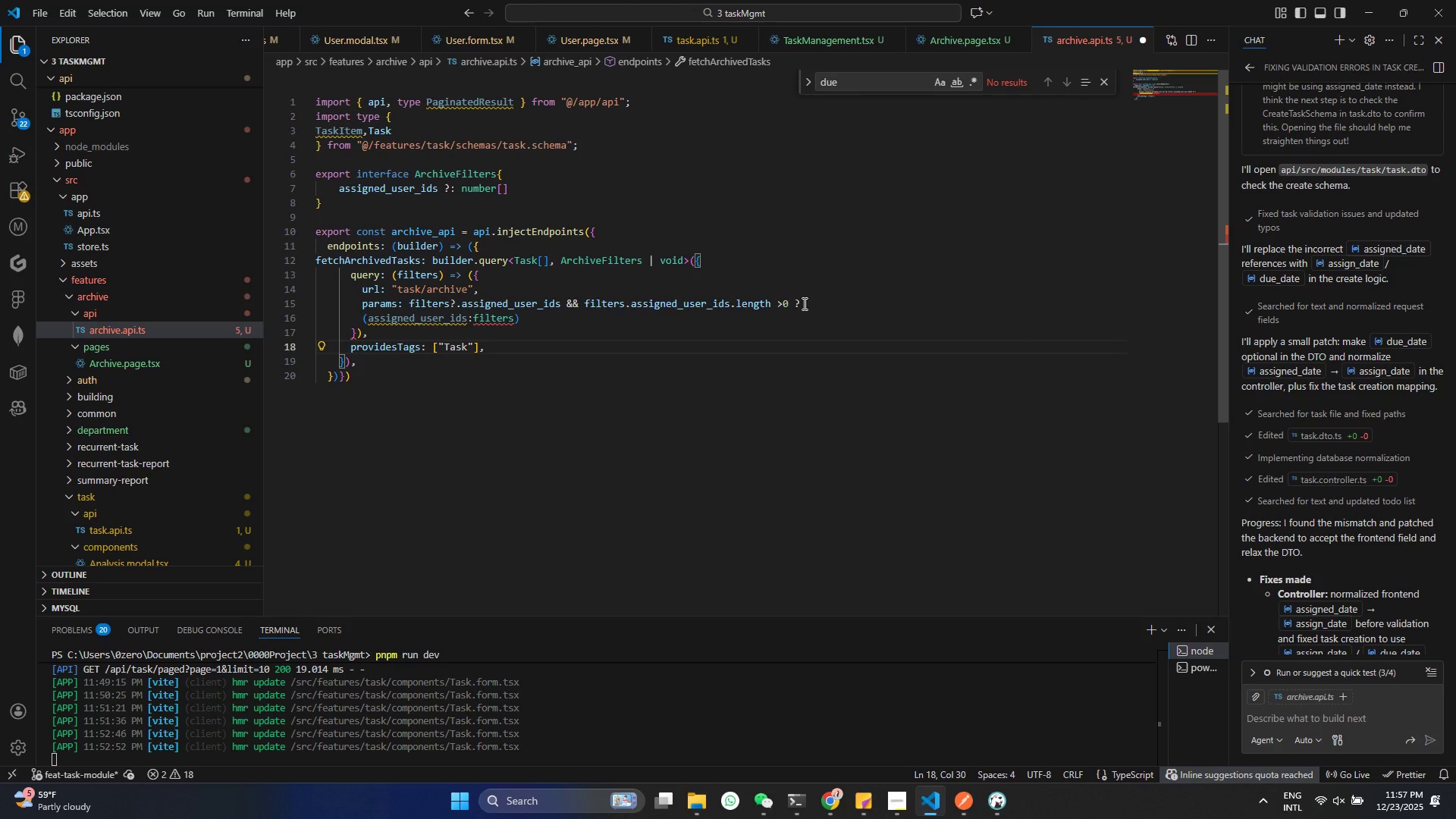 
left_click([796, 303])
 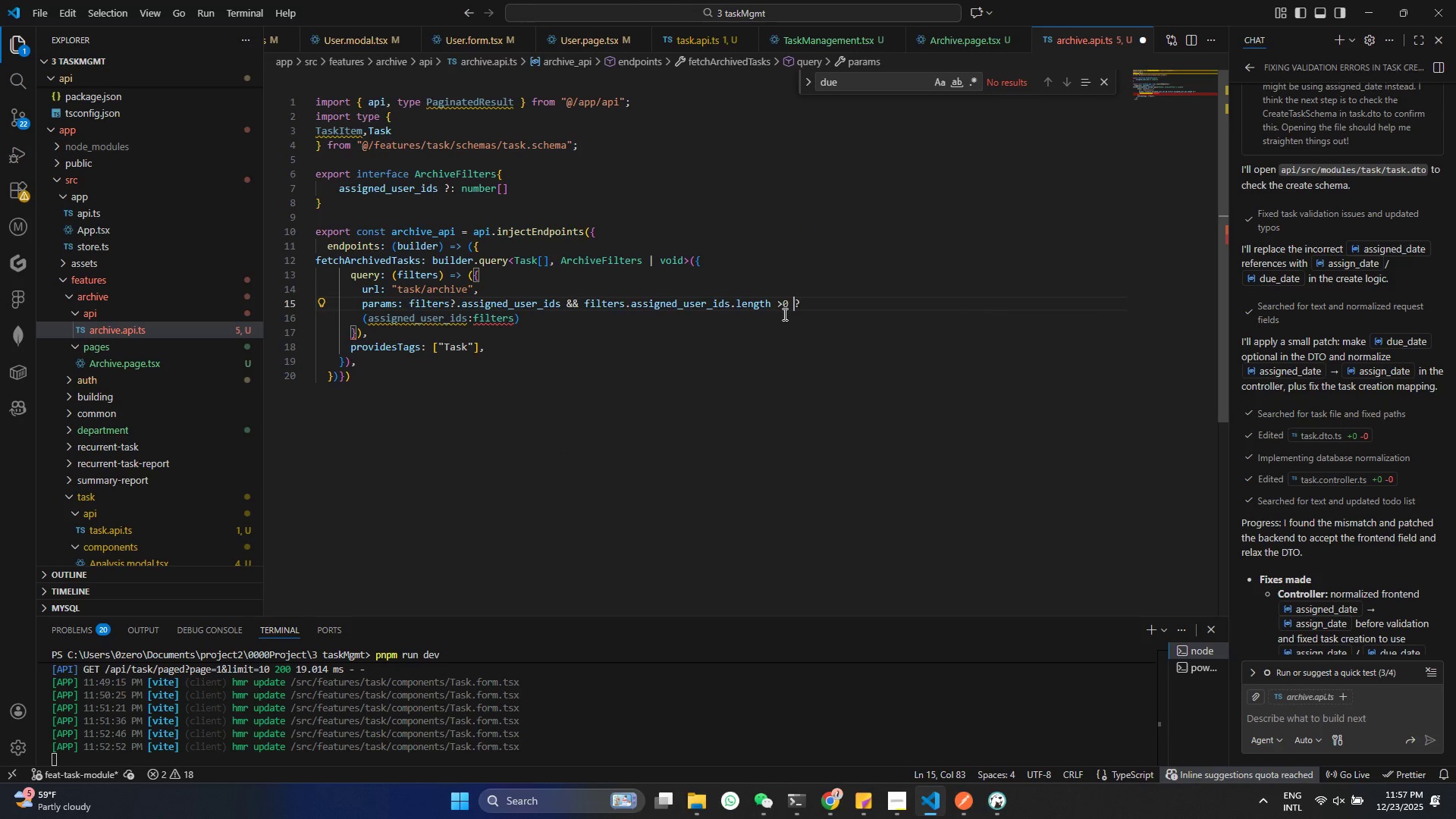 
wait(8.97)
 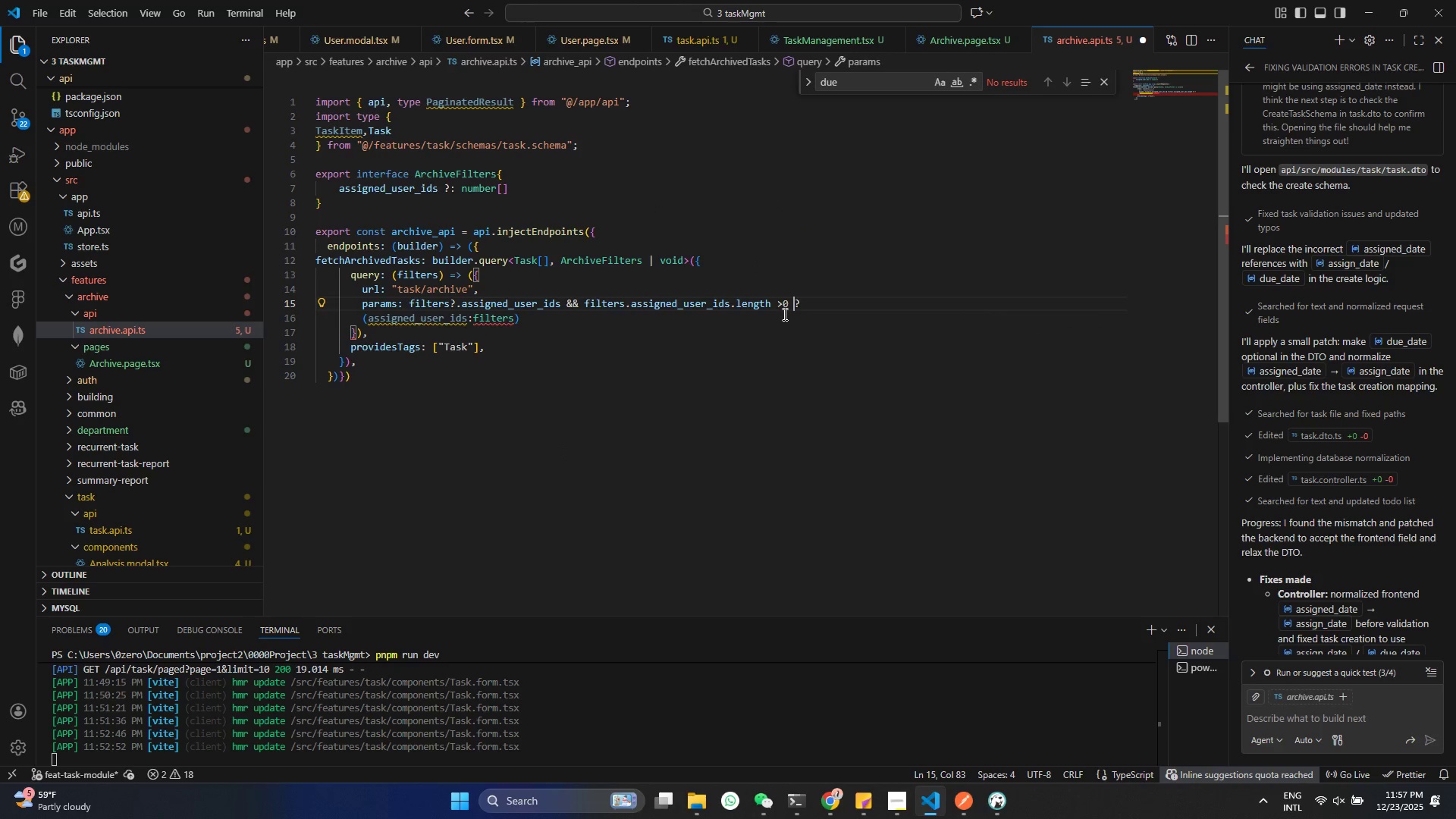 
double_click([510, 321])
 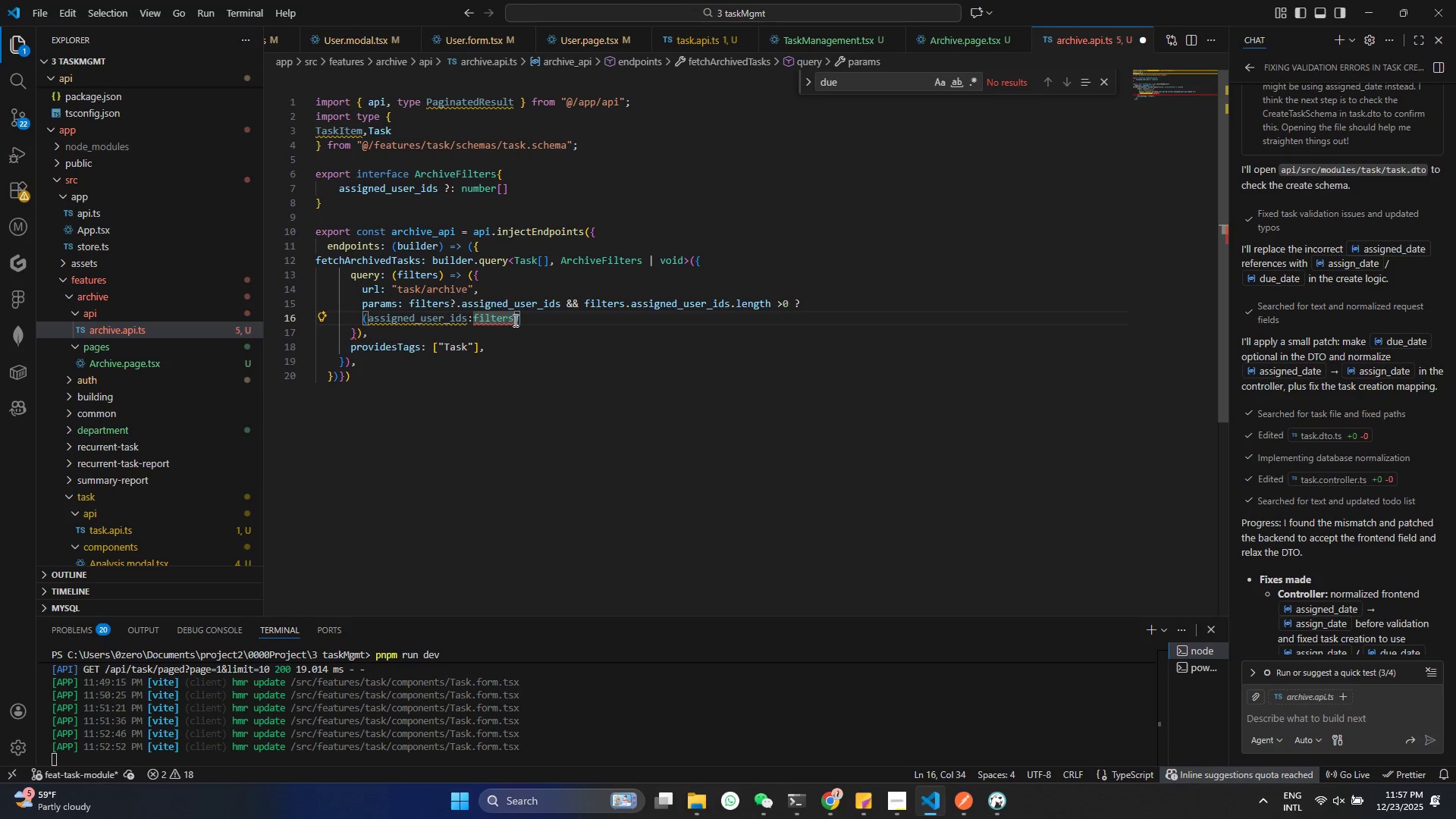 
triple_click([514, 320])
 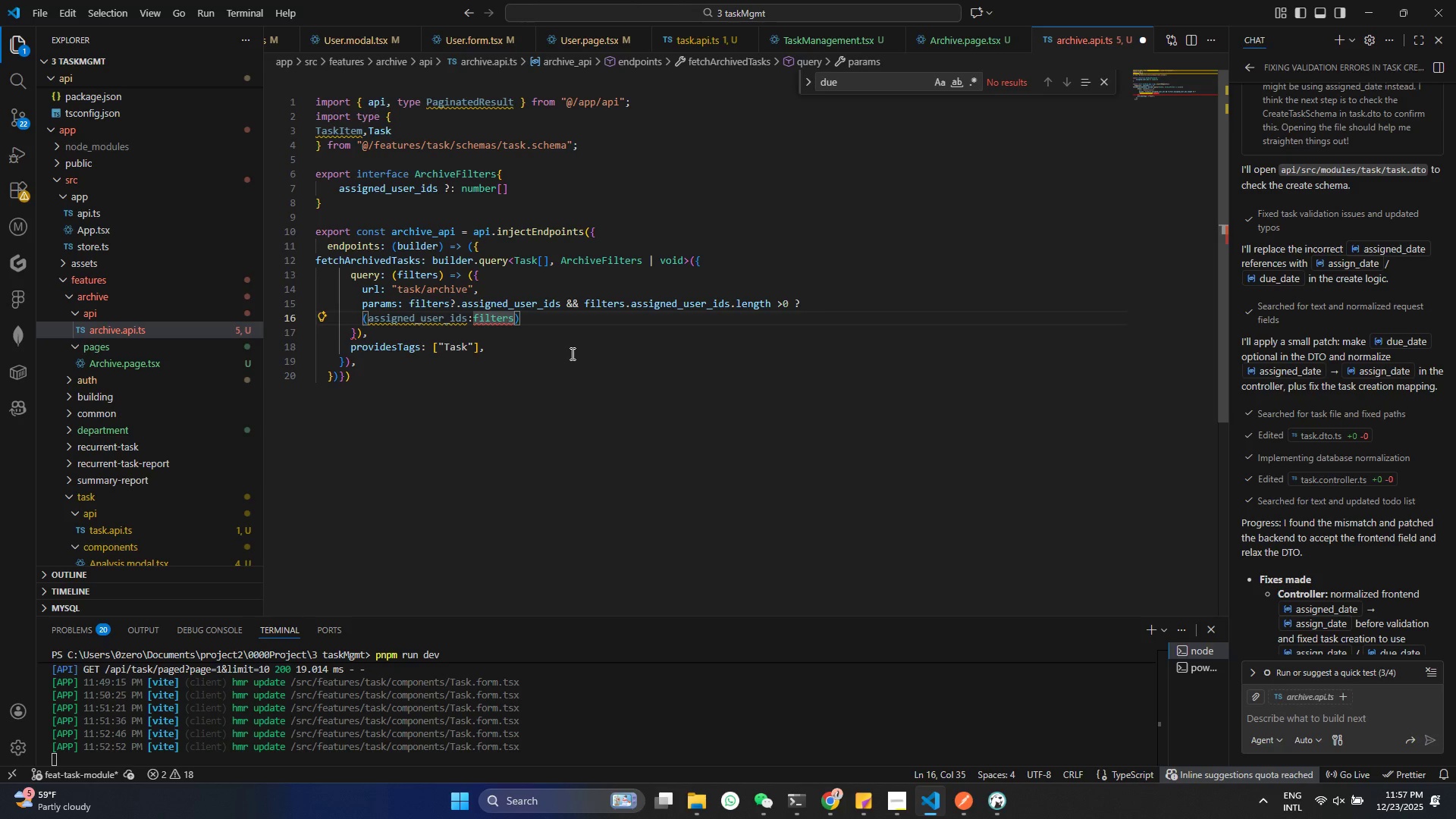 
type(.assi)
 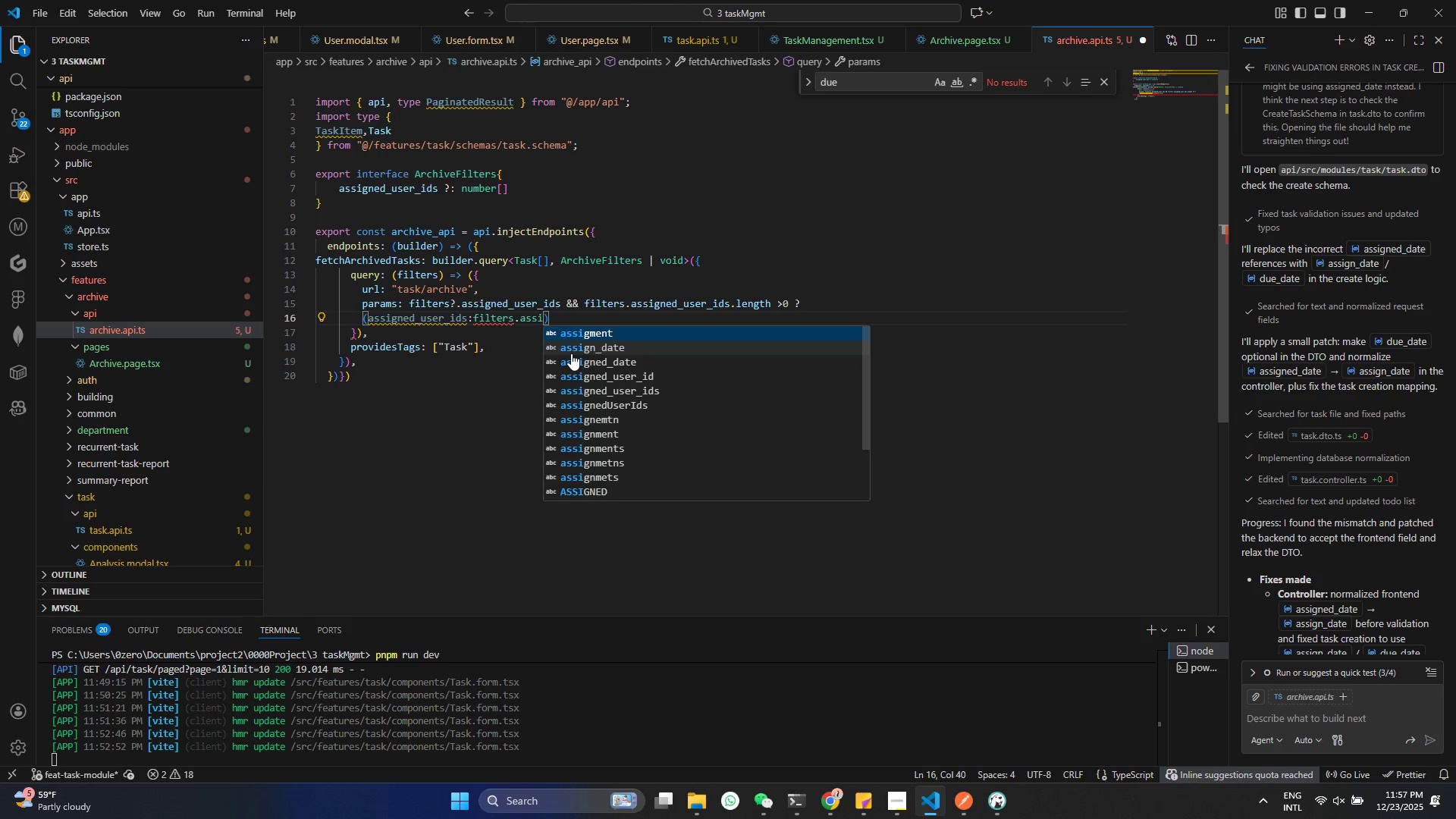 
key(ArrowDown)
 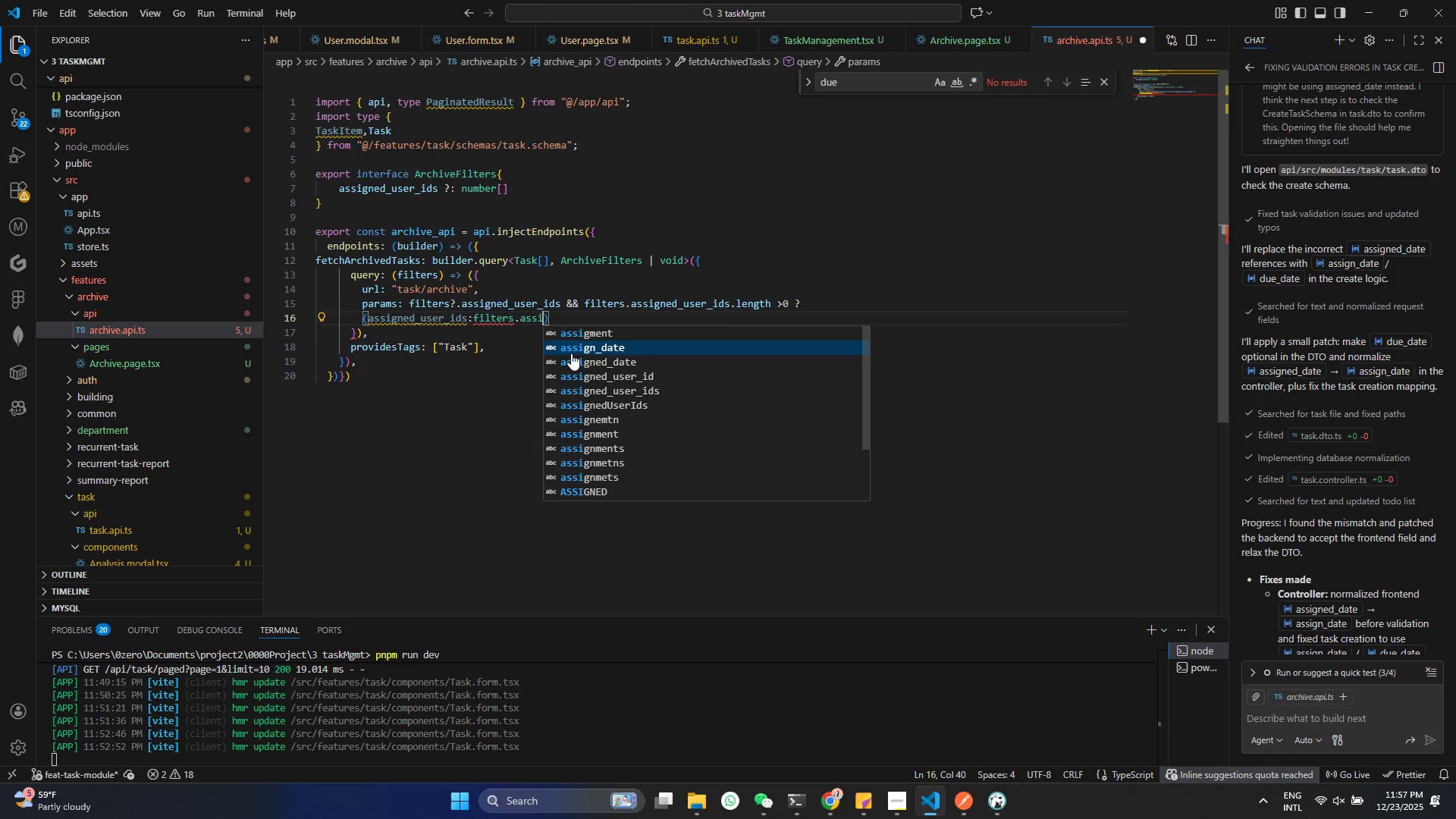 
key(ArrowDown)
 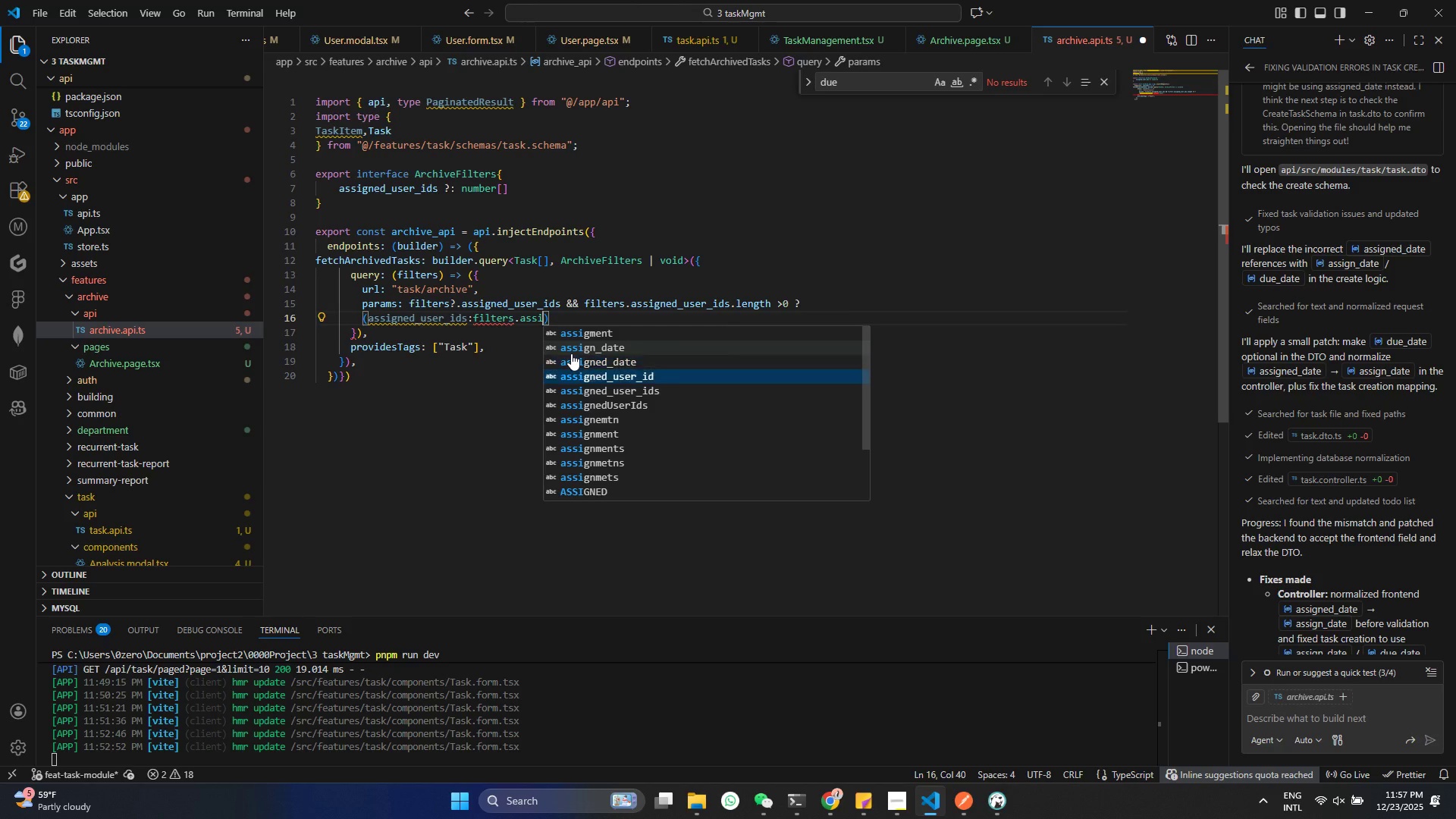 
key(ArrowDown)
 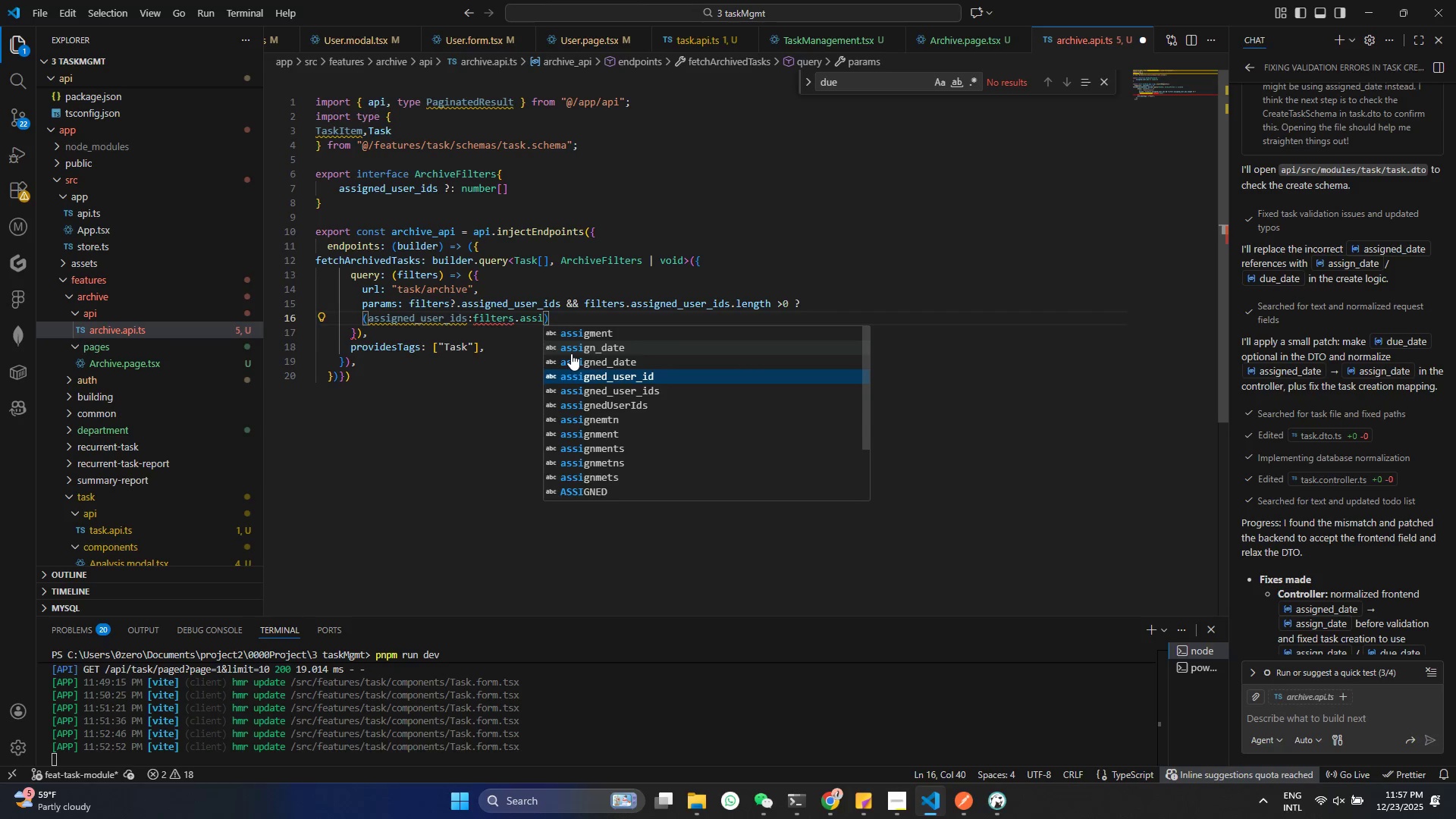 
key(ArrowDown)
 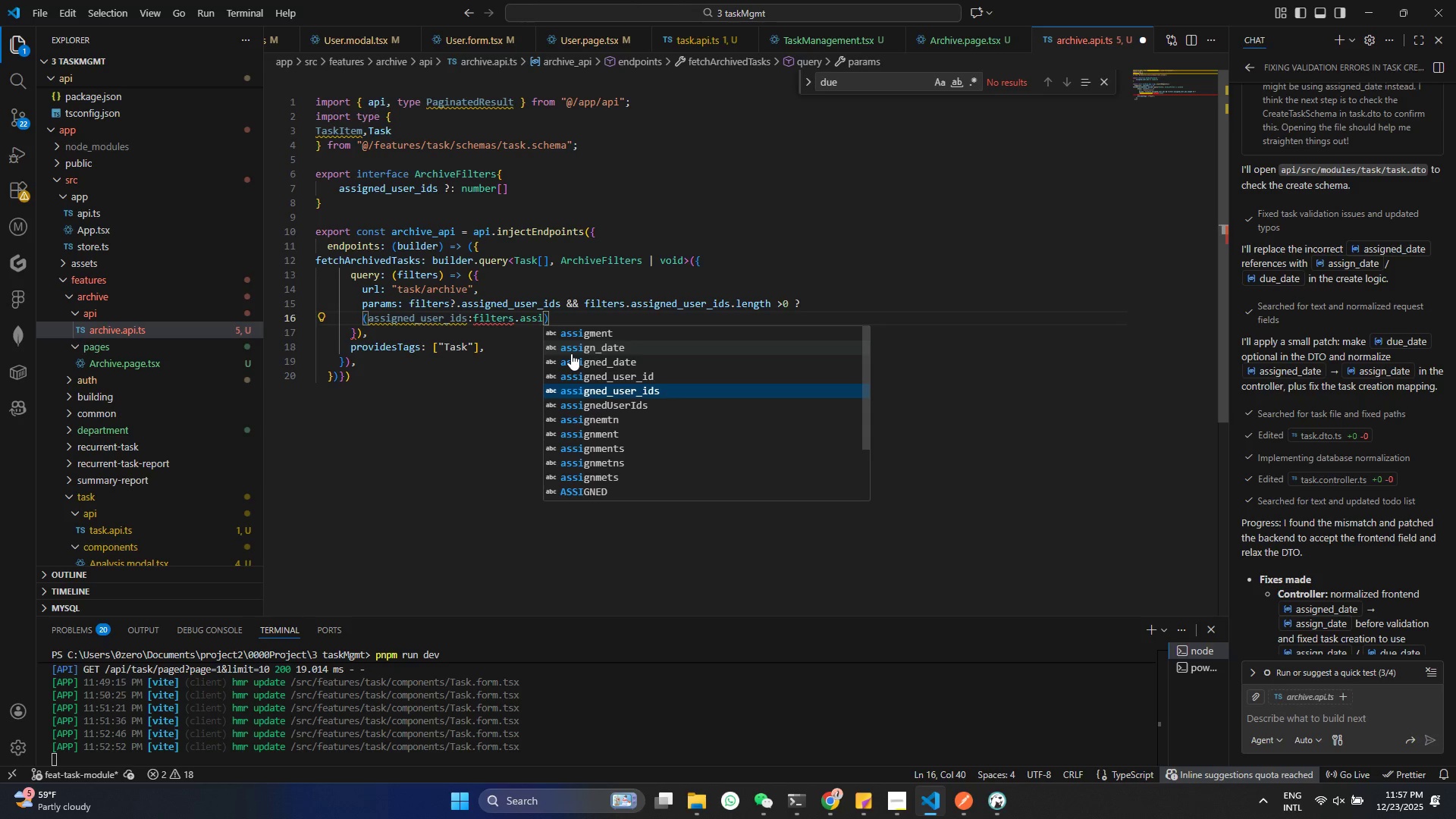 
key(ArrowDown)
 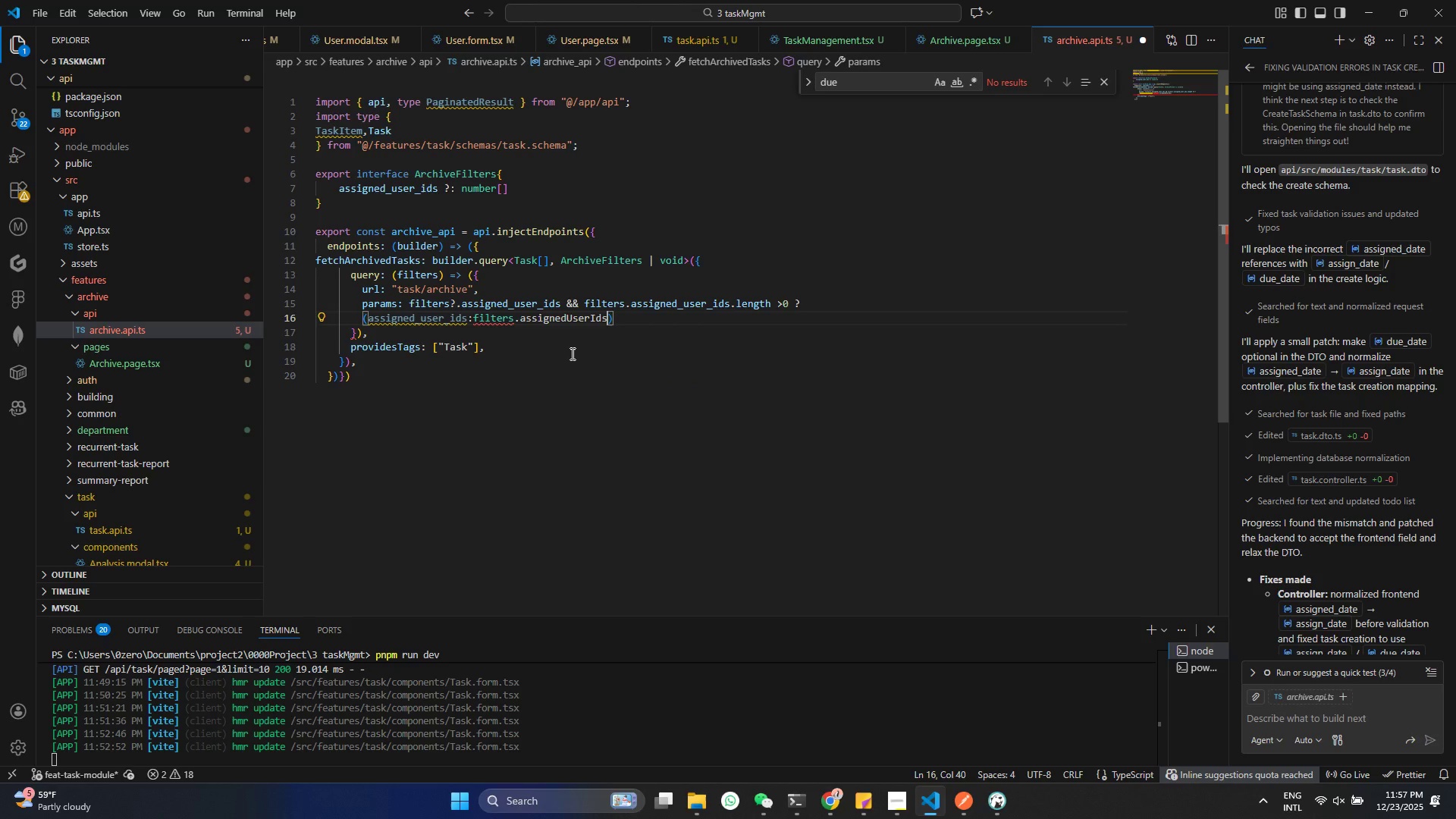 
key(Enter)
 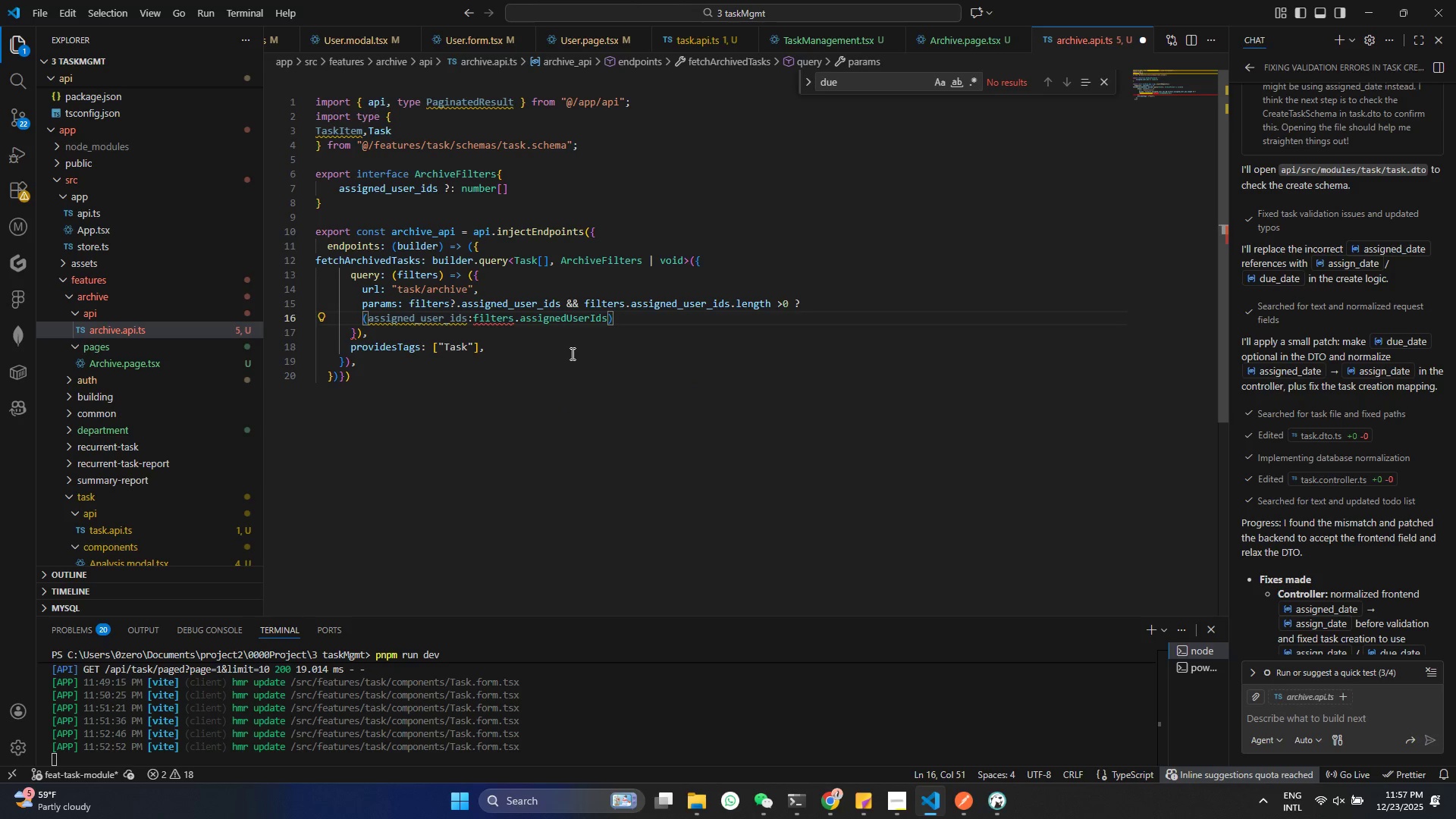 
type(.jo)
 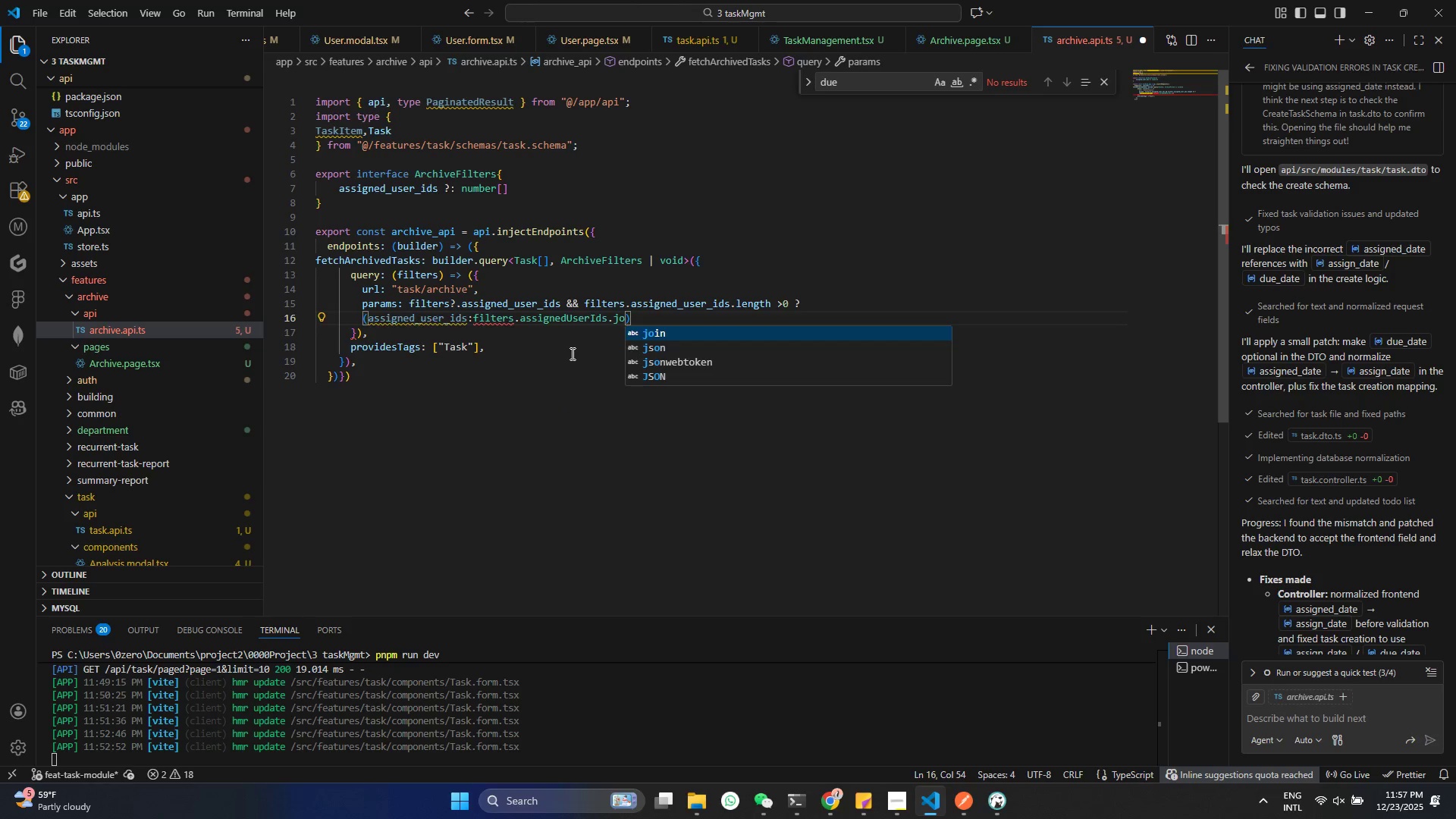 
key(Enter)
 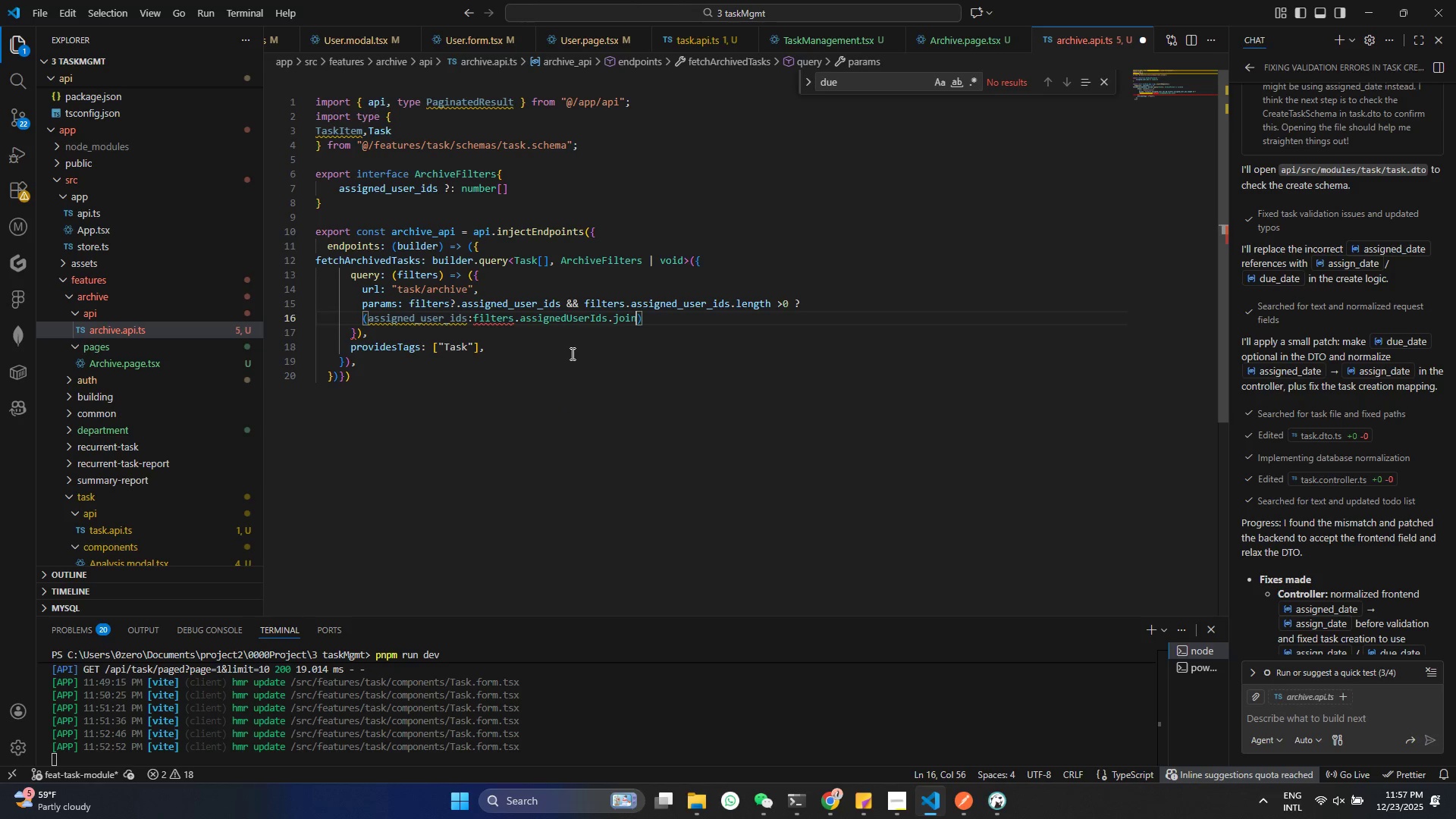 
key(Shift+9)
 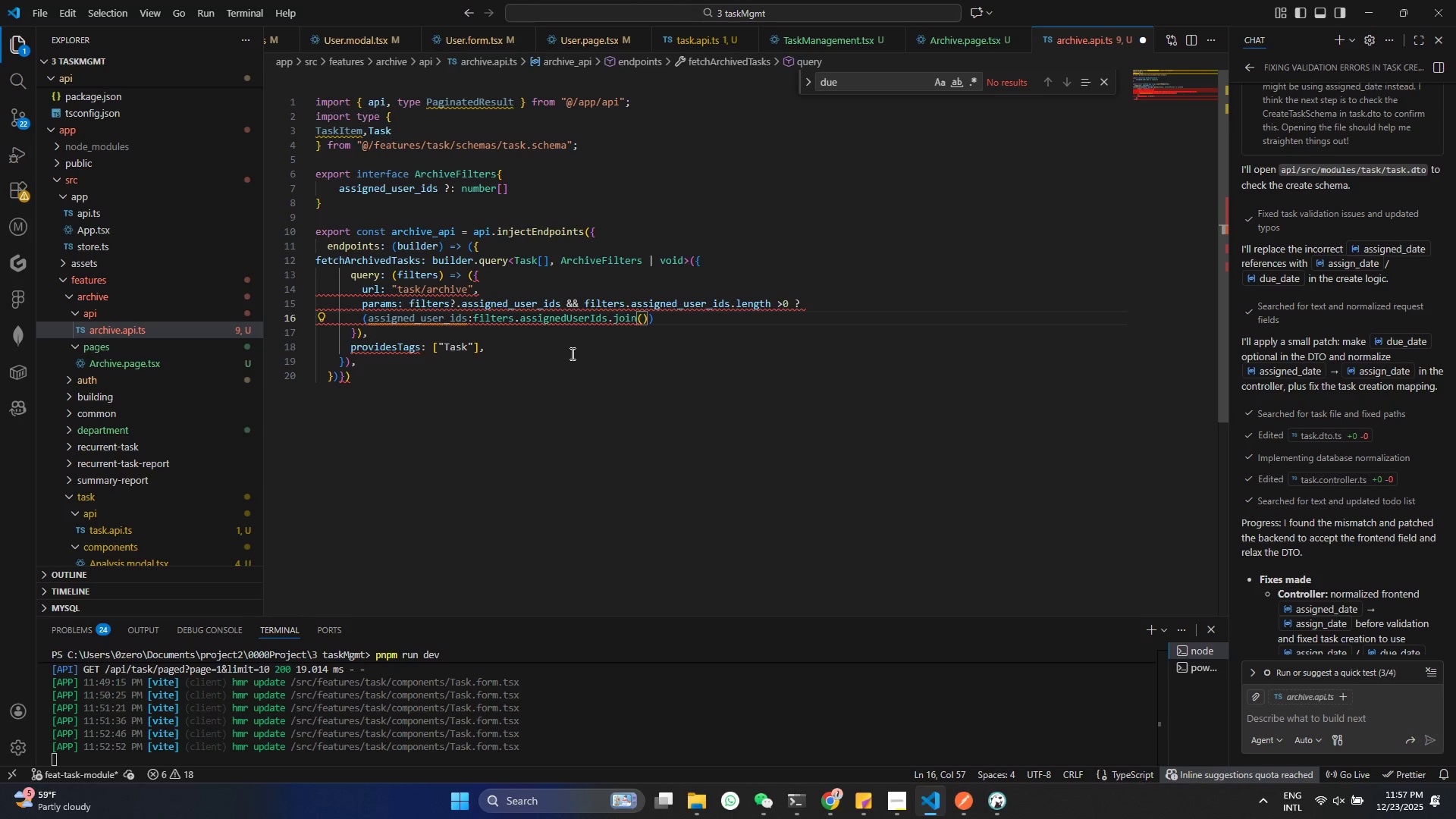 
key(Quote)
 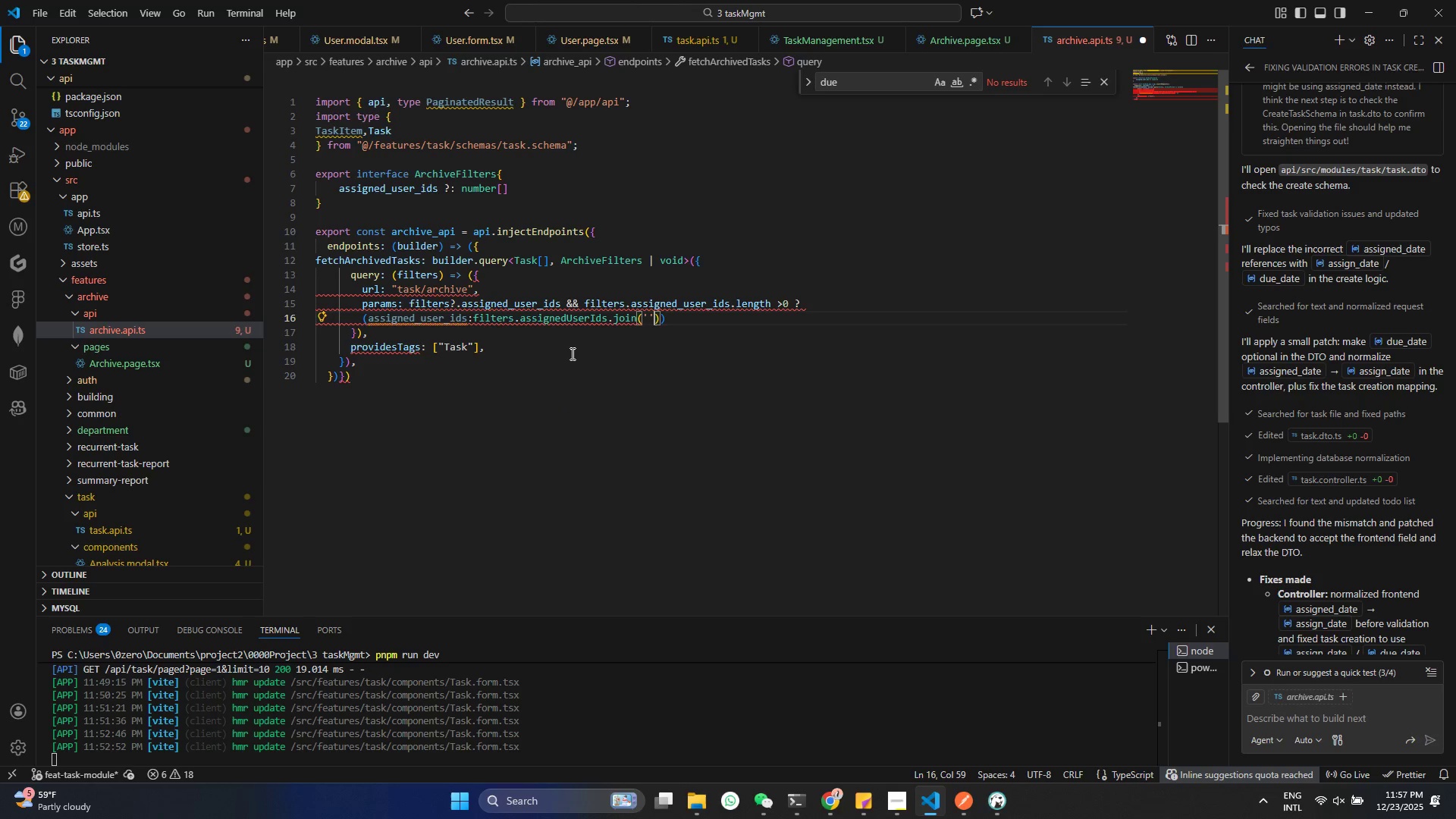 
key(Quote)
 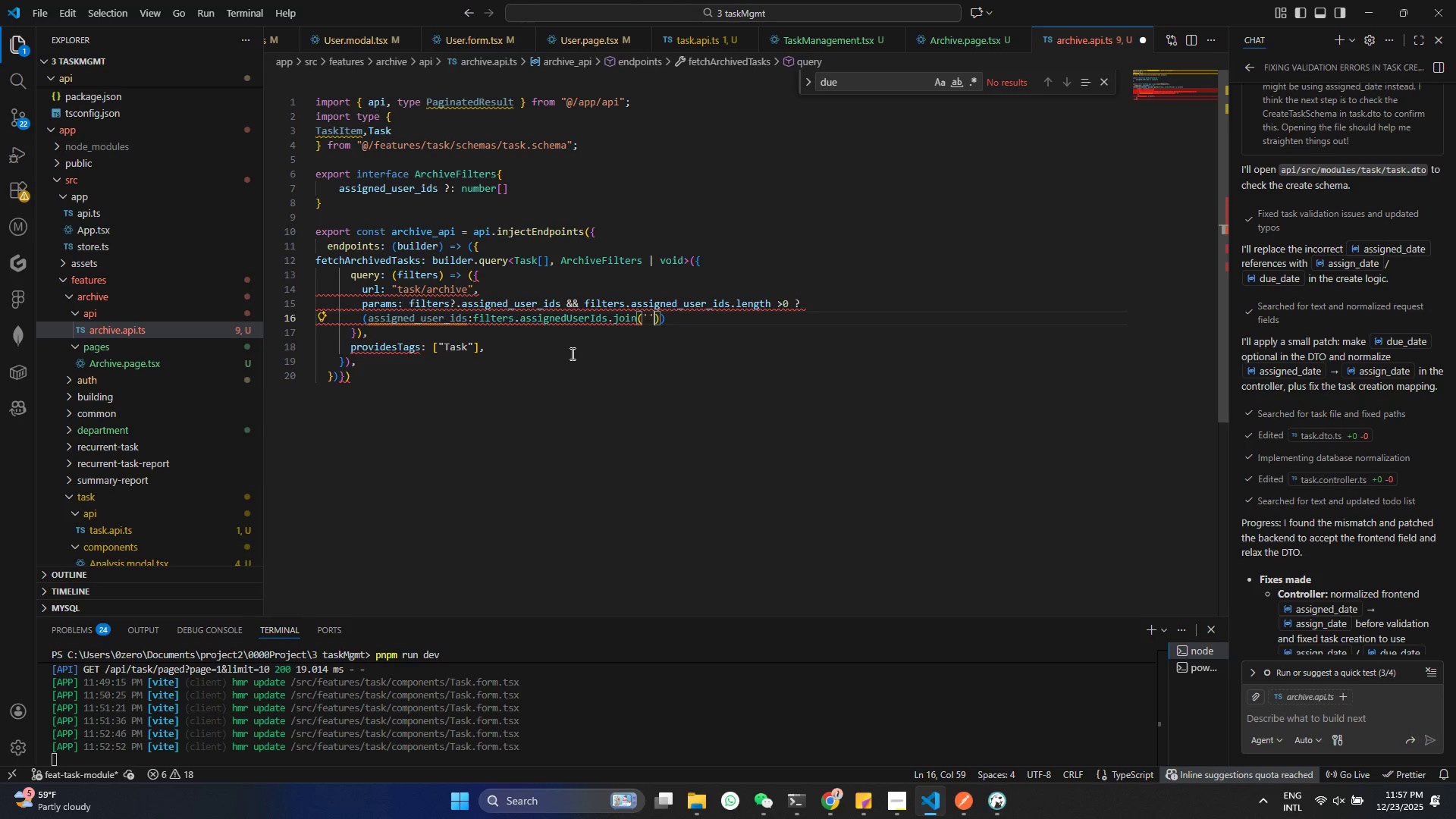 
key(ArrowLeft)
 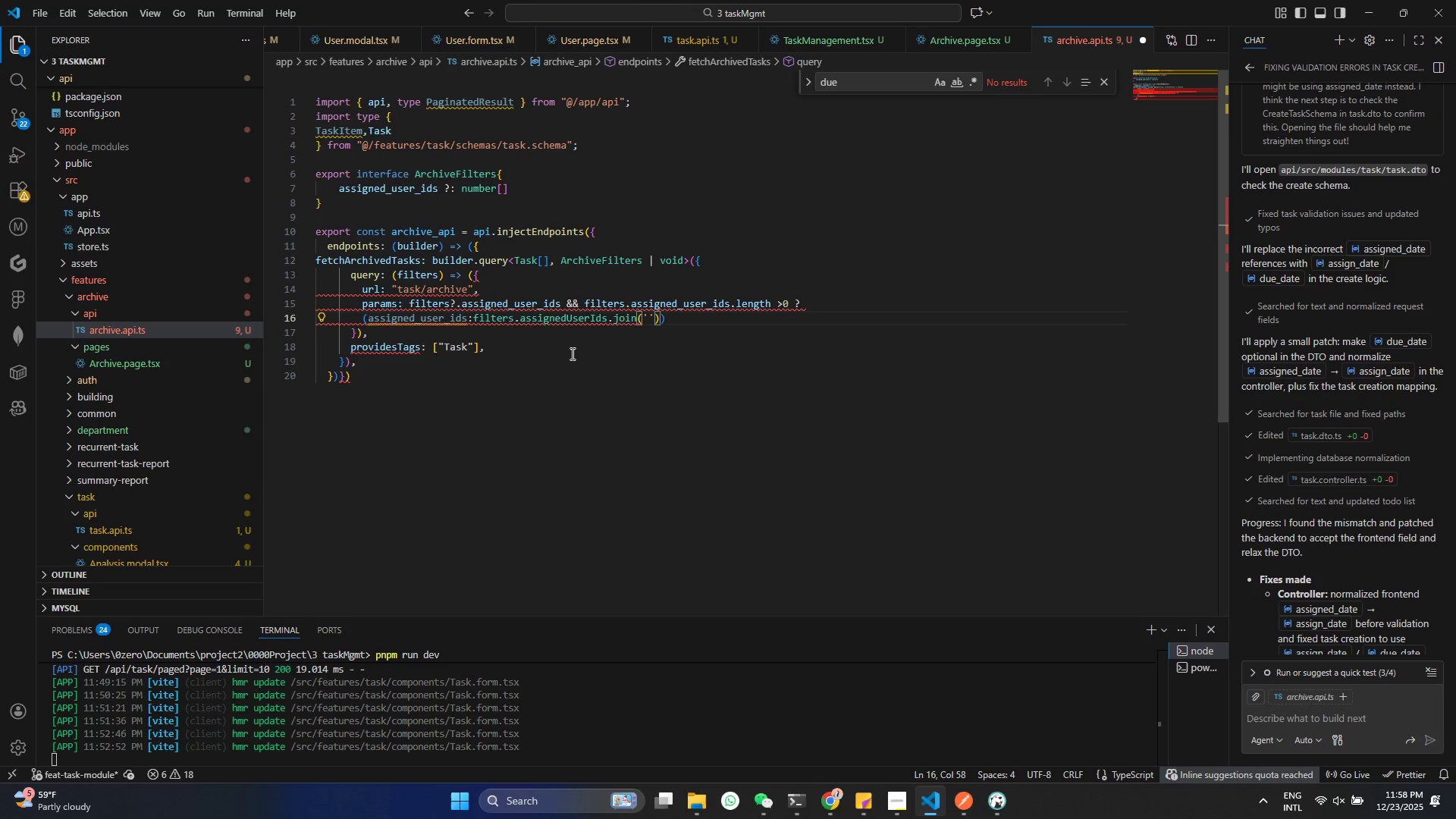 
key(Comma)
 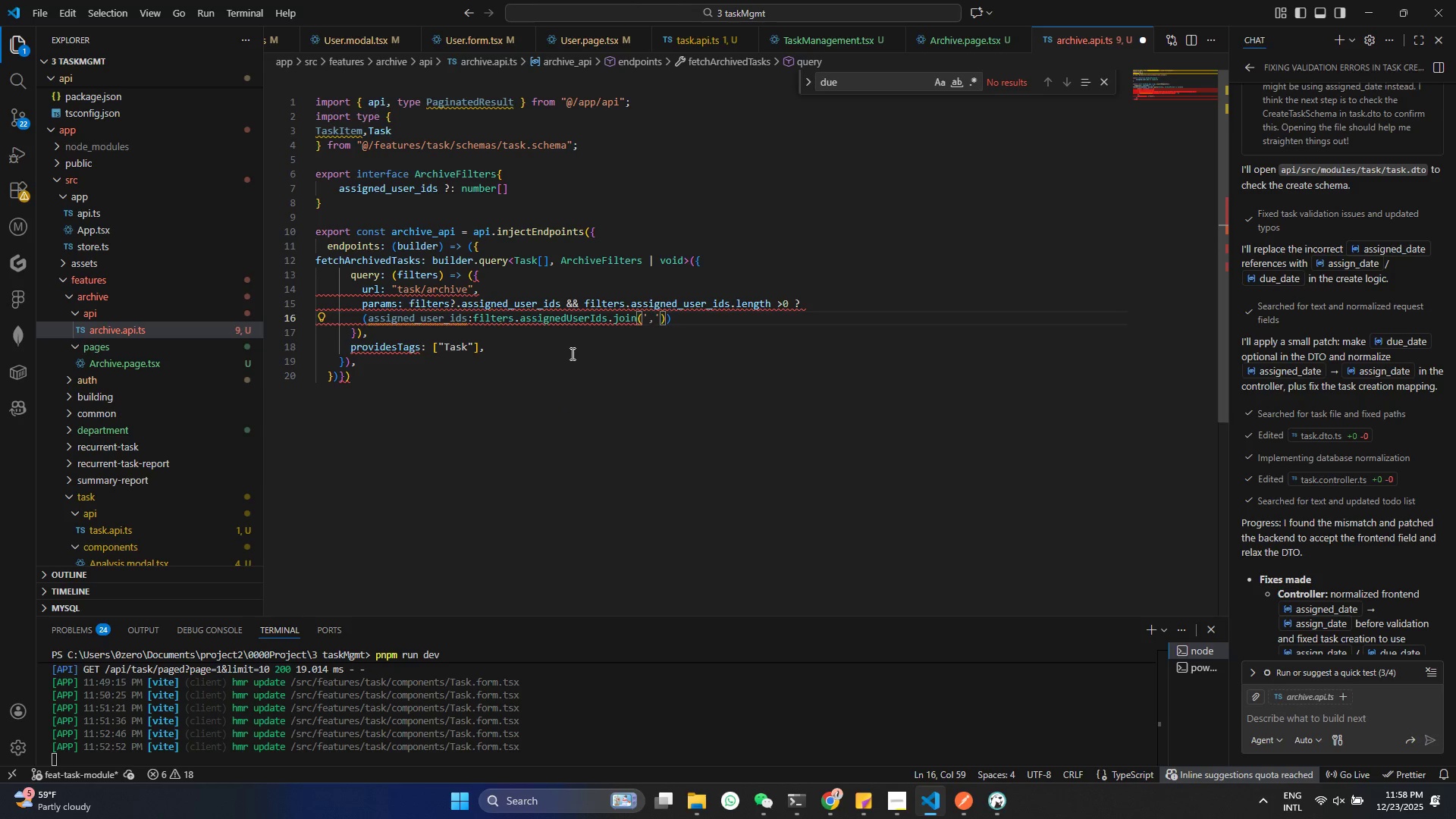 
key(ArrowRight)
 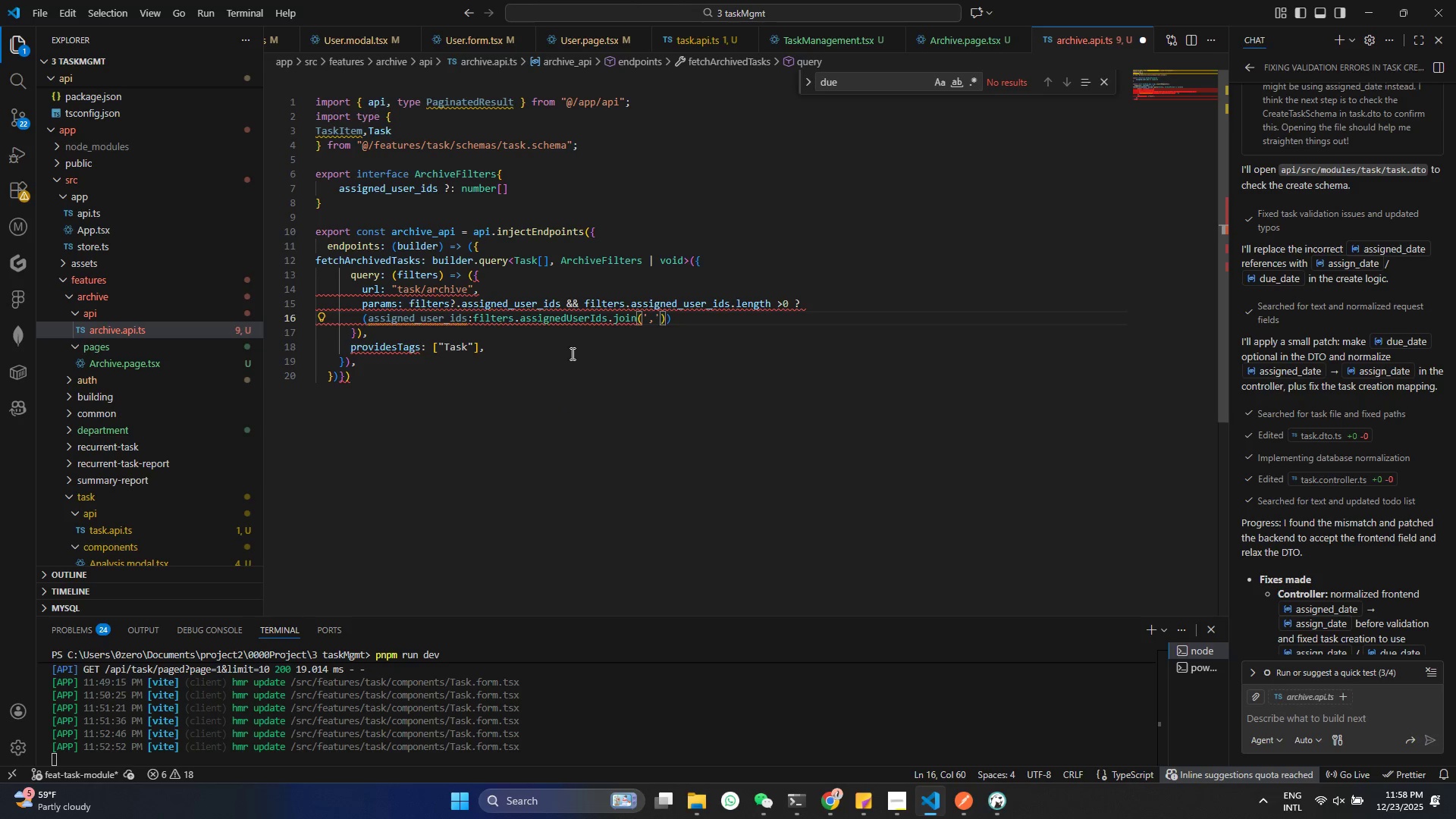 
left_click_drag(start_coordinate=[353, 318], to_coordinate=[693, 321])
 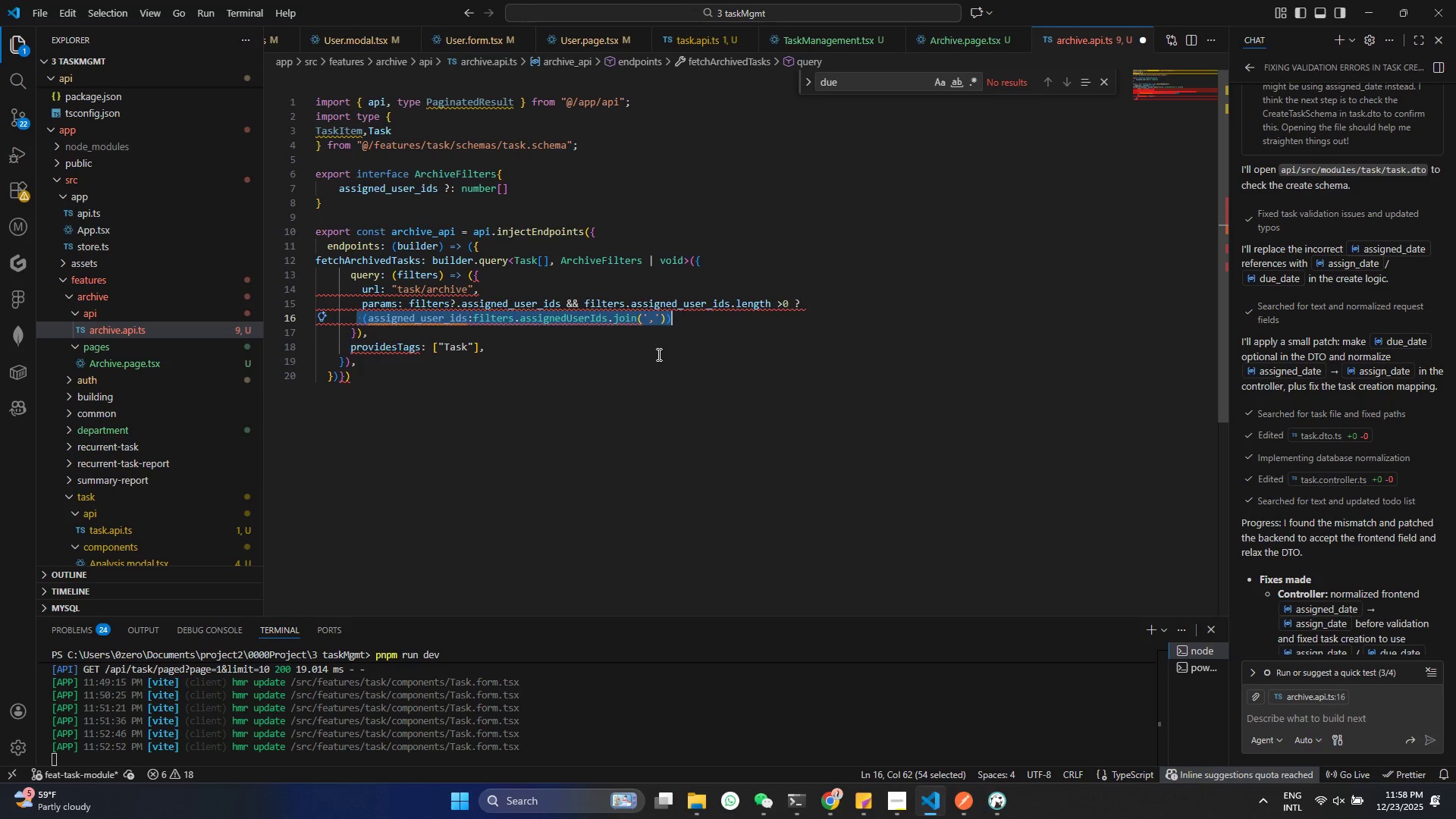 
key(Shift+BracketLeft)
 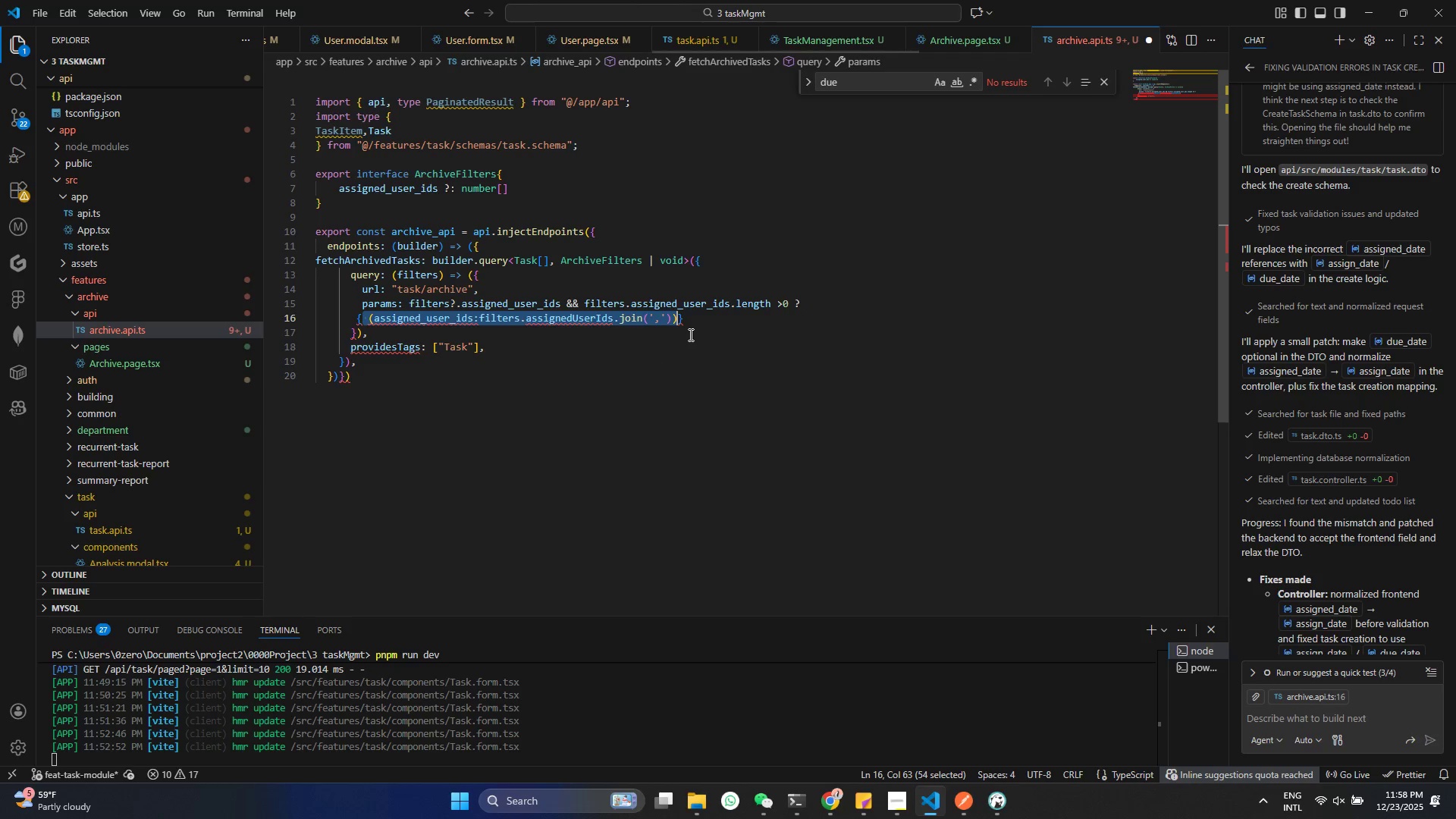 
left_click([695, 318])
 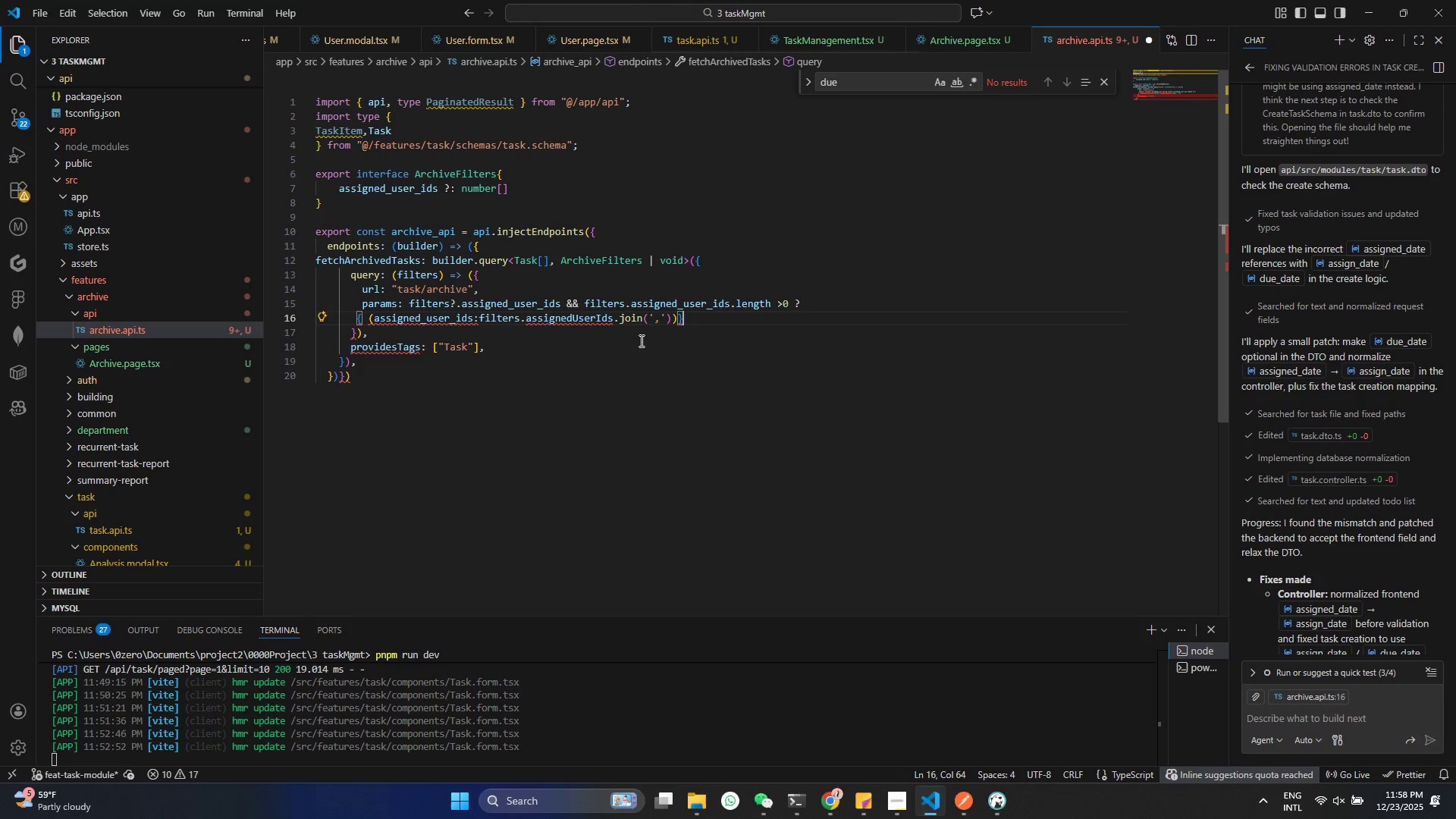 
key(Space)
 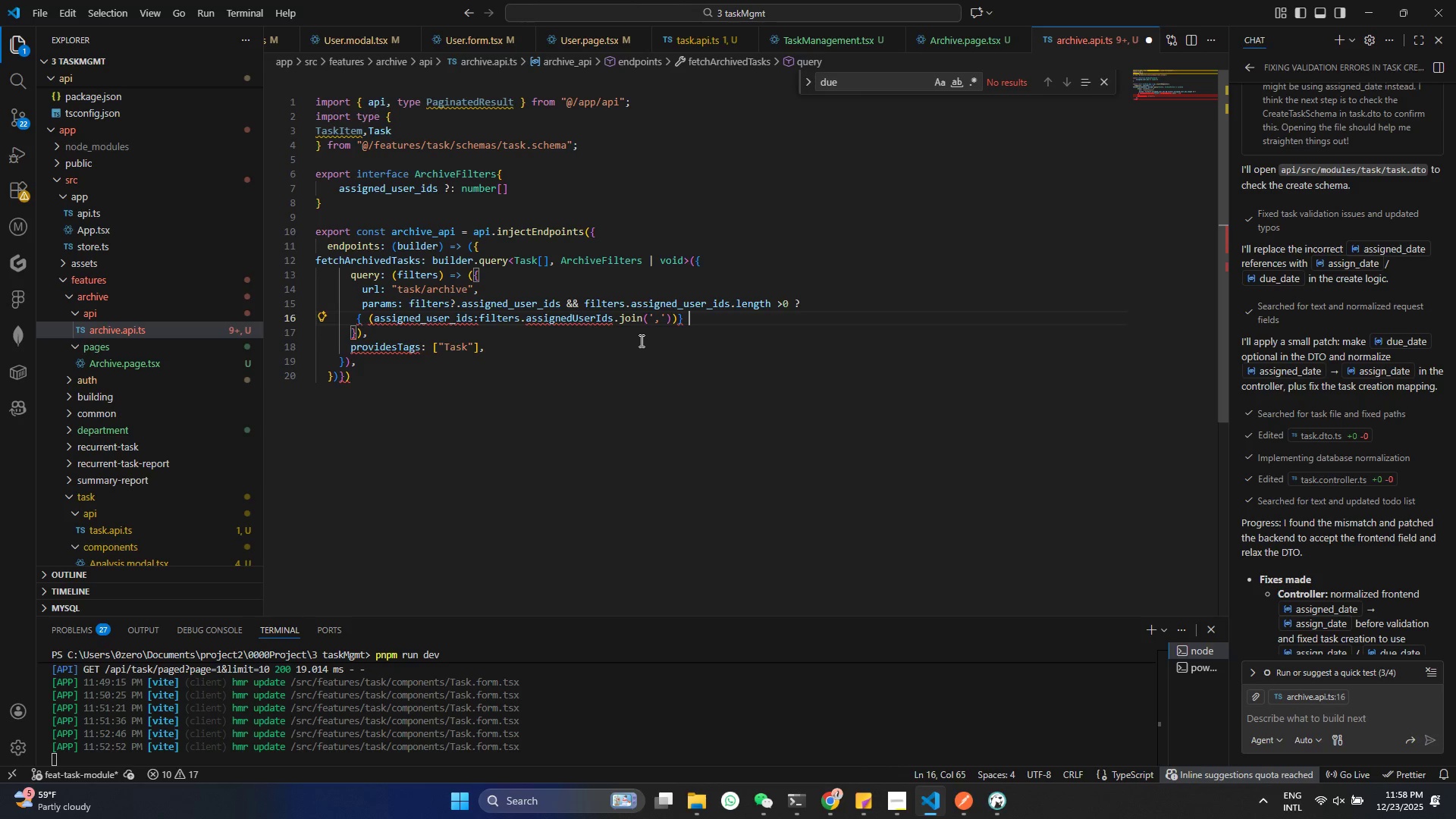 
key(Shift+Semicolon)
 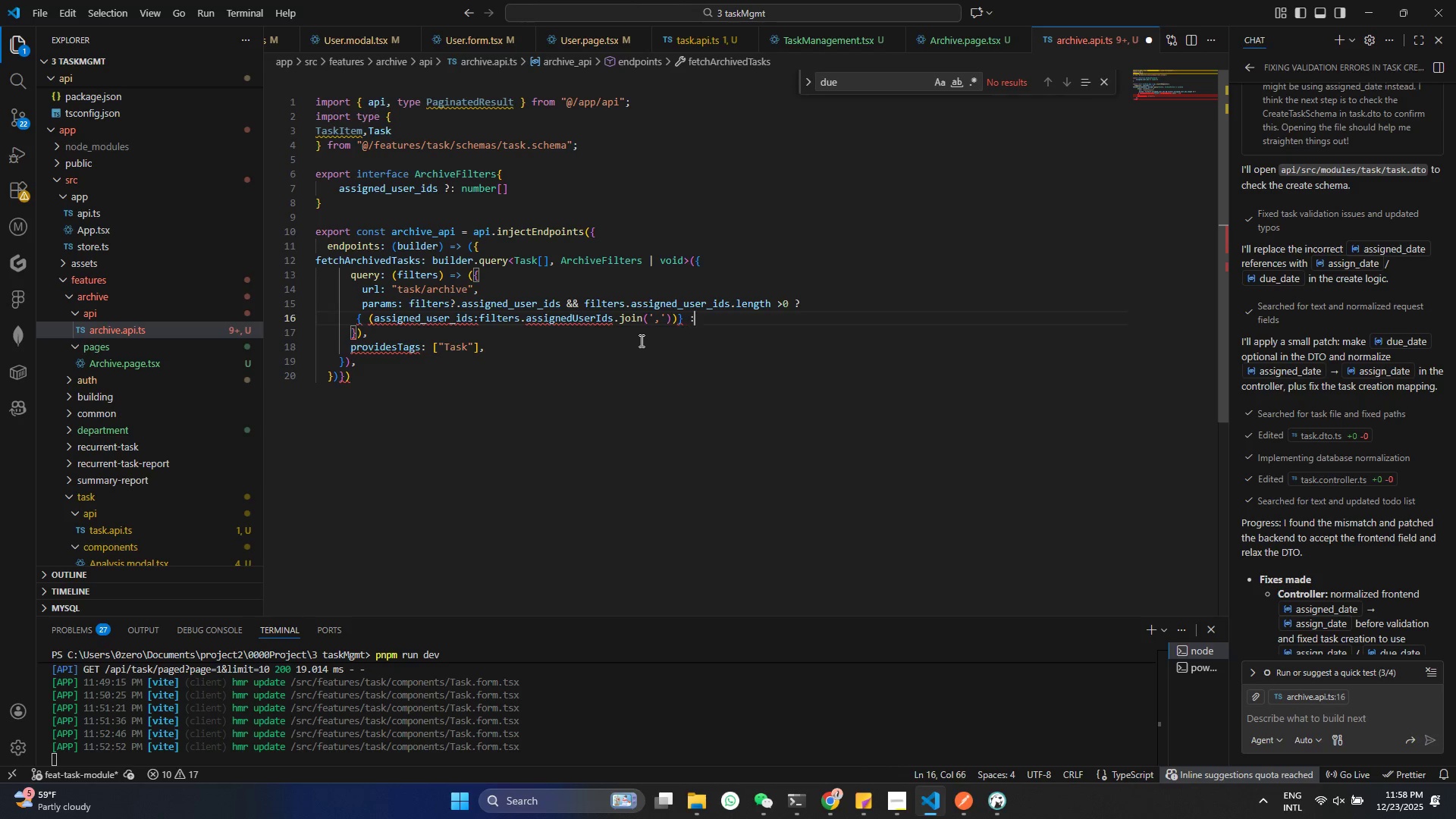 
key(Shift+Space)
 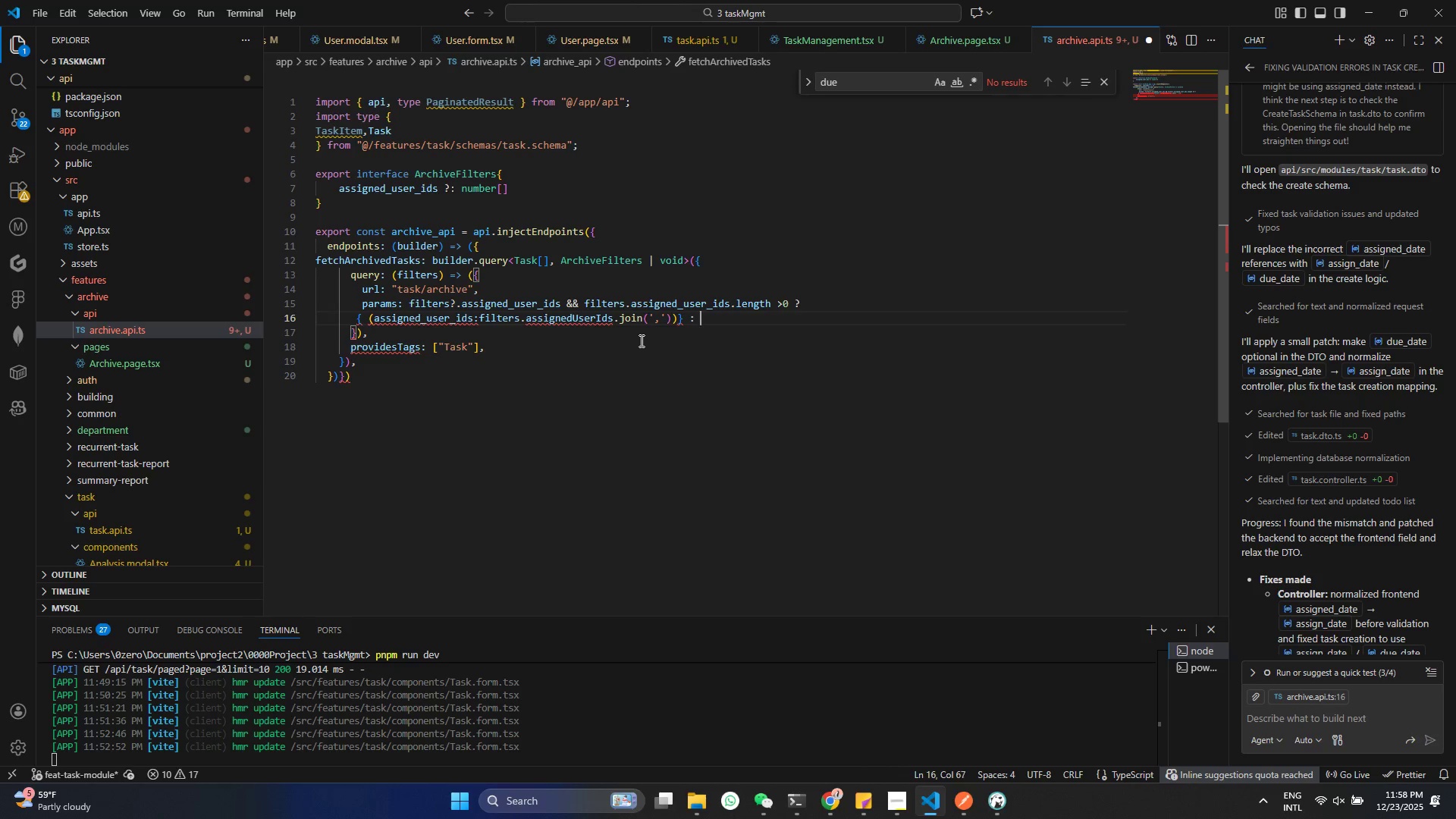 
key(Shift+BracketLeft)
 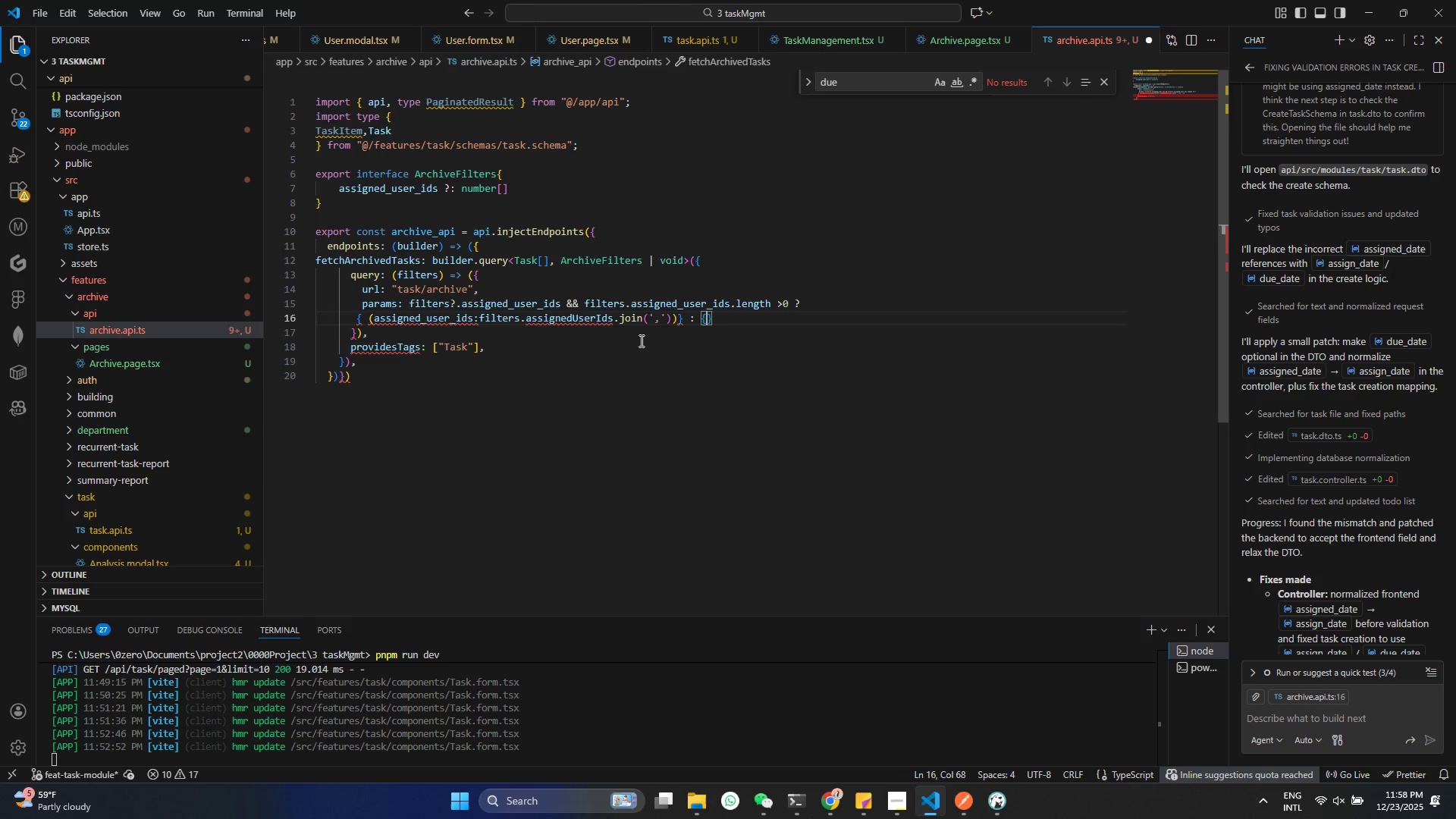 
key(Control+ControlLeft)
 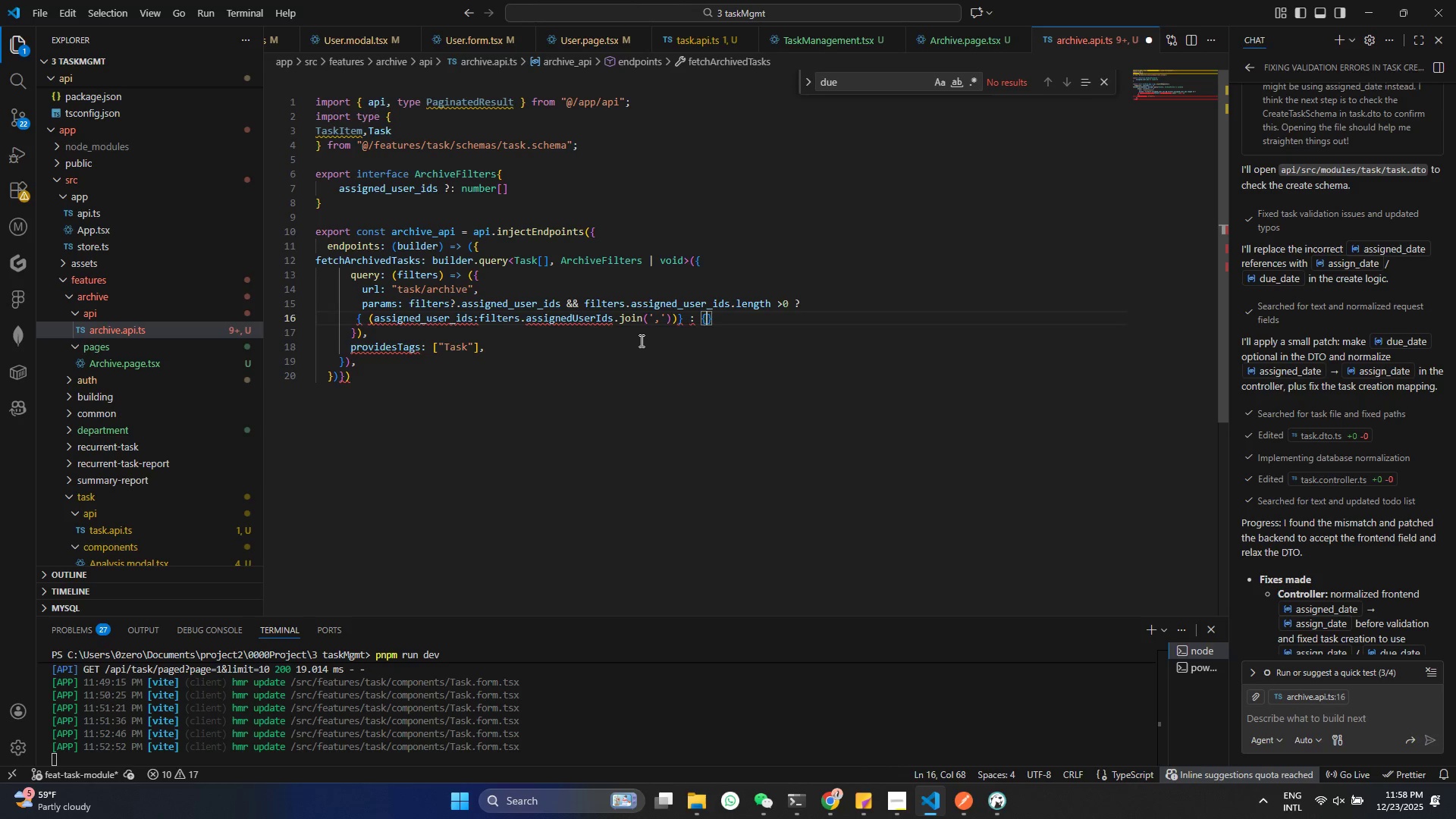 
key(Control+S)
 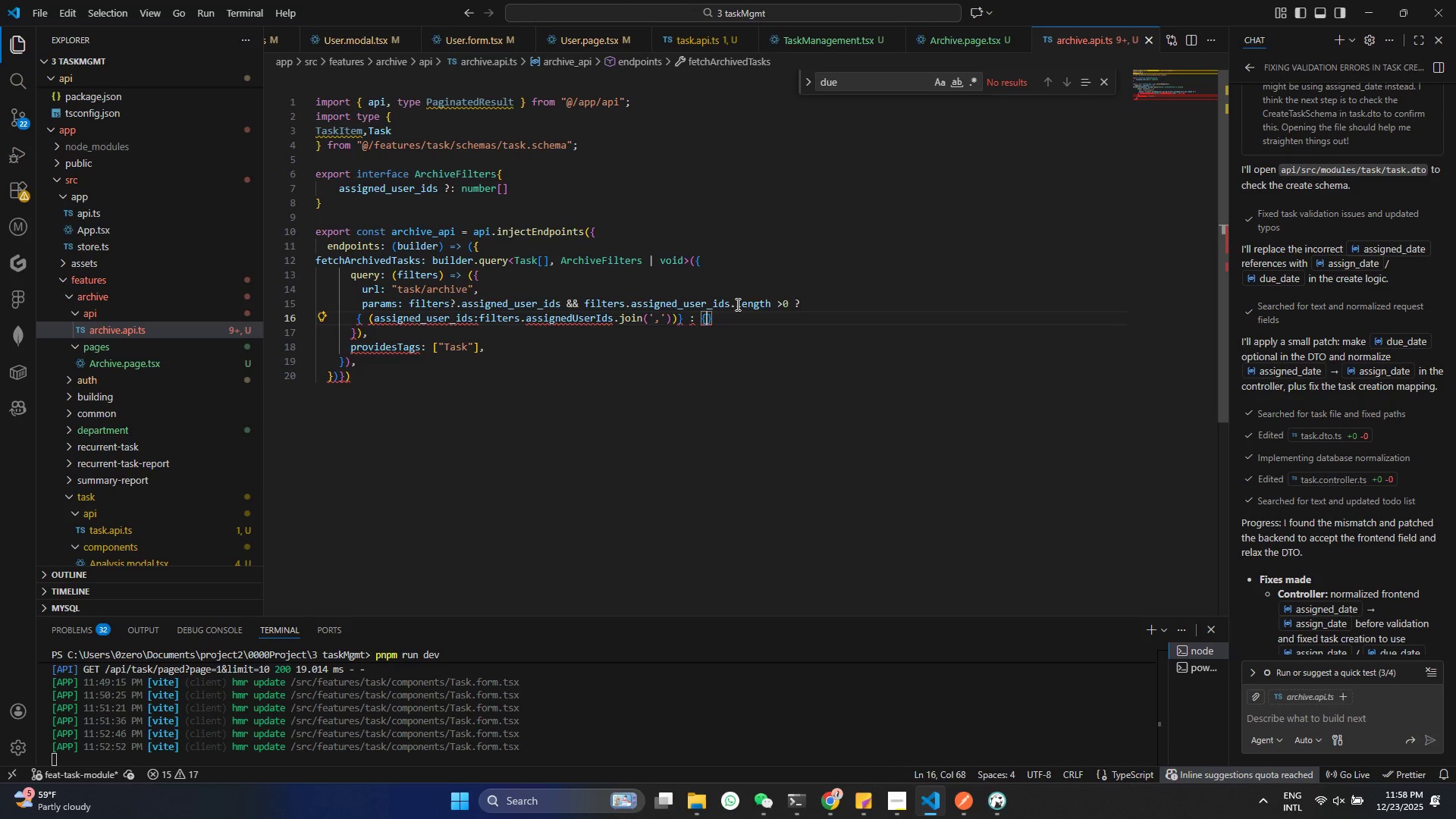 
left_click([726, 328])
 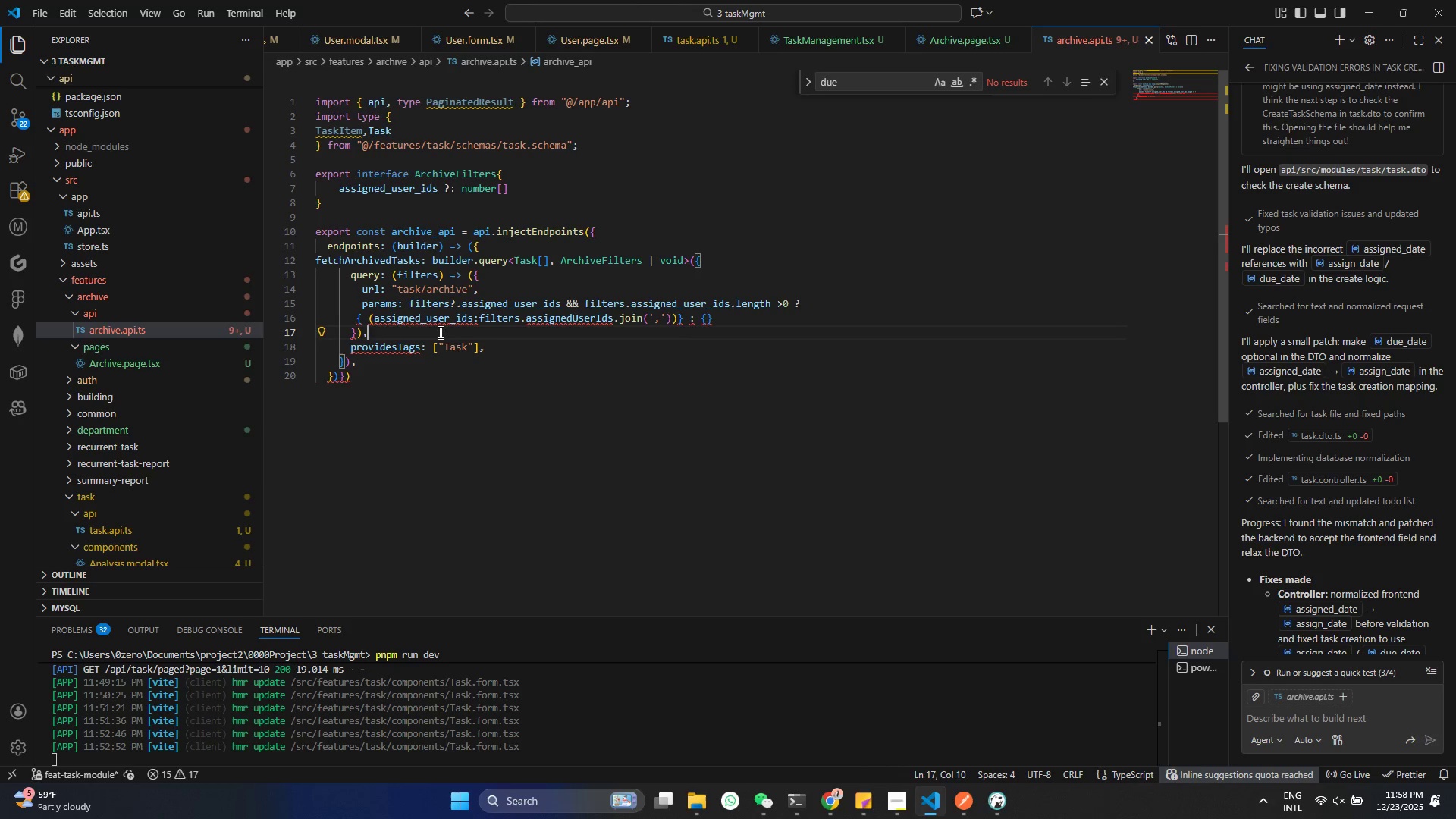 
mouse_move([502, 306])
 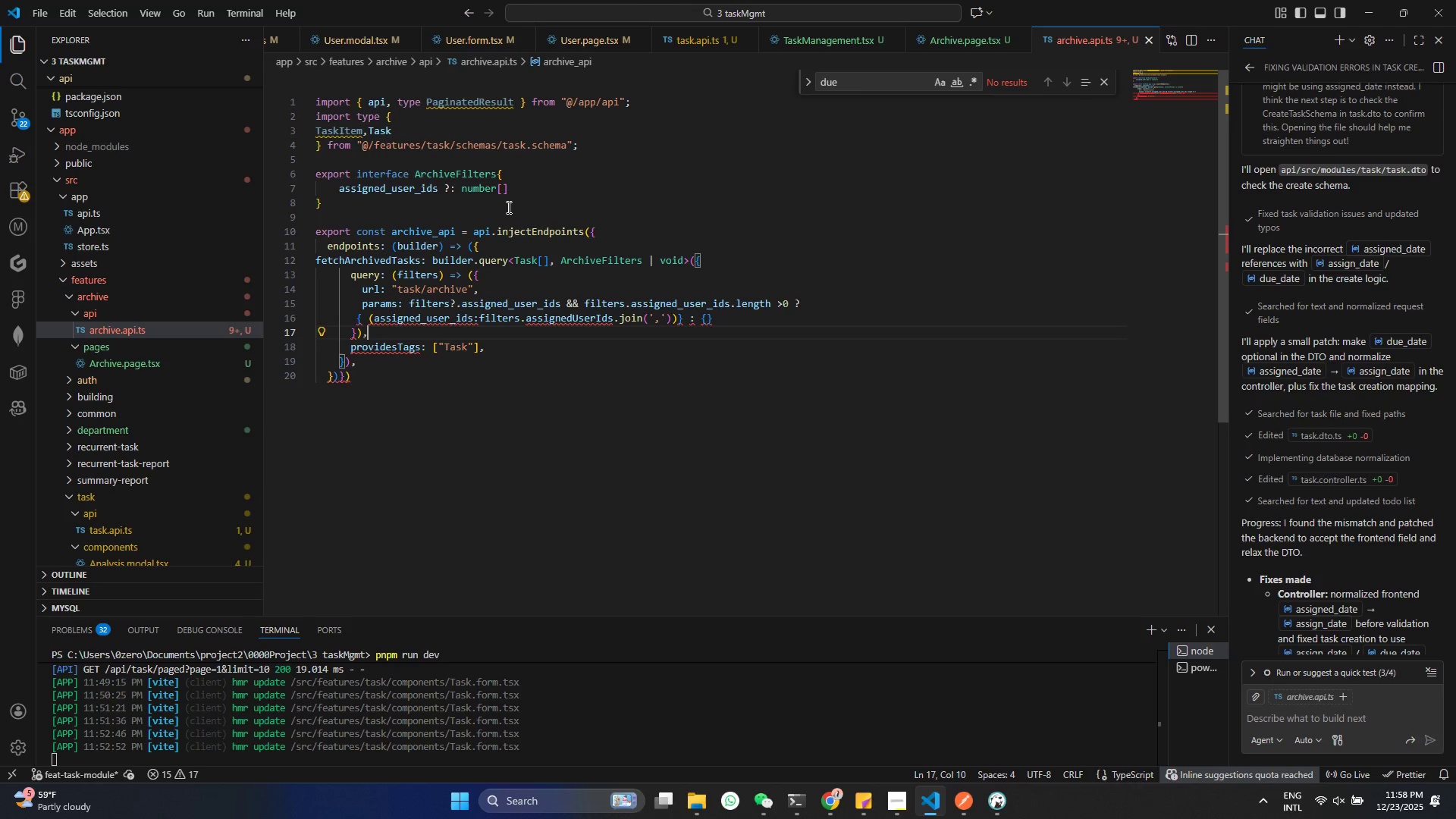 
hold_key(key=ControlLeft, duration=1.5)
 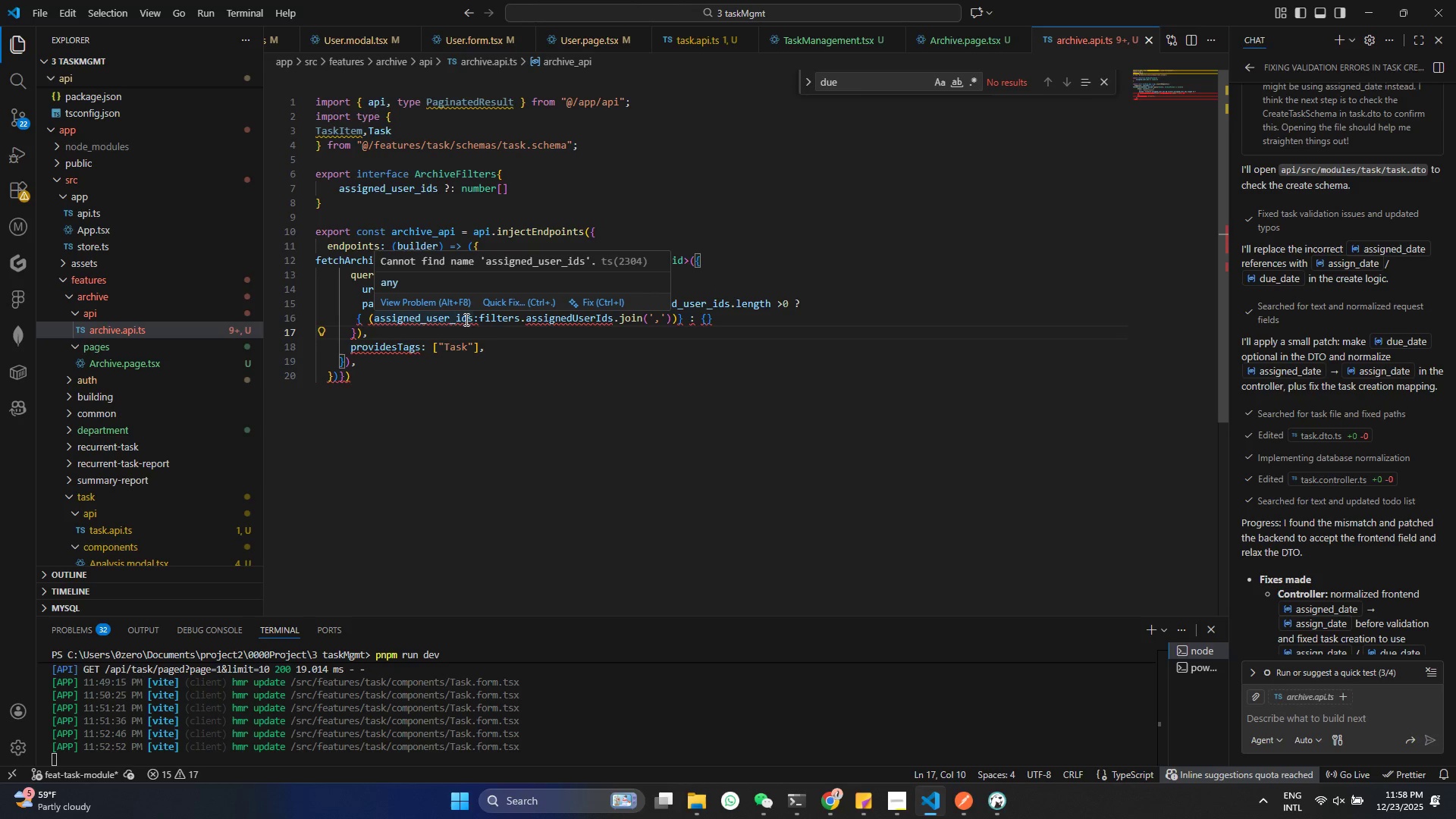 
hold_key(key=ControlLeft, duration=0.77)
 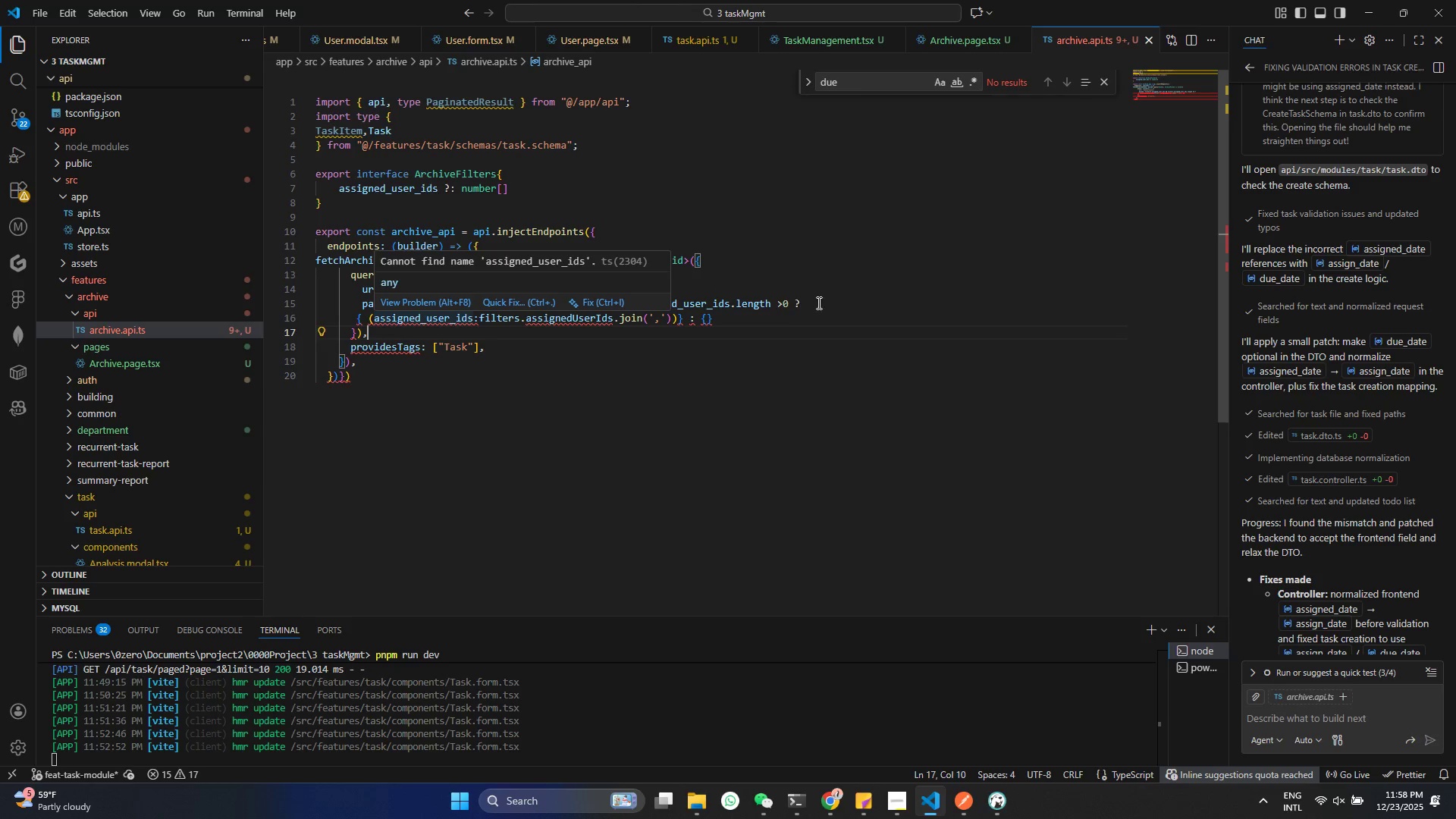 
left_click([819, 303])
 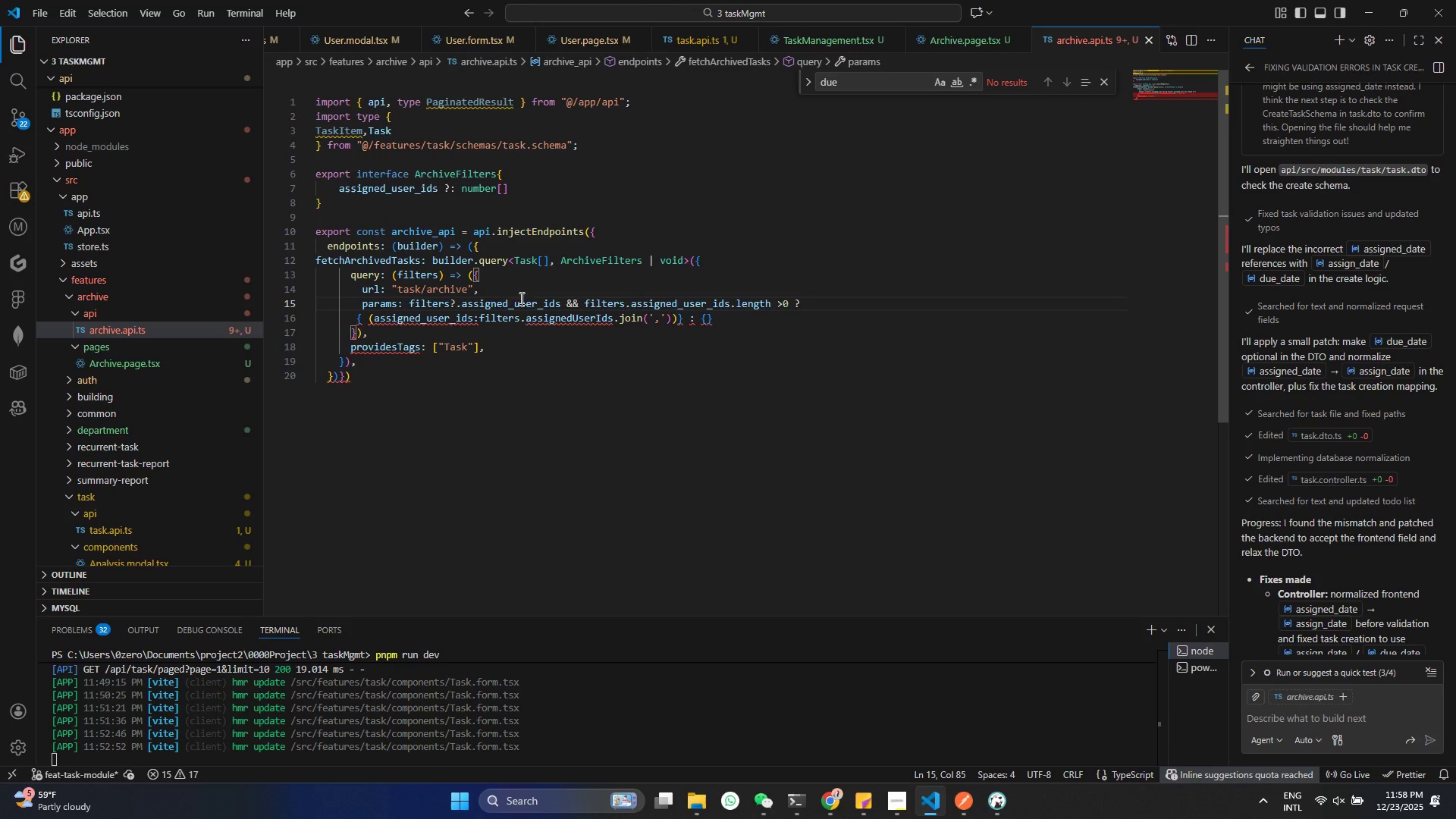 
left_click([510, 286])
 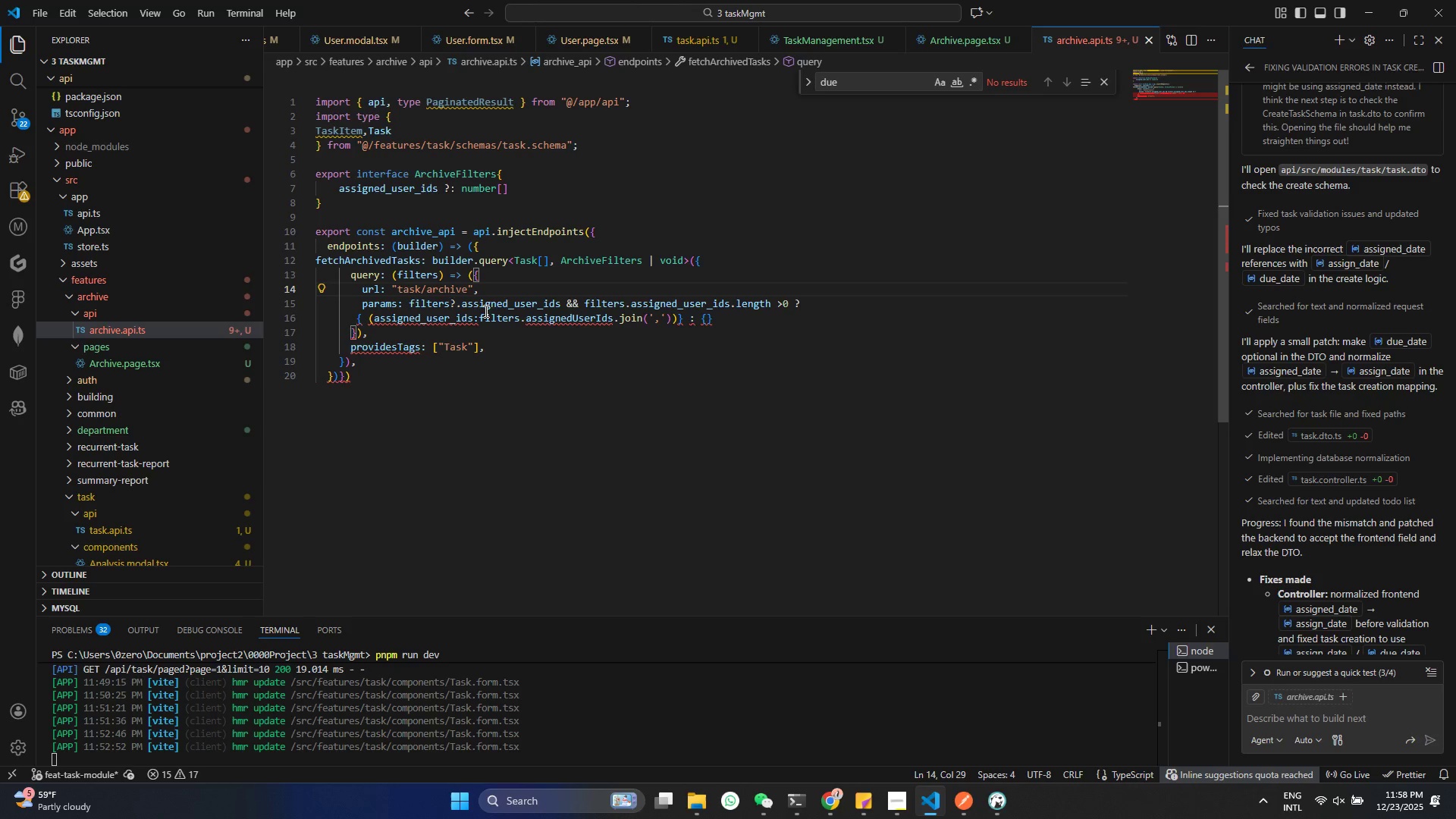 
left_click([481, 314])
 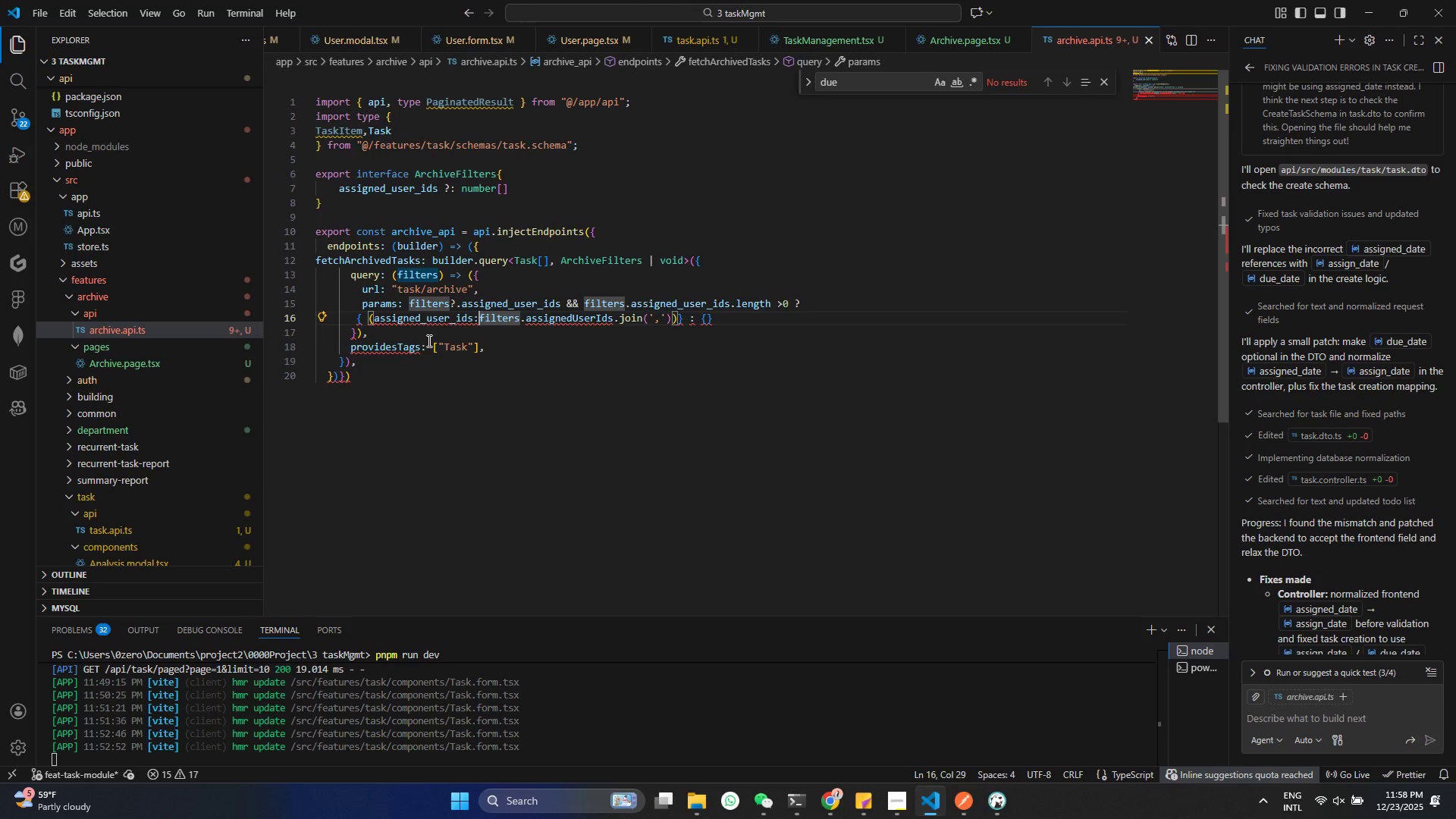 
wait(5.25)
 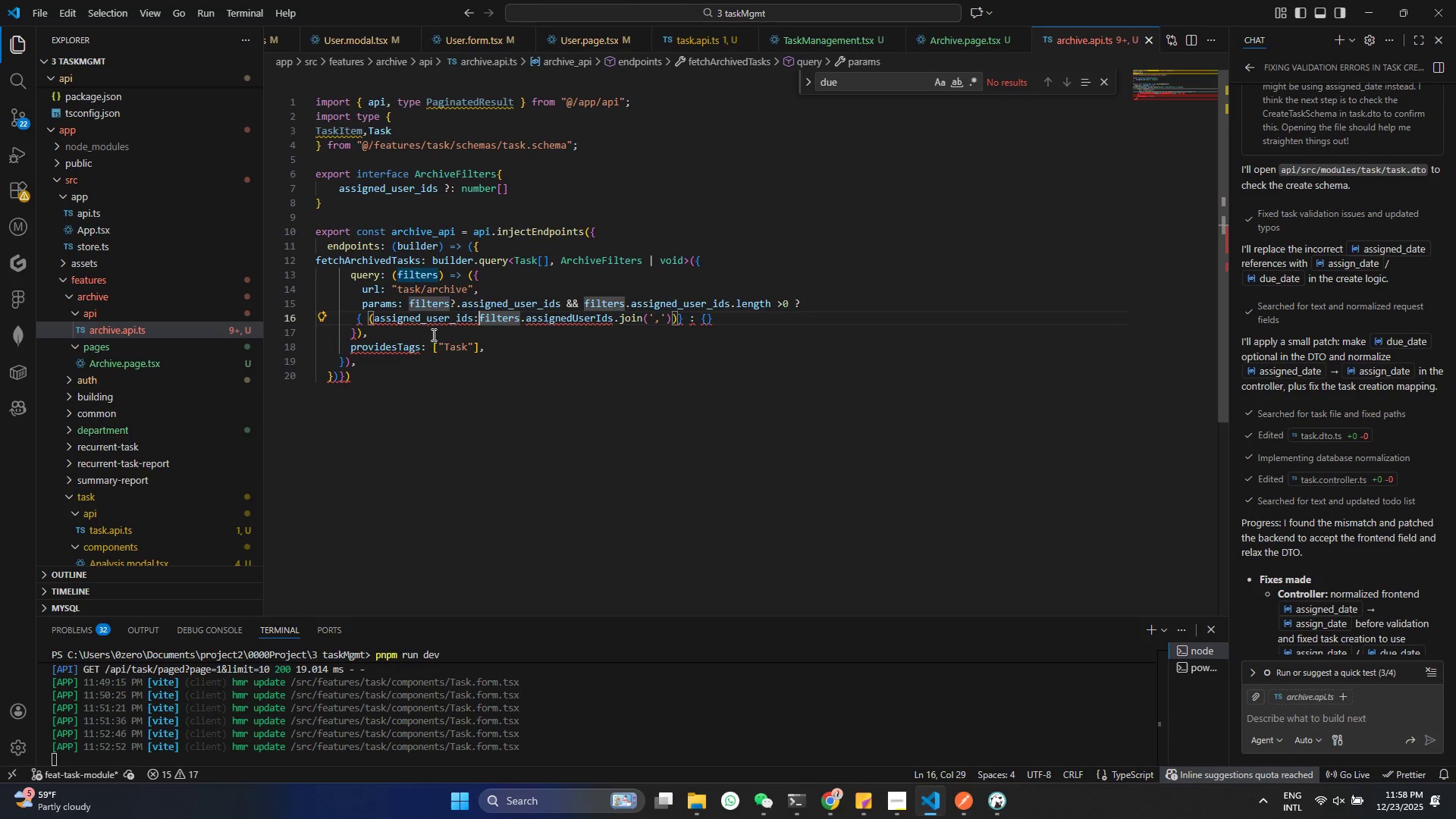 
left_click([469, 331])
 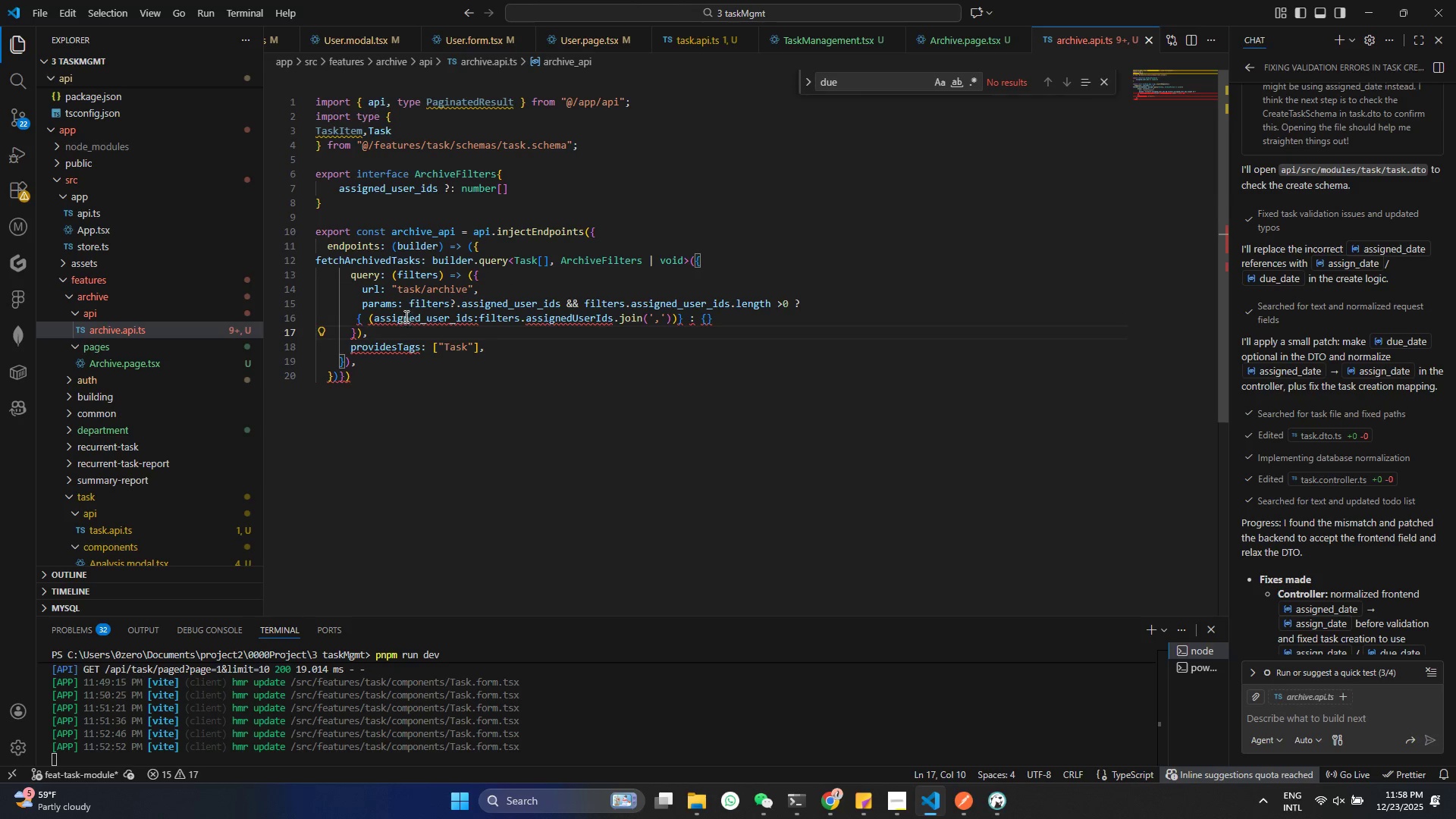 
left_click([413, 309])
 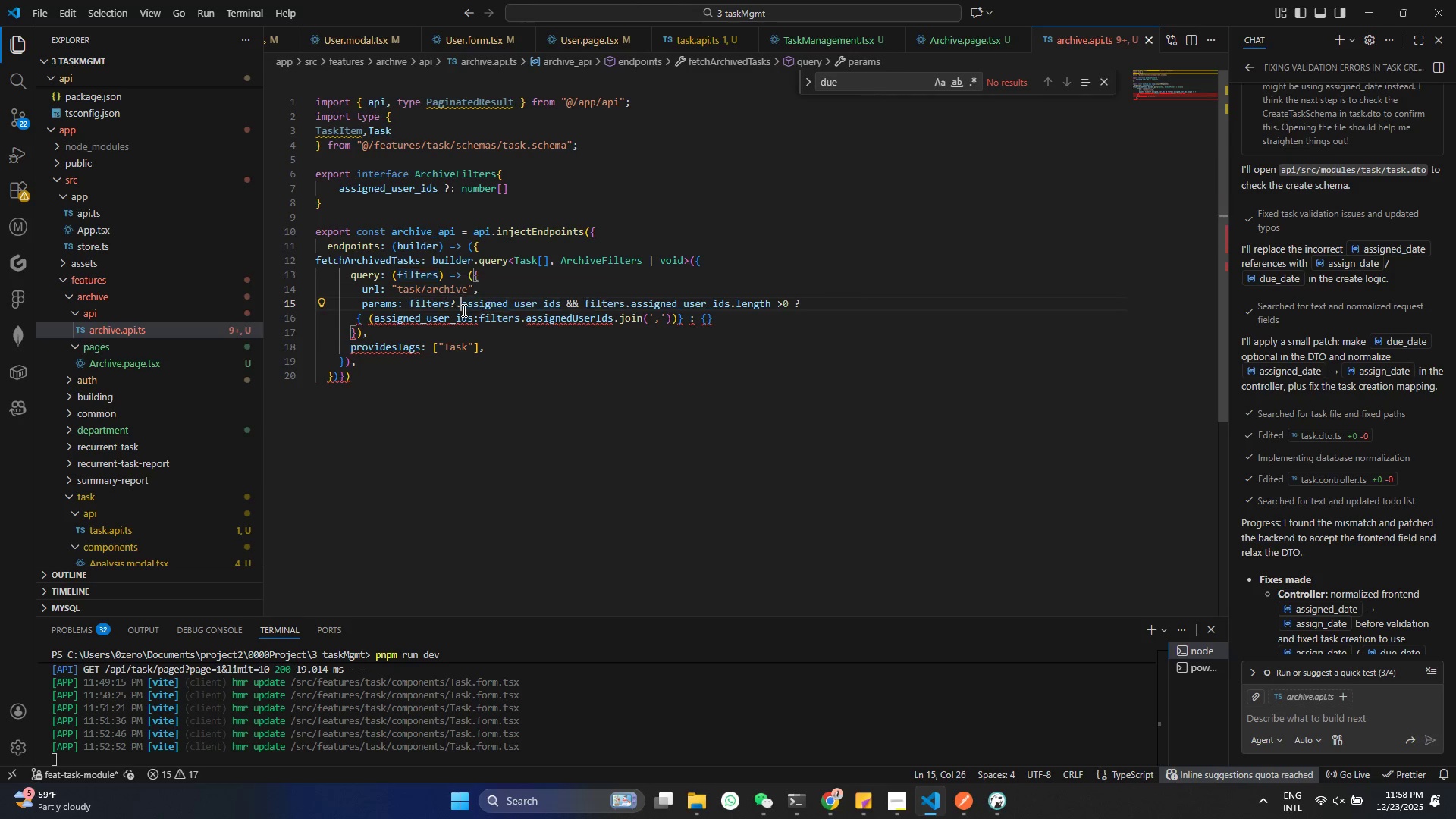 
double_click([551, 309])
 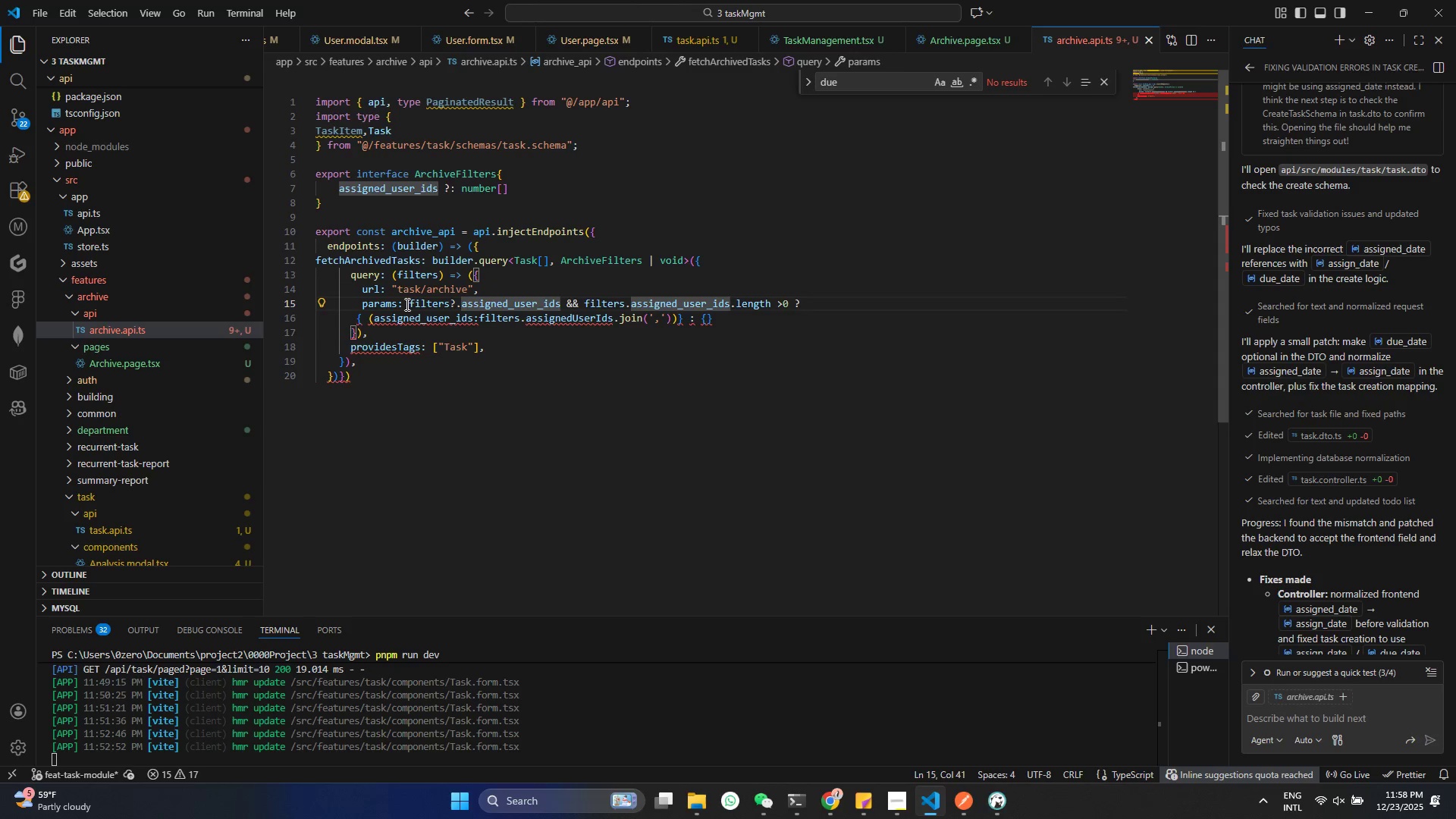 
left_click_drag(start_coordinate=[406, 304], to_coordinate=[789, 301])
 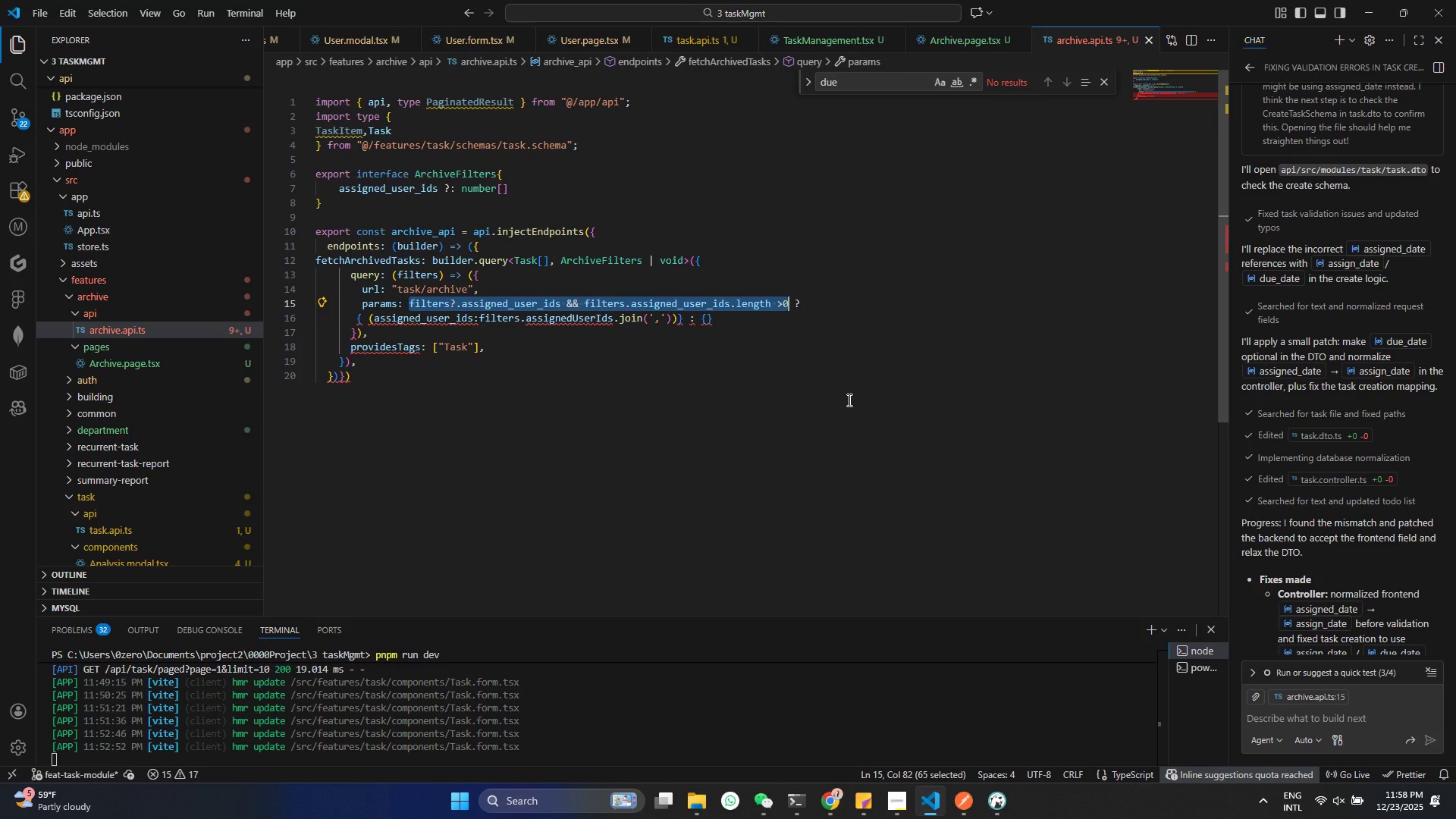 
key(Shift+9)
 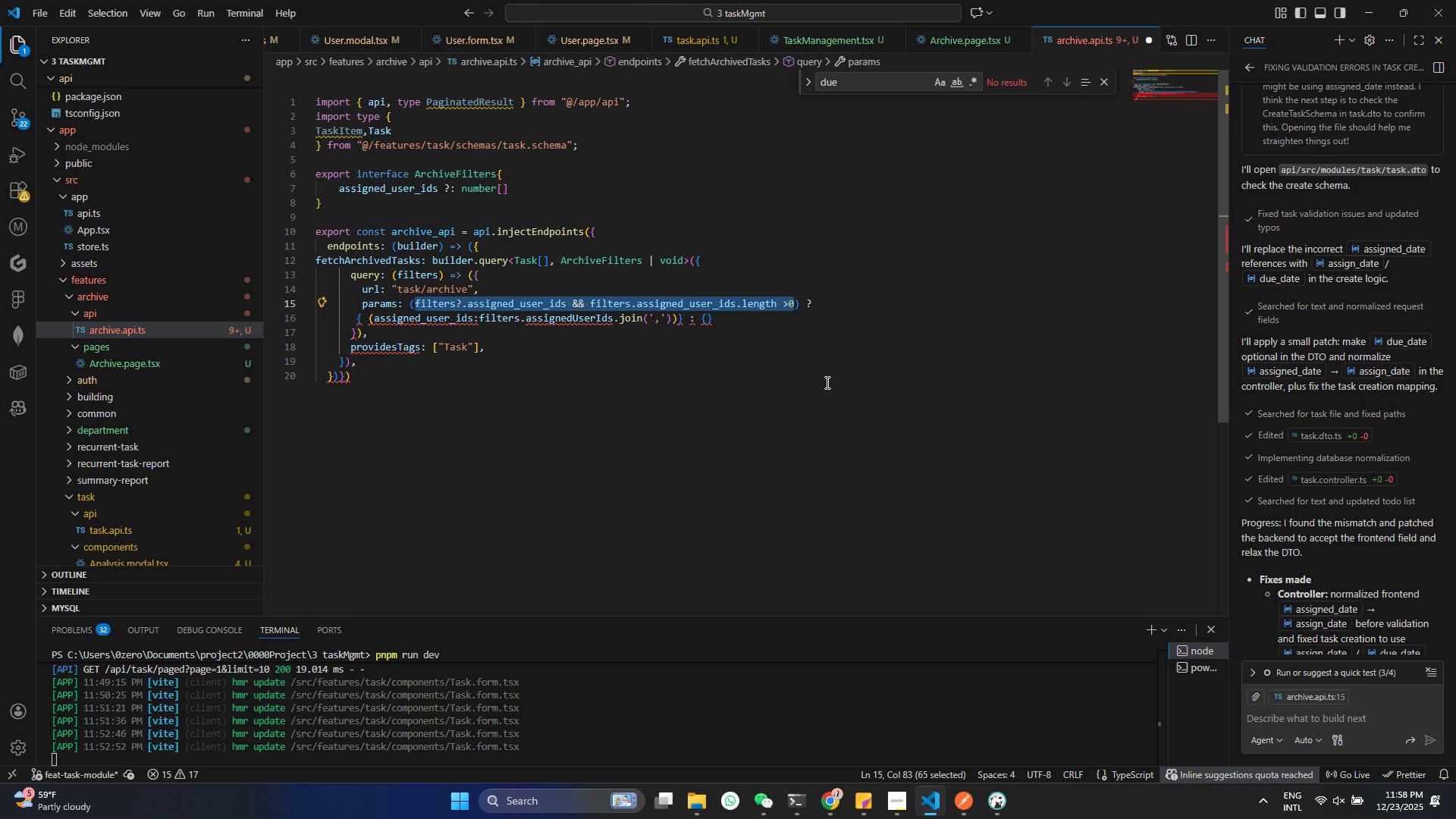 
left_click([811, 426])
 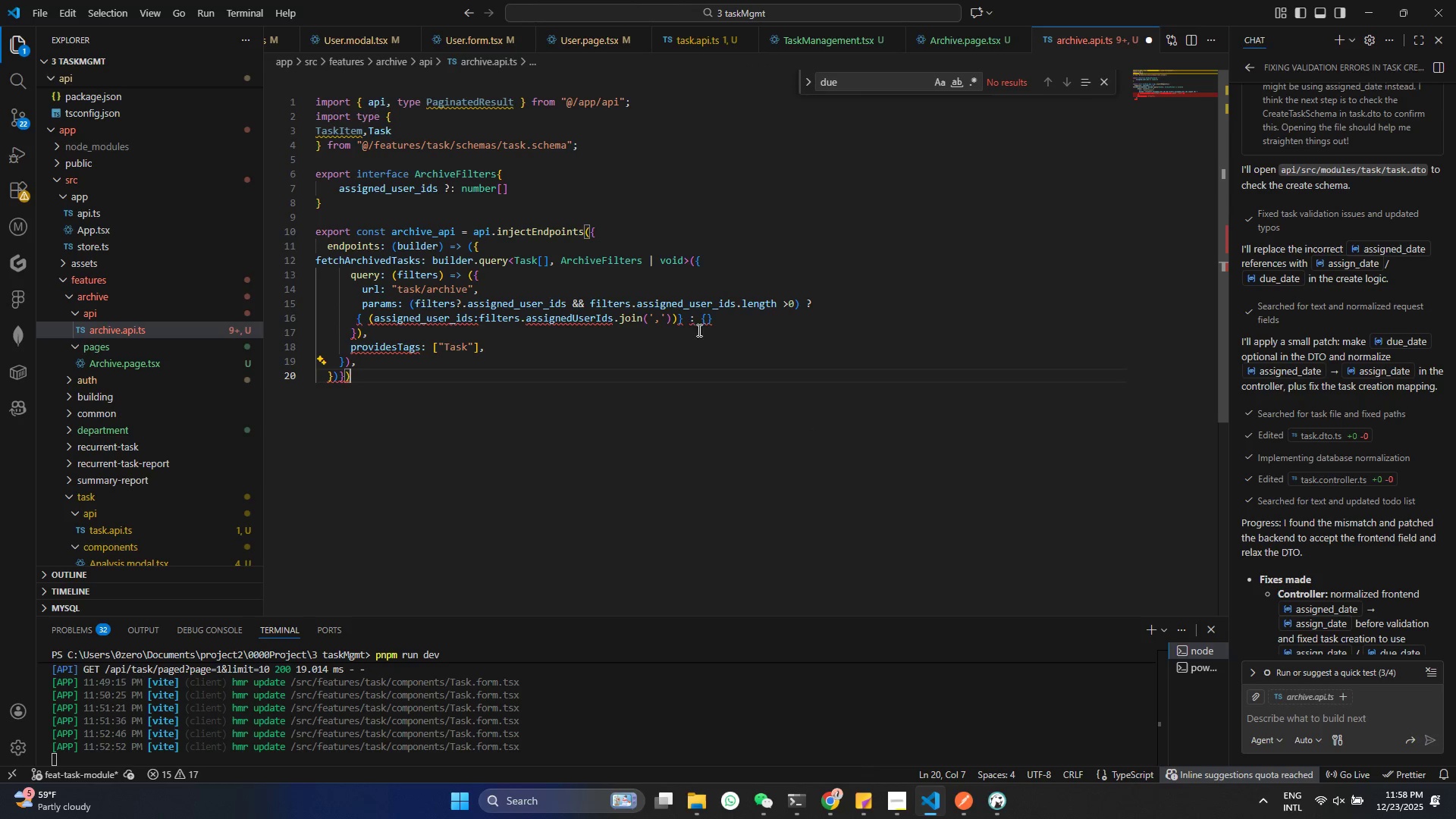 
left_click([692, 329])
 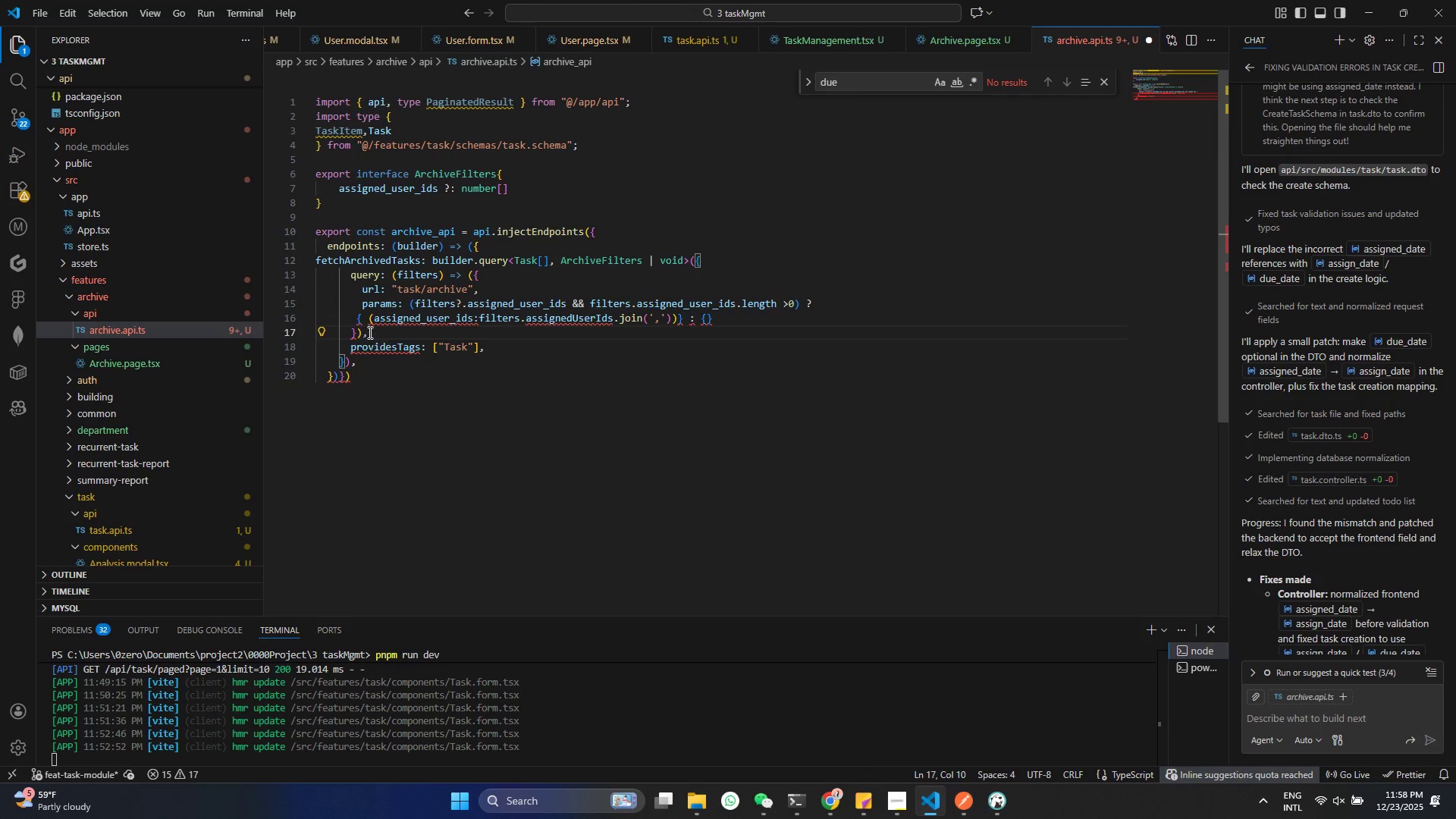 
left_click([366, 324])
 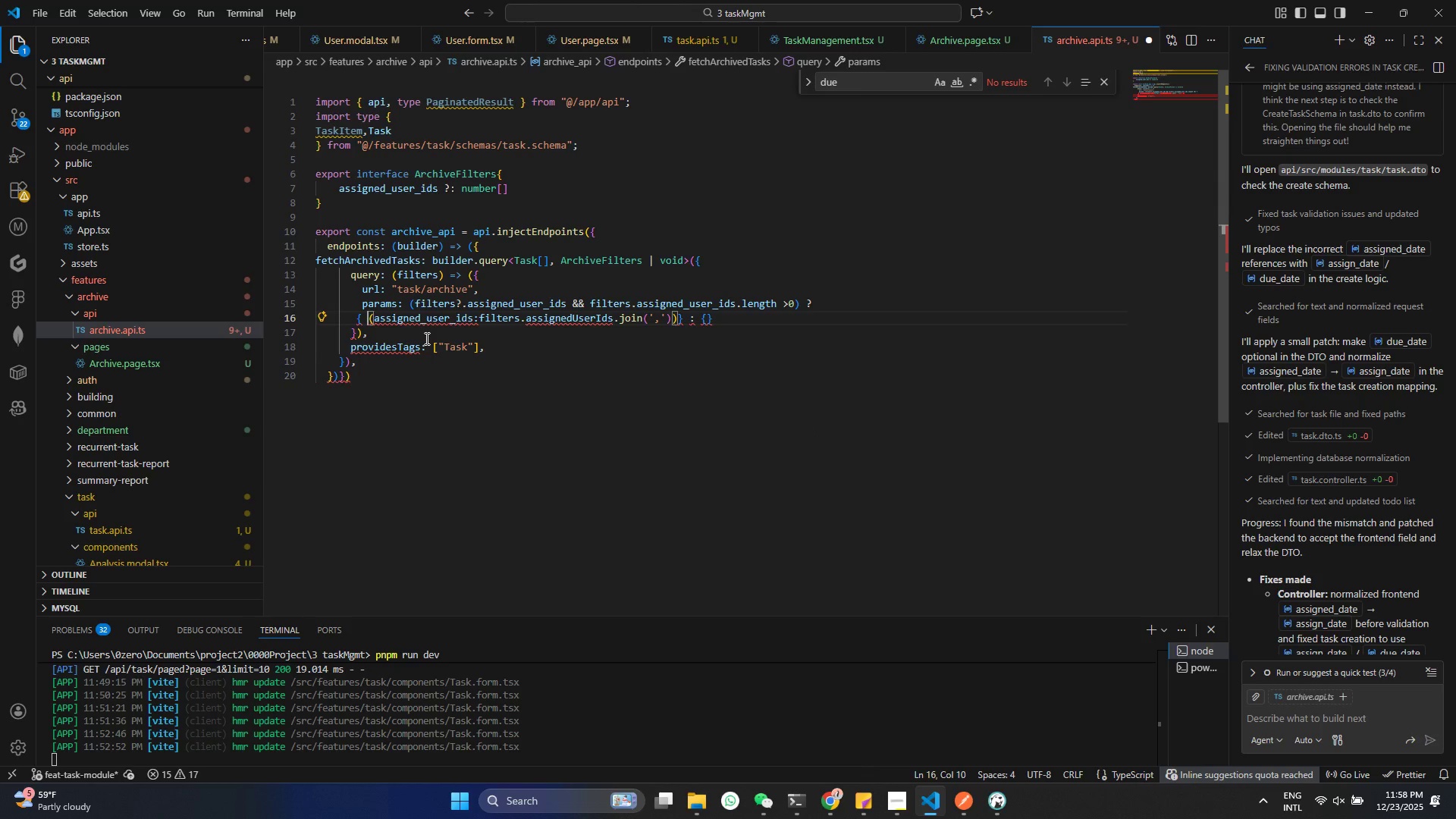 
key(Backspace)
 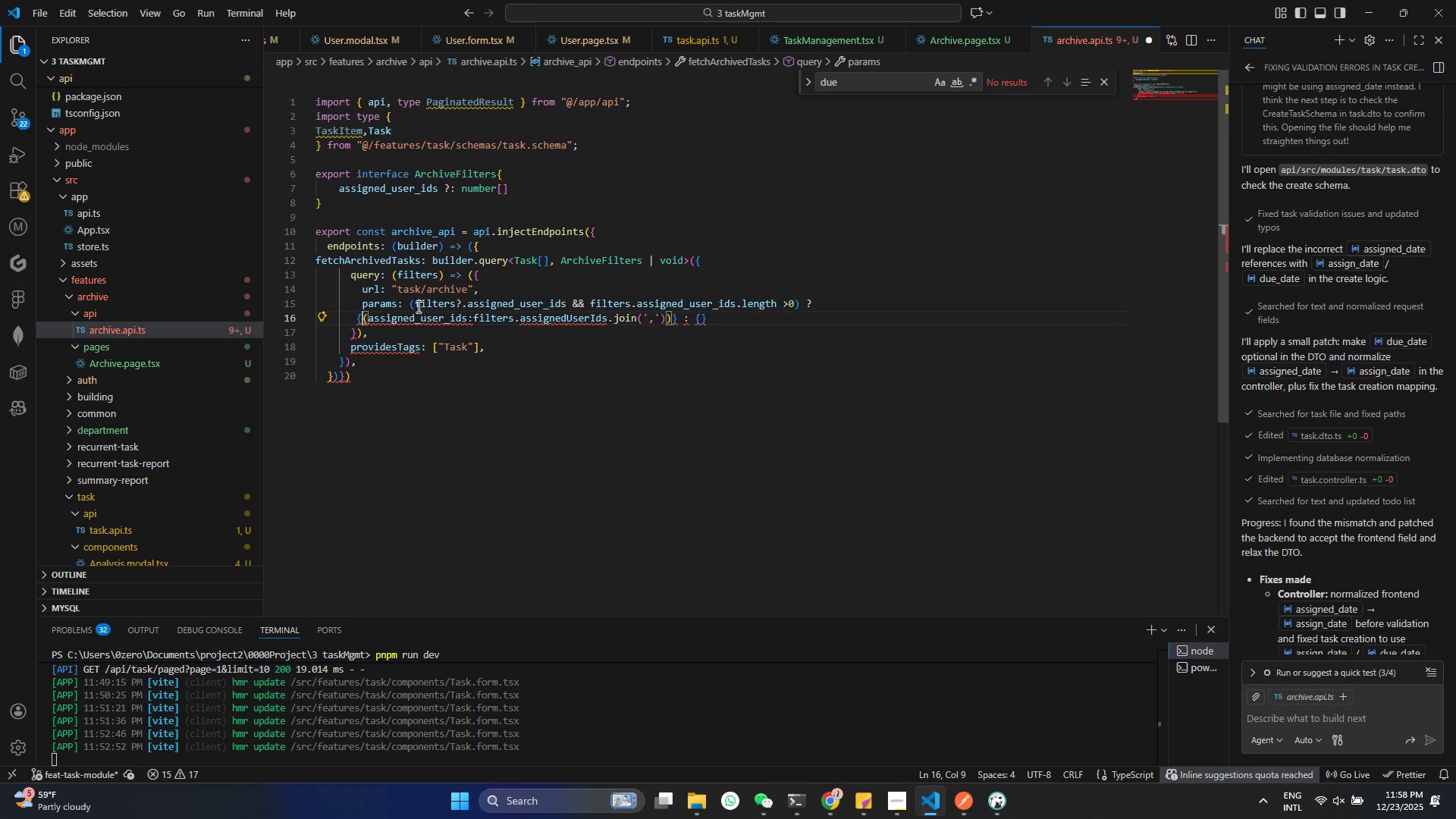 
left_click([671, 317])
 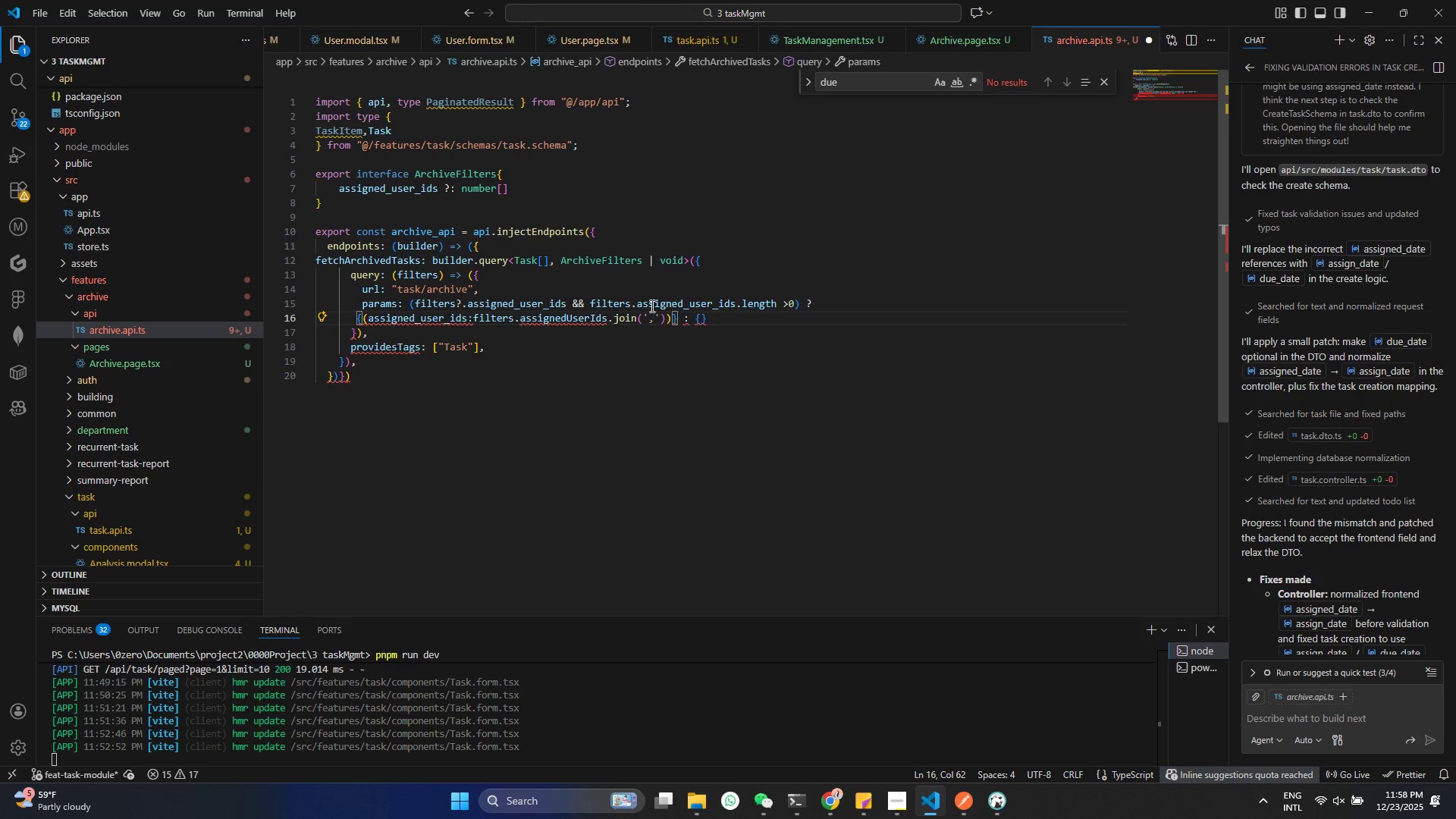 
key(Backspace)
 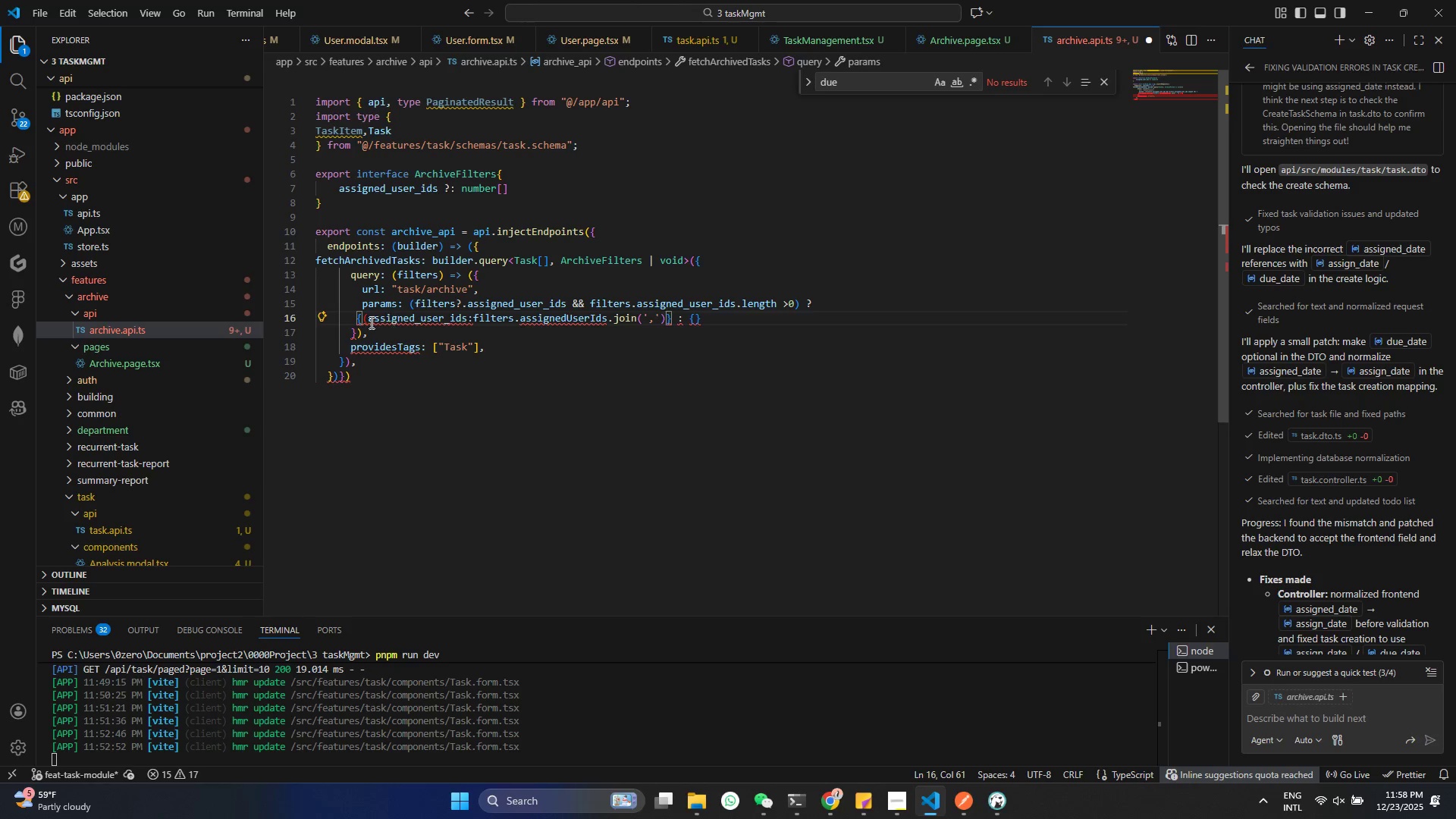 
left_click([371, 322])
 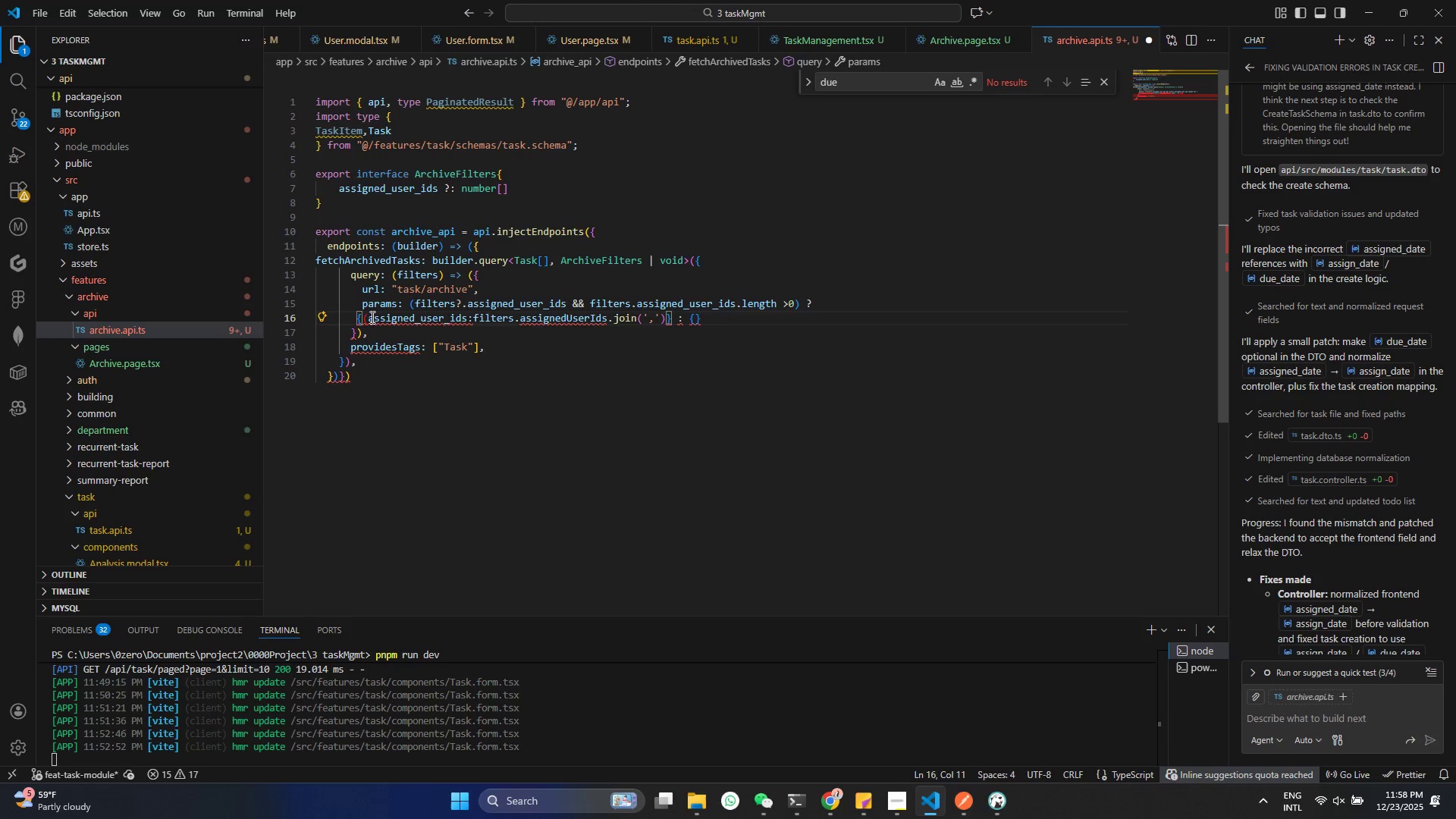 
left_click([369, 315])
 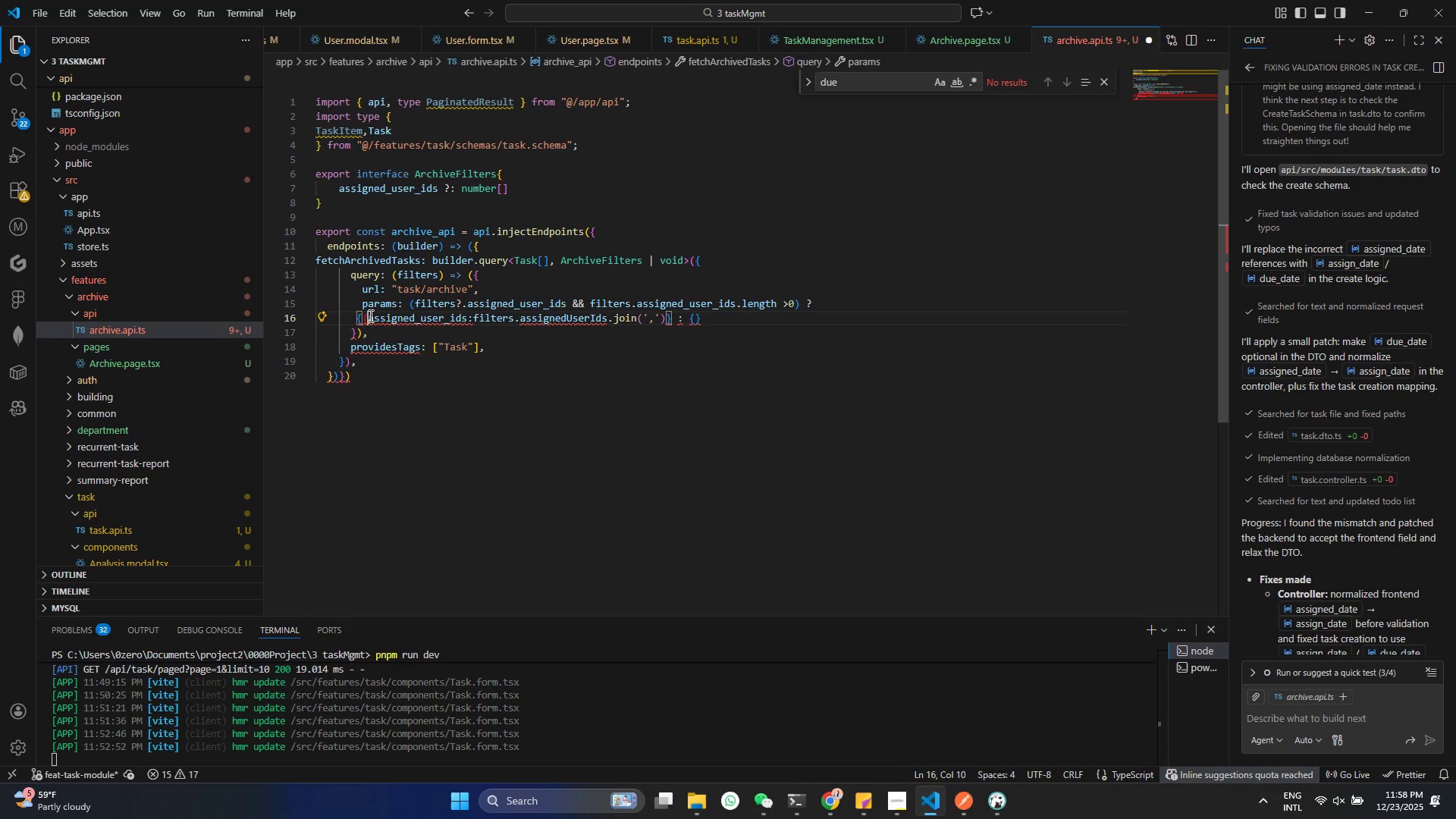 
key(Backspace)
 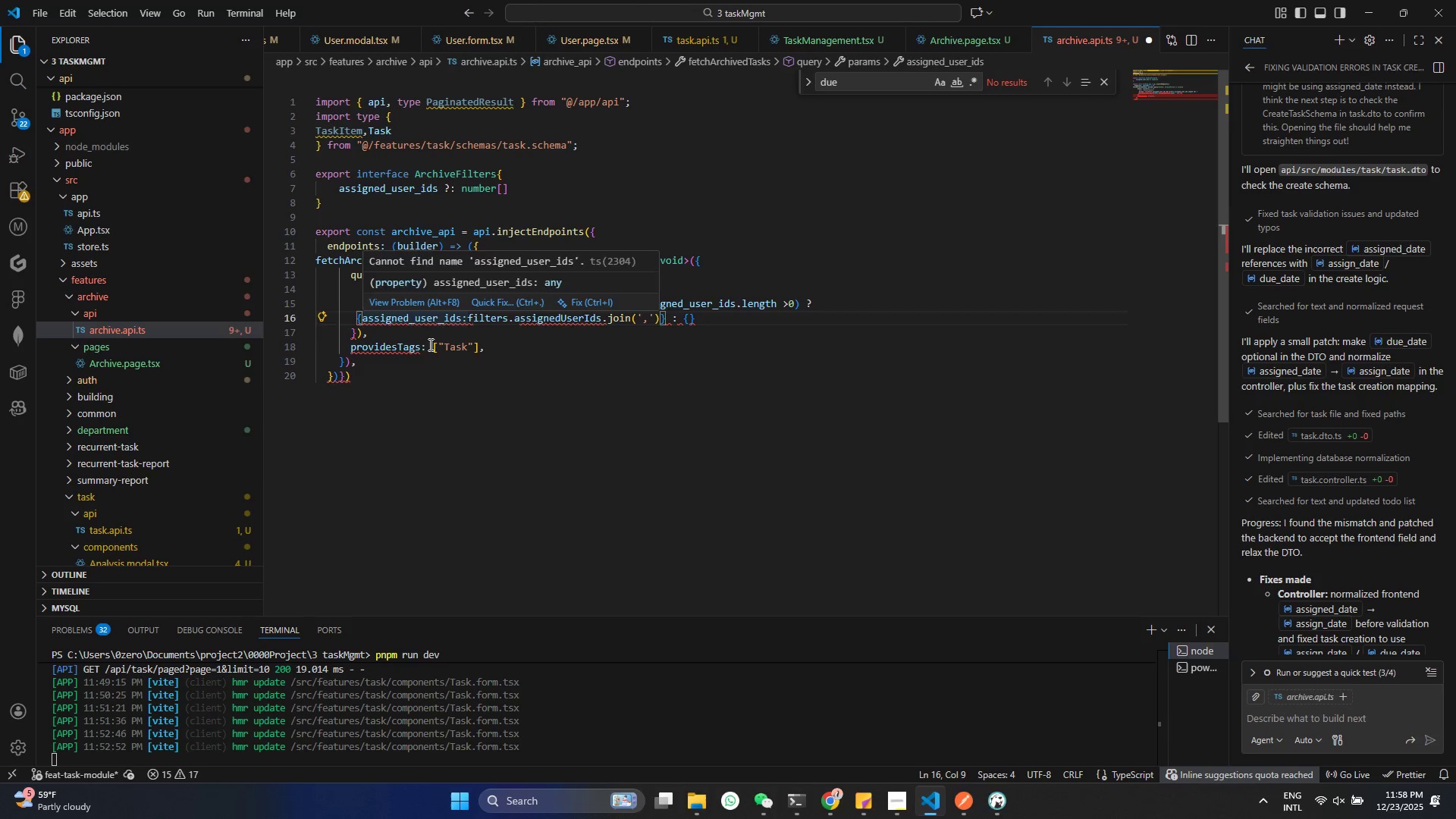 
double_click([431, 413])
 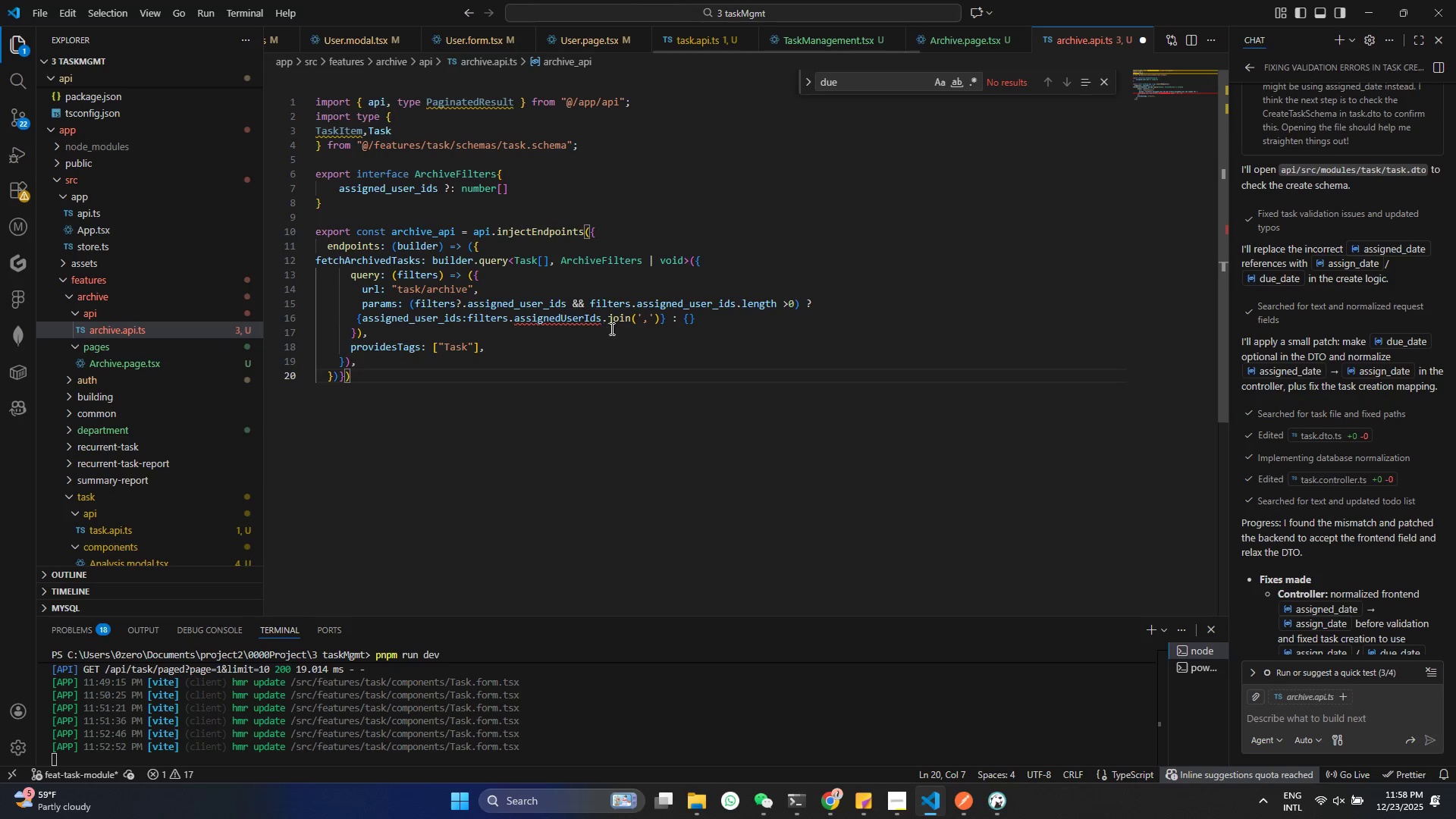 
key(Control+S)
 